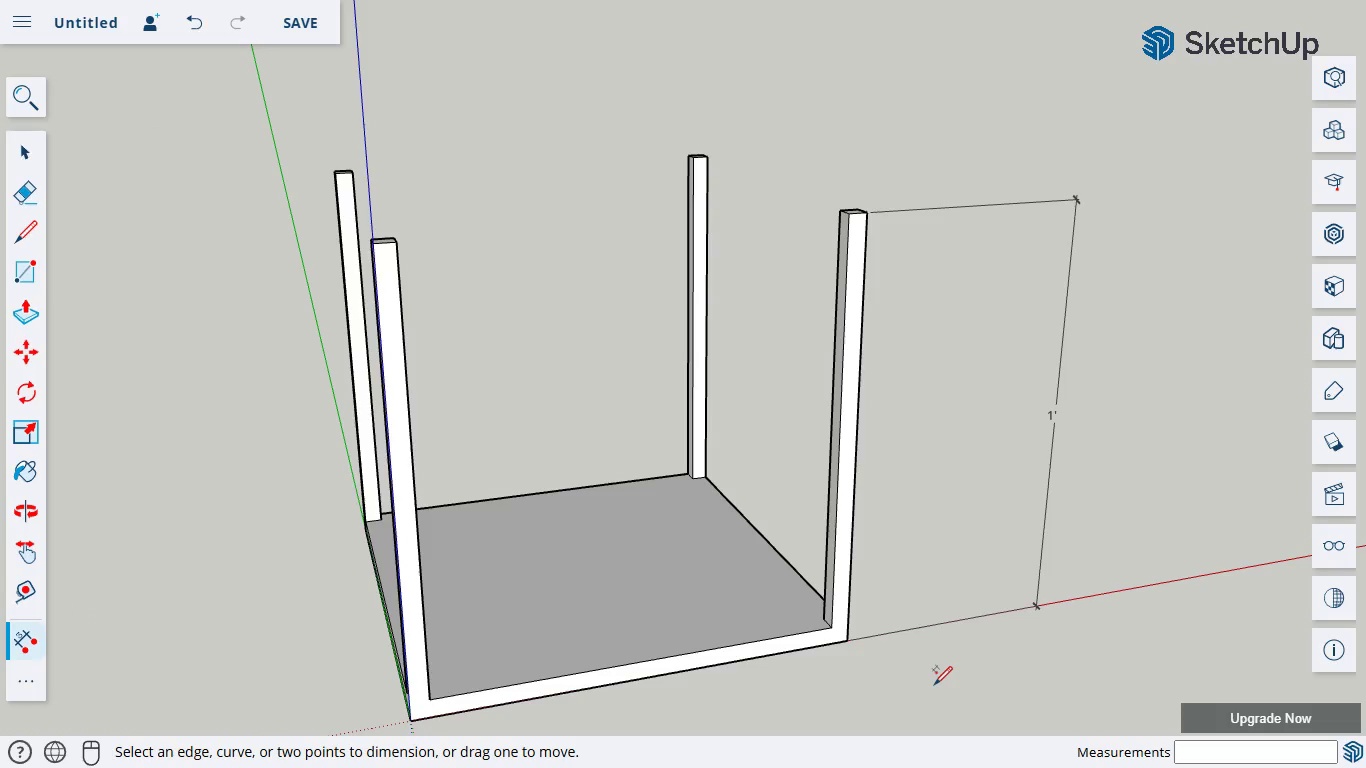 
left_click([31, 515])
 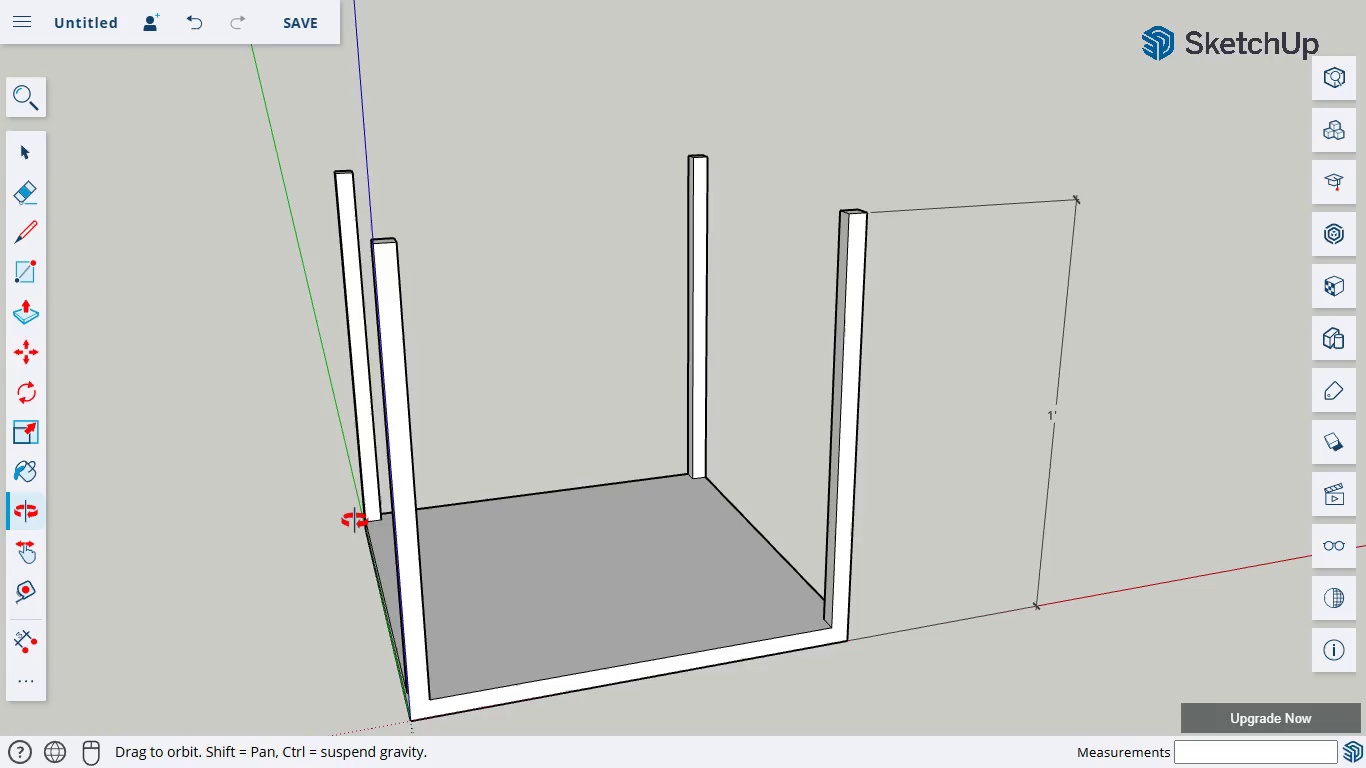 
left_click_drag(start_coordinate=[354, 520], to_coordinate=[557, 431])
 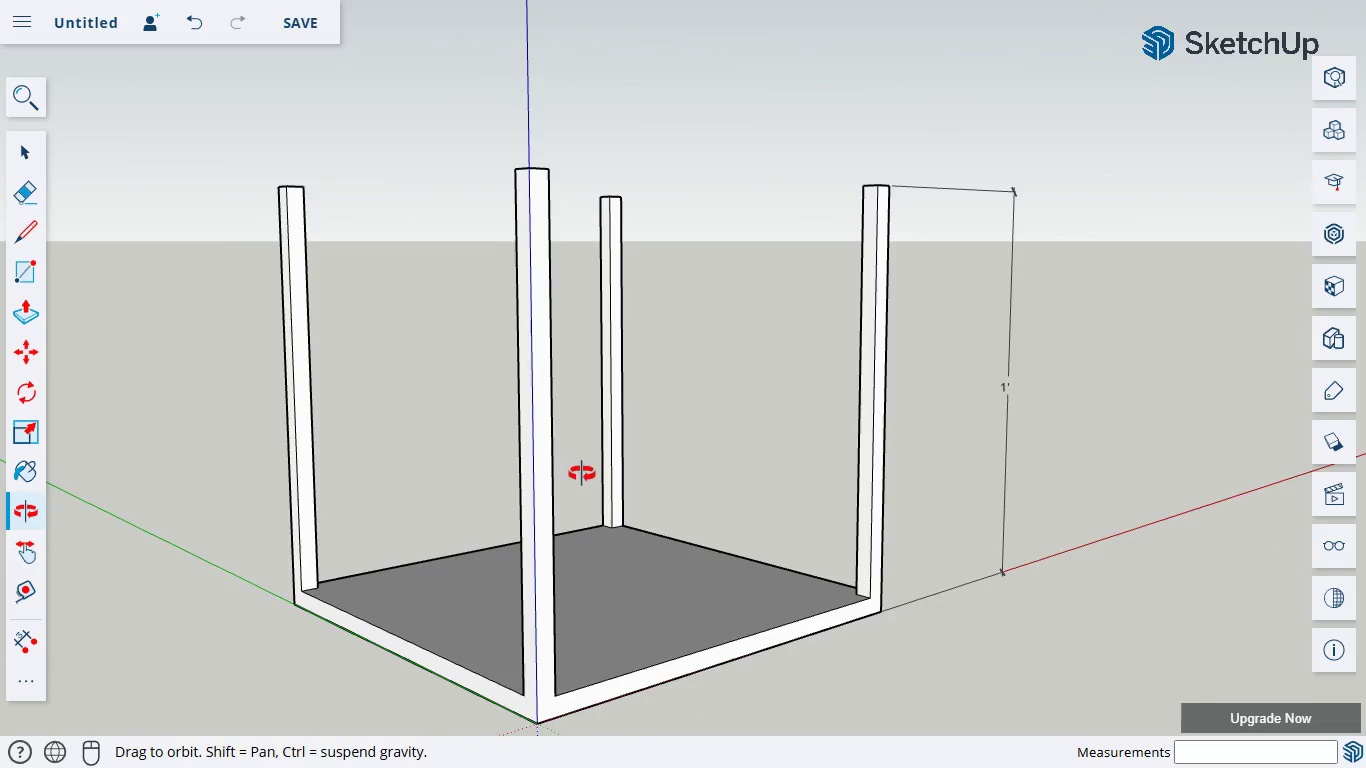 
scroll: coordinate [572, 508], scroll_direction: up, amount: 6.0
 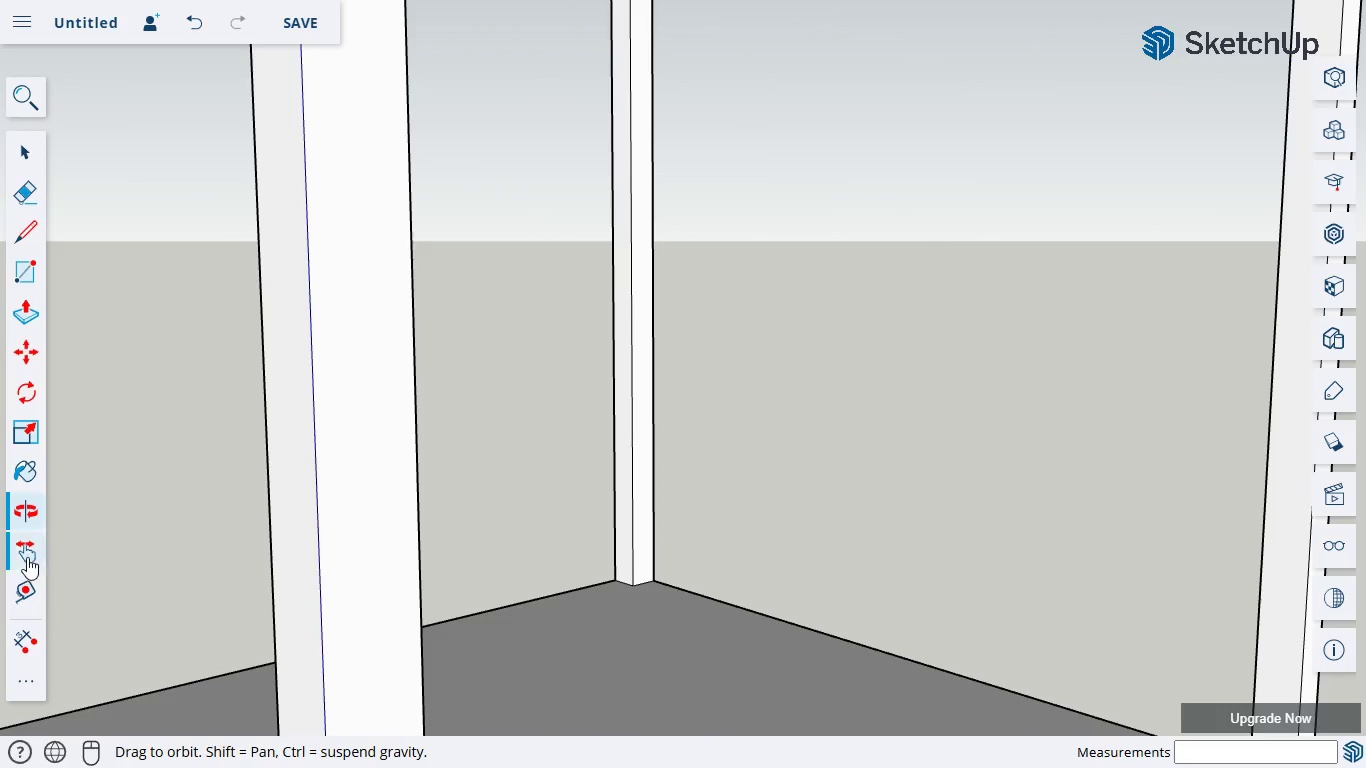 
left_click([21, 555])
 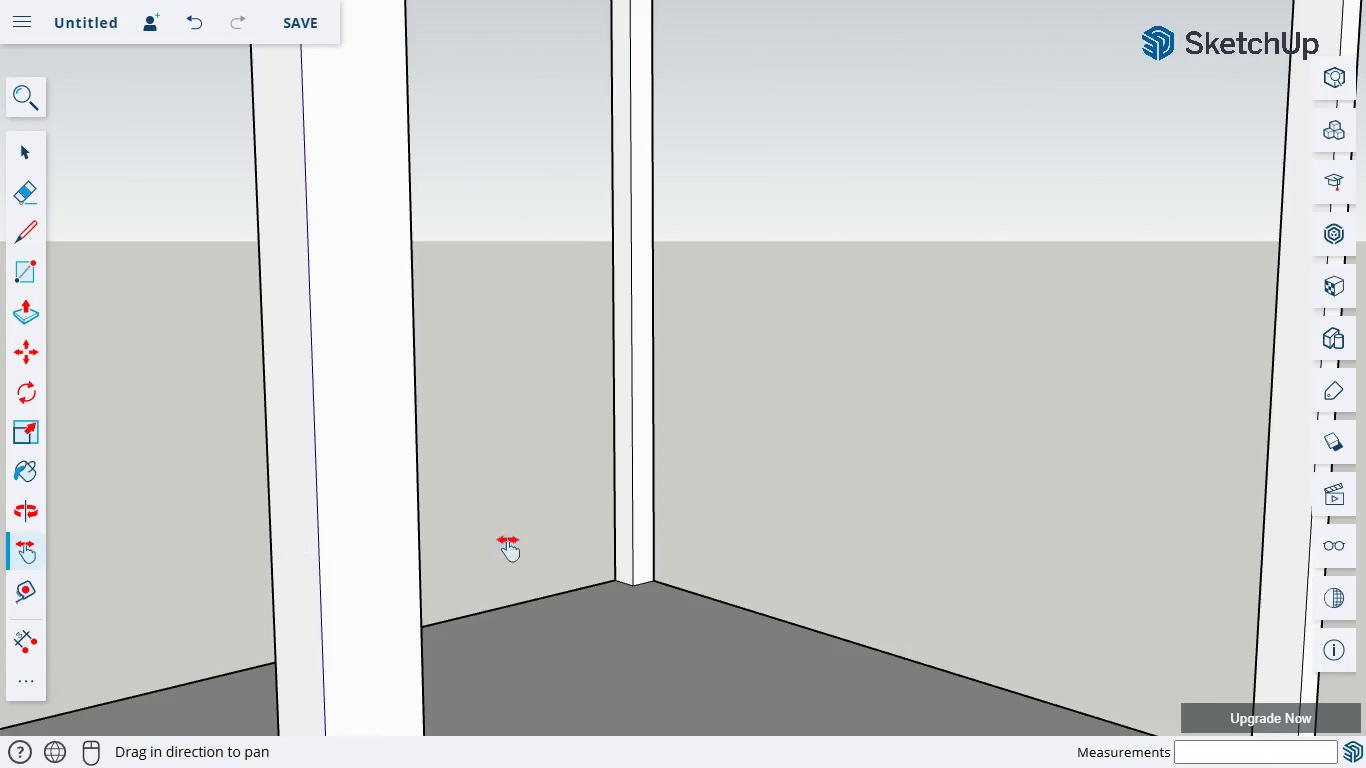 
left_click_drag(start_coordinate=[501, 556], to_coordinate=[557, 267])
 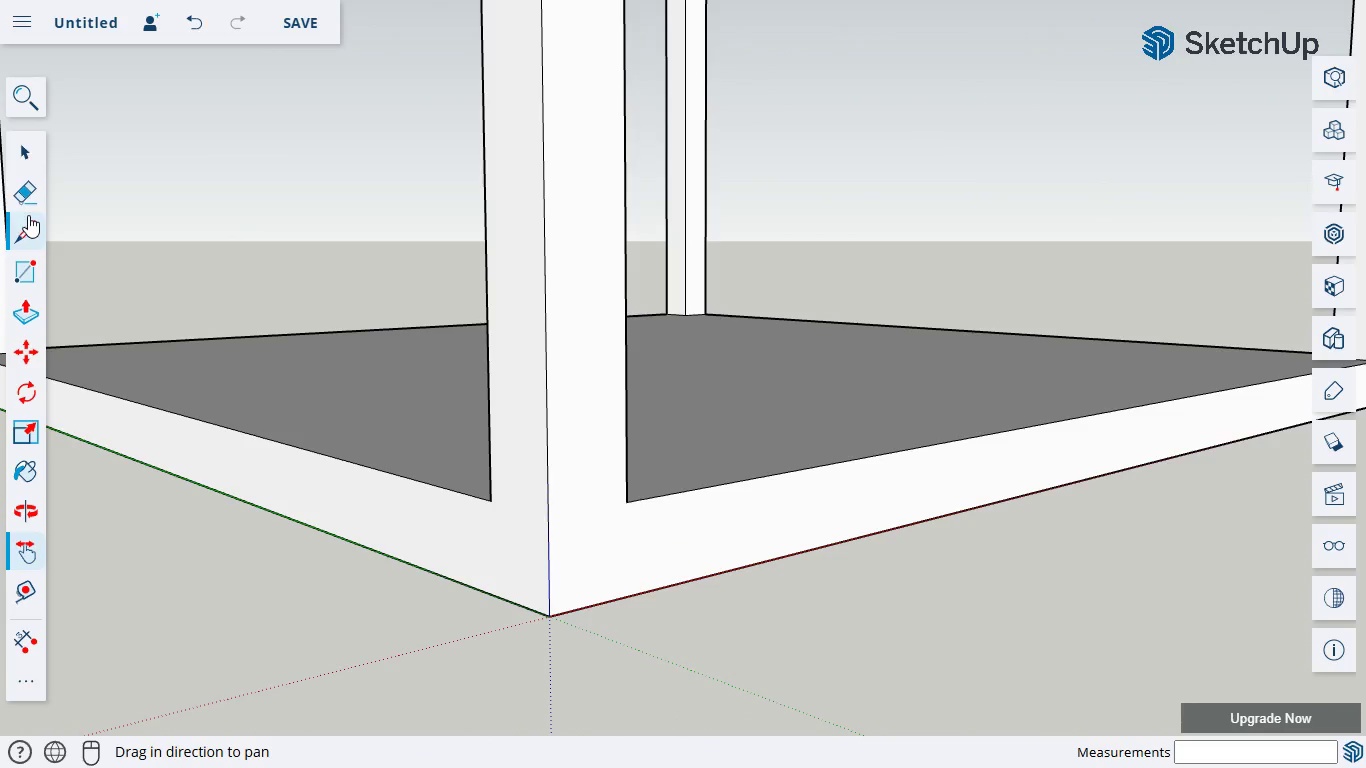 
left_click([30, 240])
 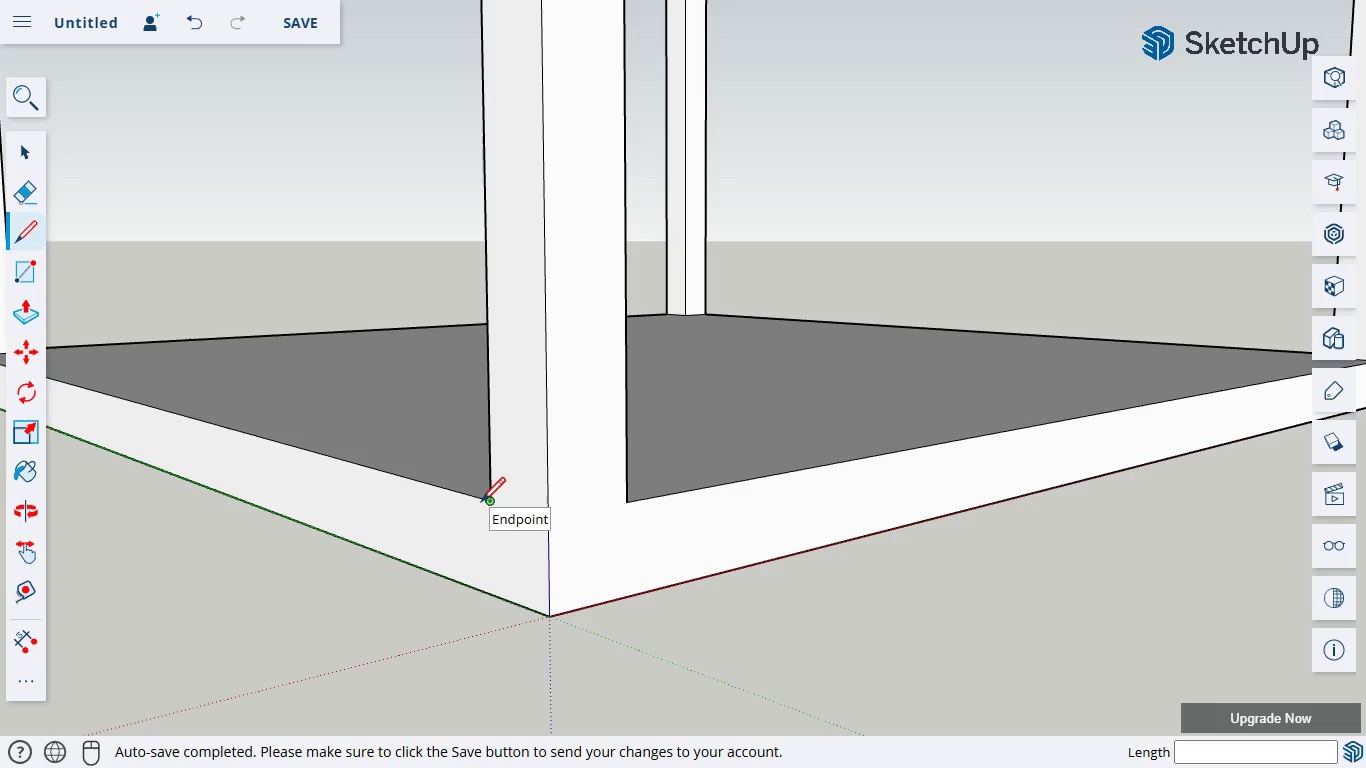 
left_click_drag(start_coordinate=[483, 502], to_coordinate=[554, 515])
 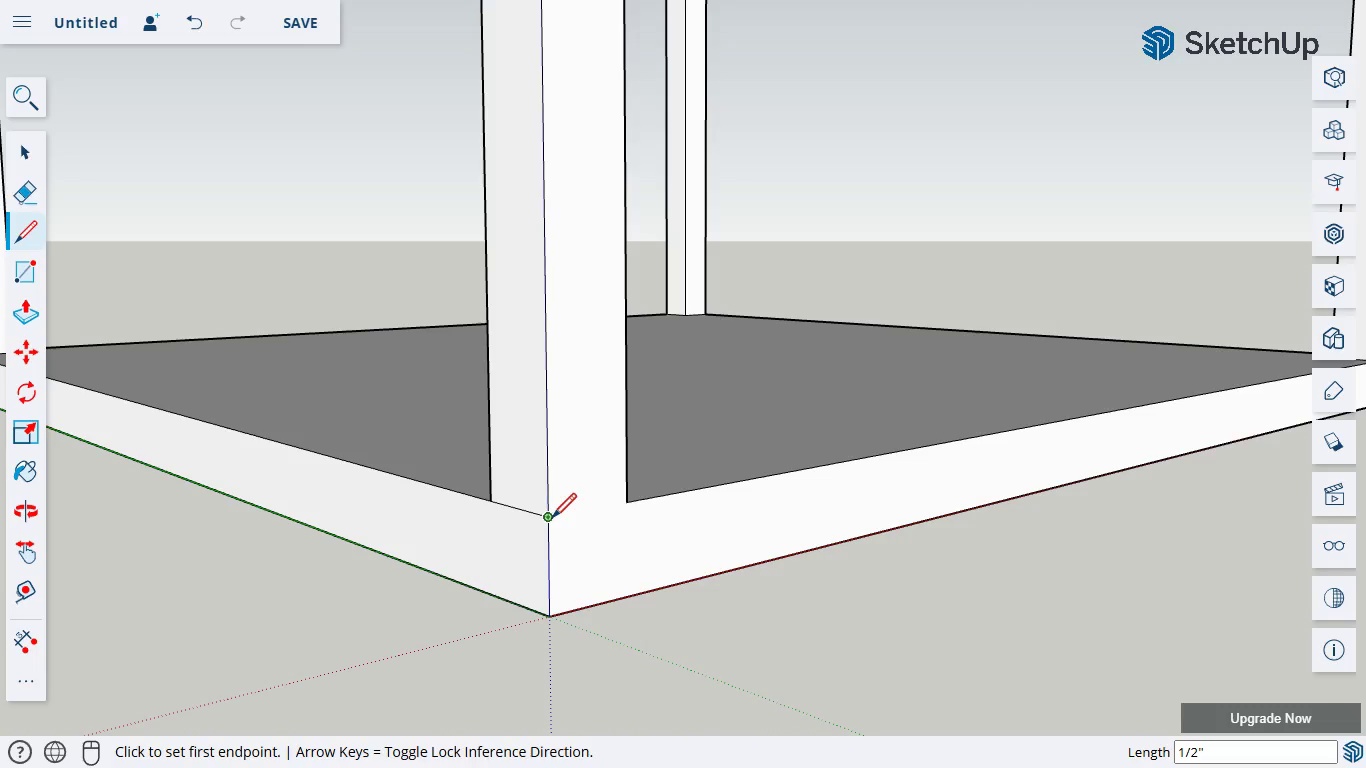 
left_click([550, 519])
 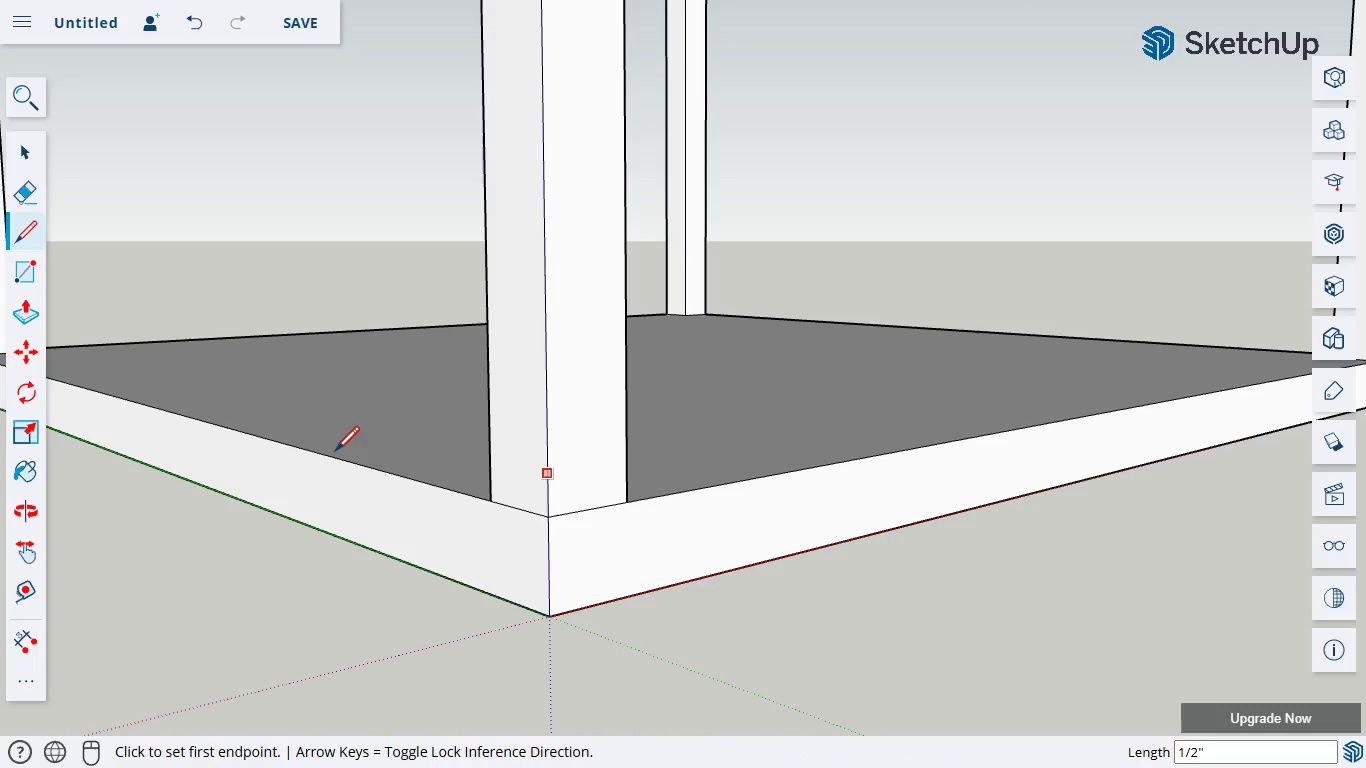 
left_click([23, 560])
 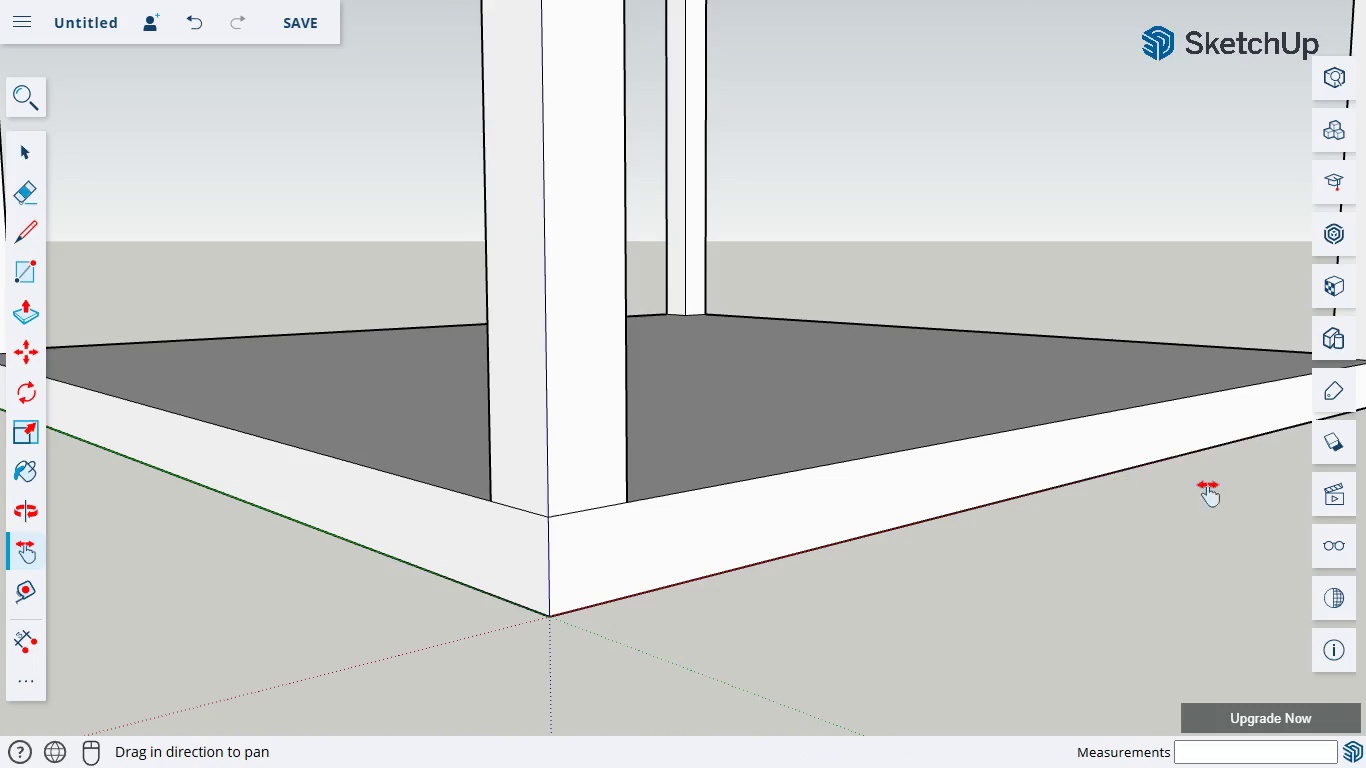 
left_click_drag(start_coordinate=[1207, 485], to_coordinate=[405, 626])
 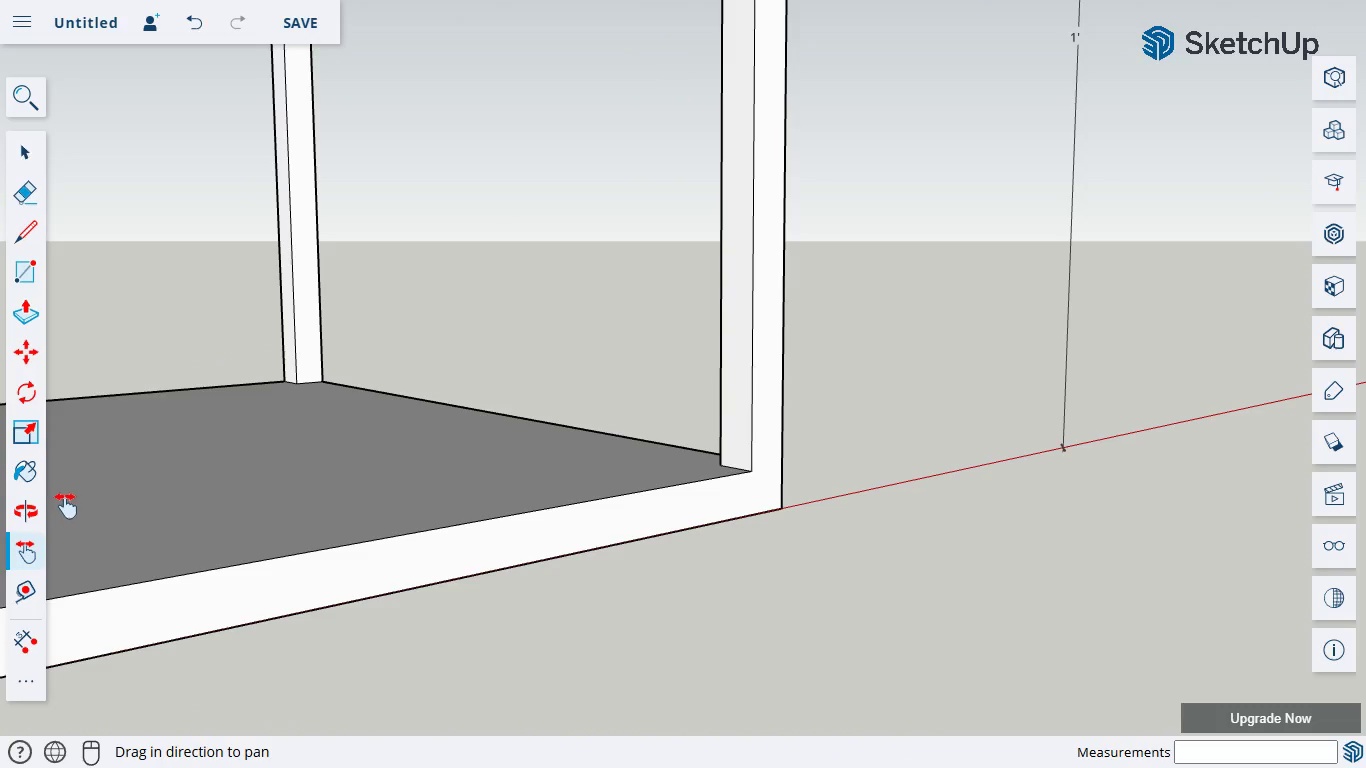 
left_click([23, 502])
 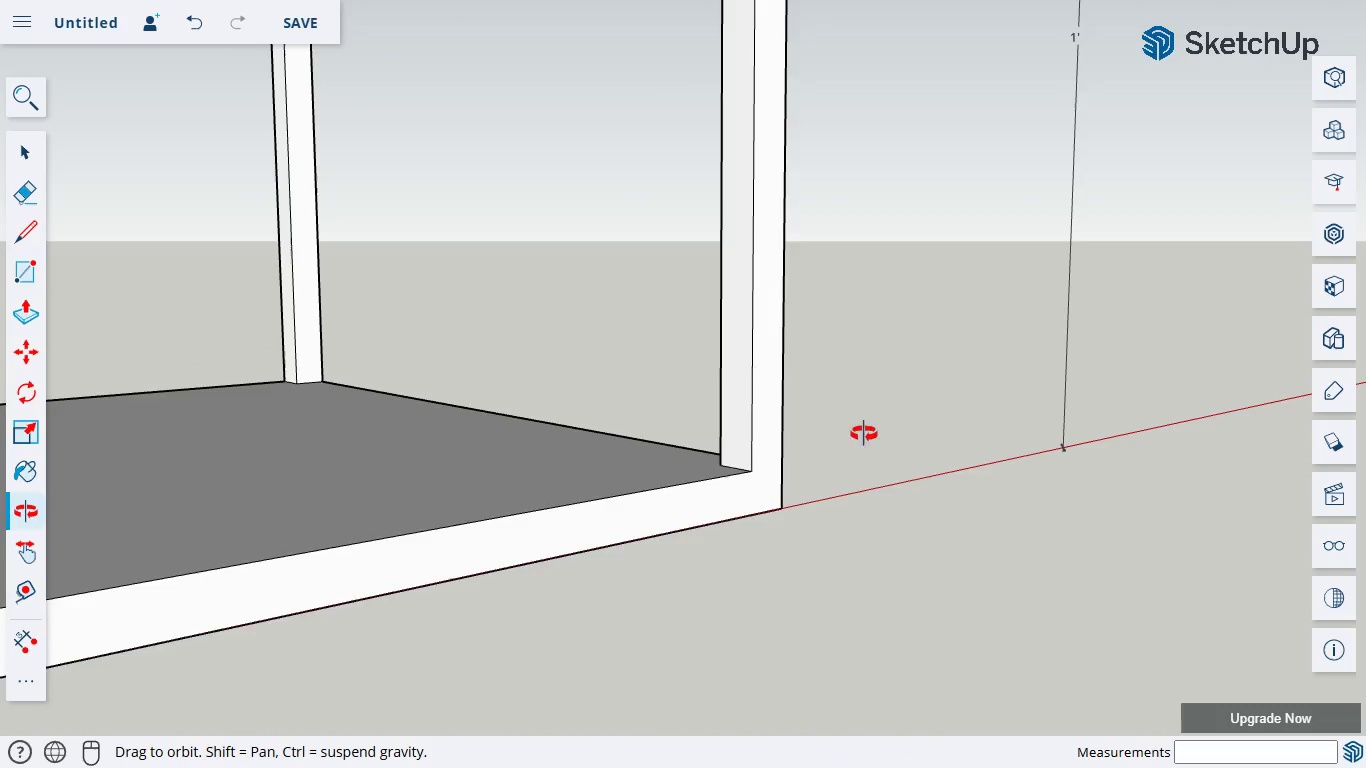 
left_click_drag(start_coordinate=[863, 433], to_coordinate=[328, 555])
 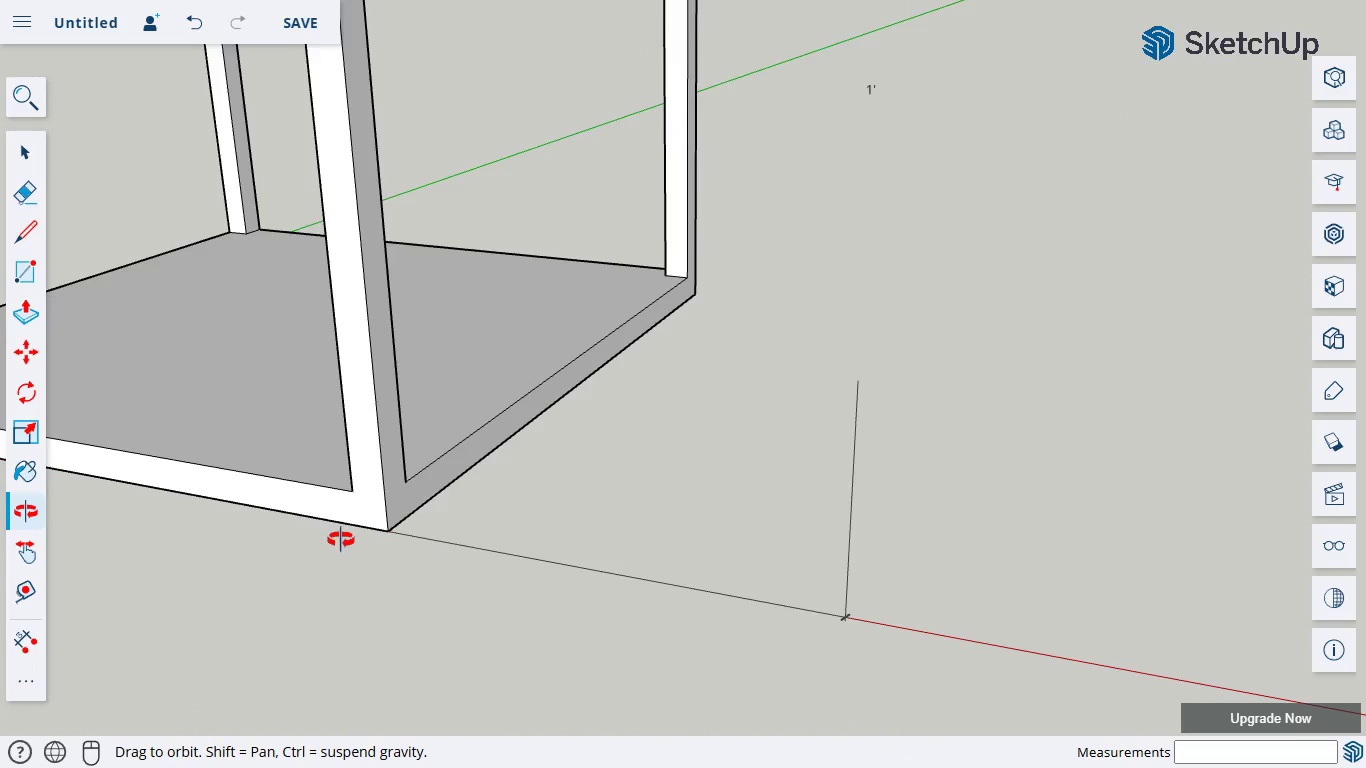 
scroll: coordinate [362, 541], scroll_direction: up, amount: 6.0
 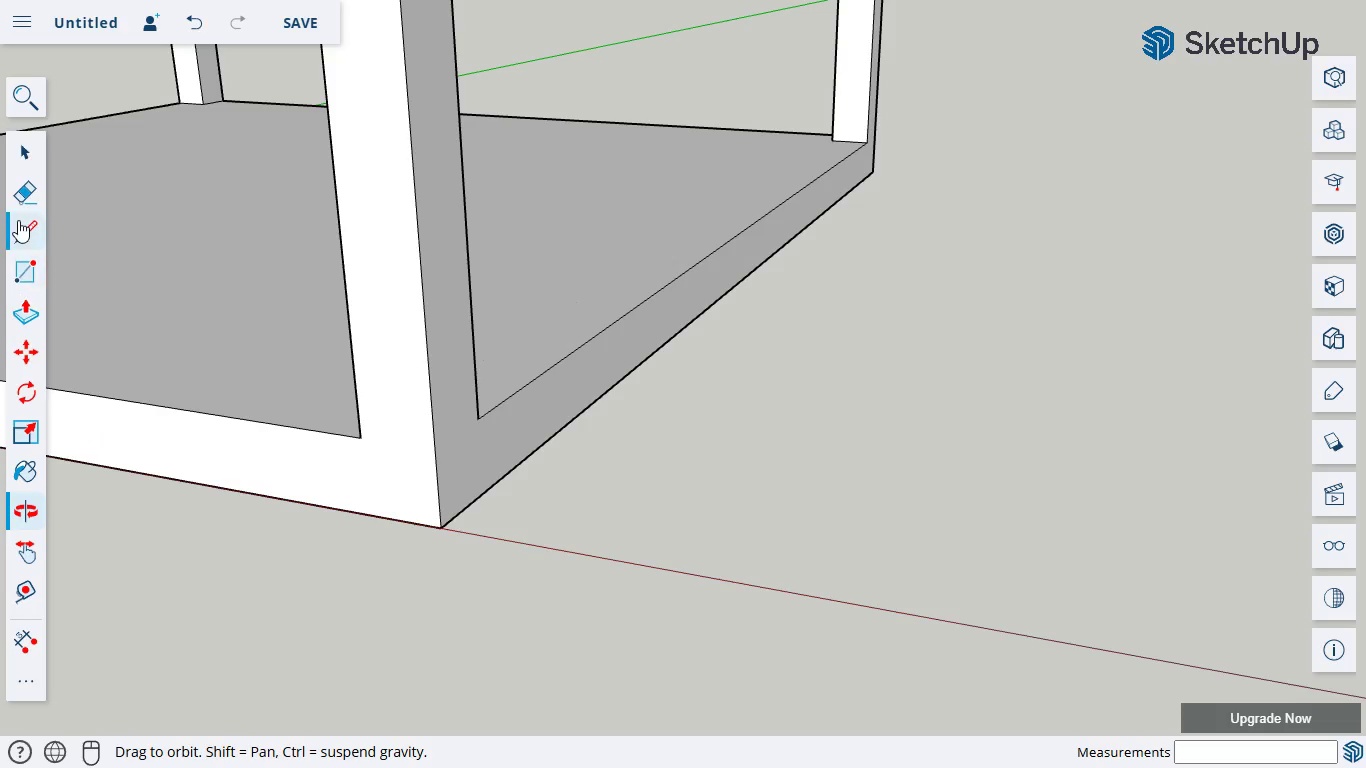 
left_click([23, 217])
 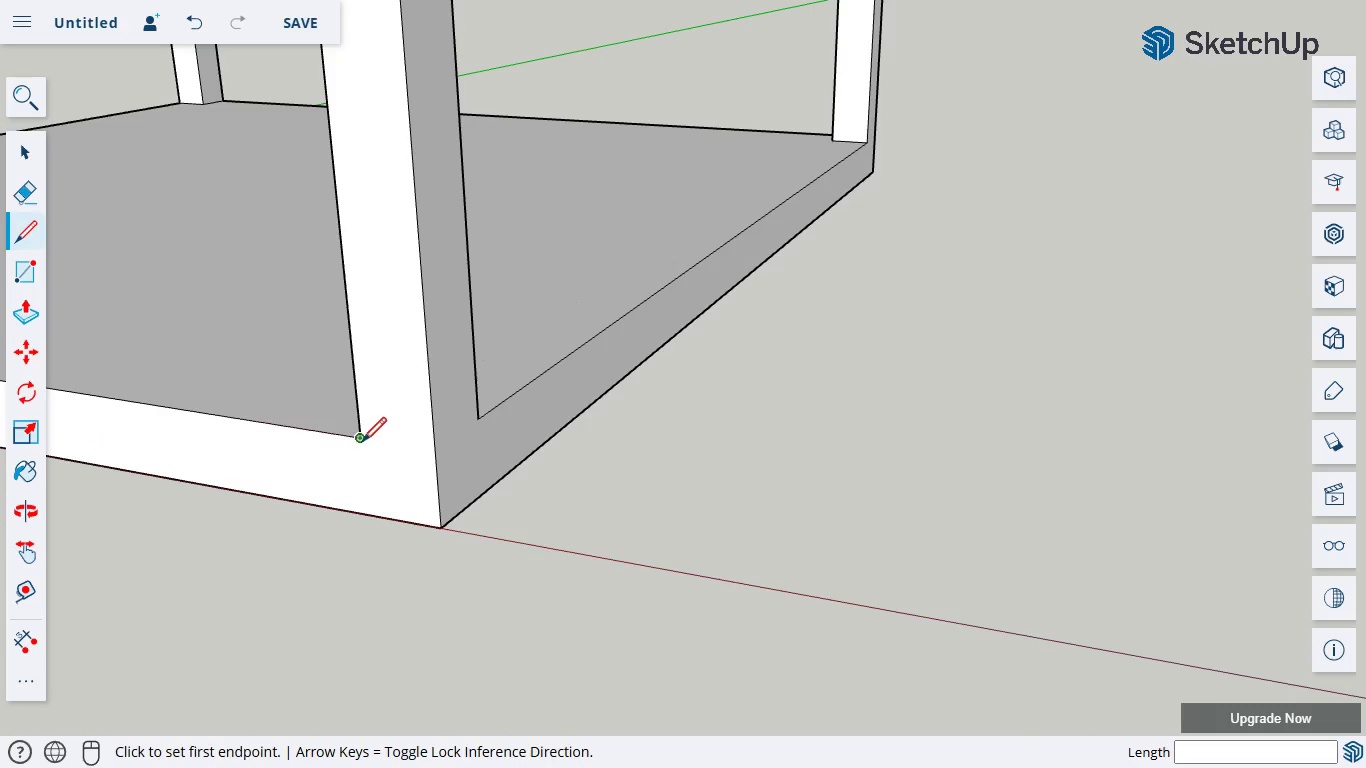 
left_click([360, 443])
 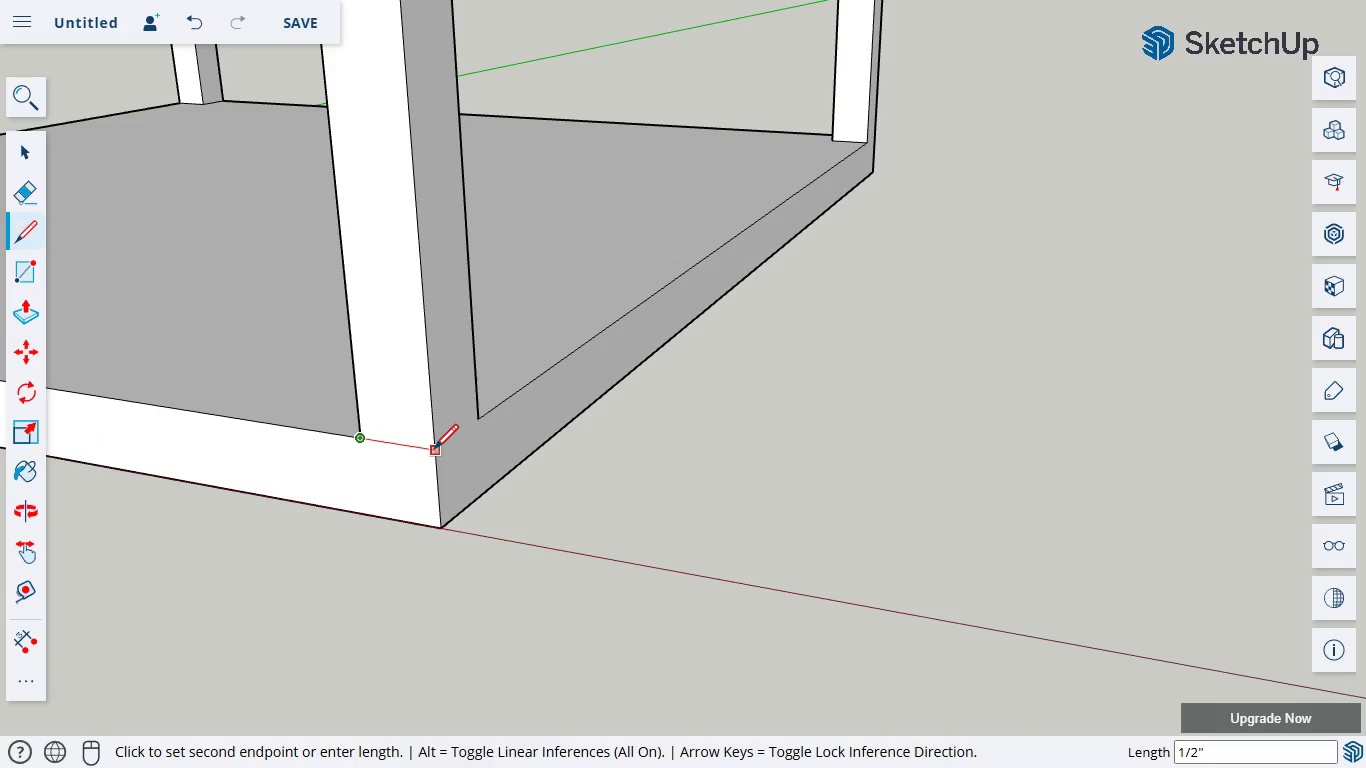 
left_click([432, 450])
 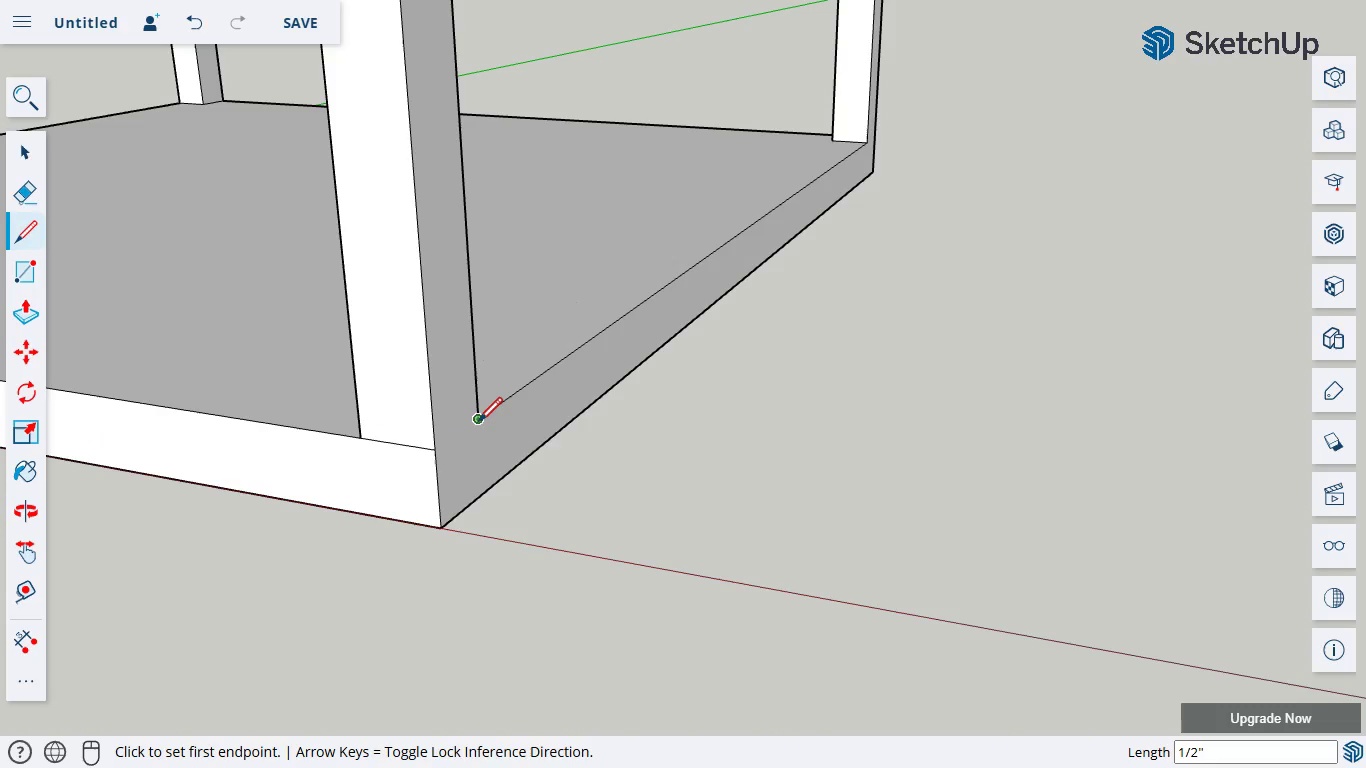 
left_click([476, 423])
 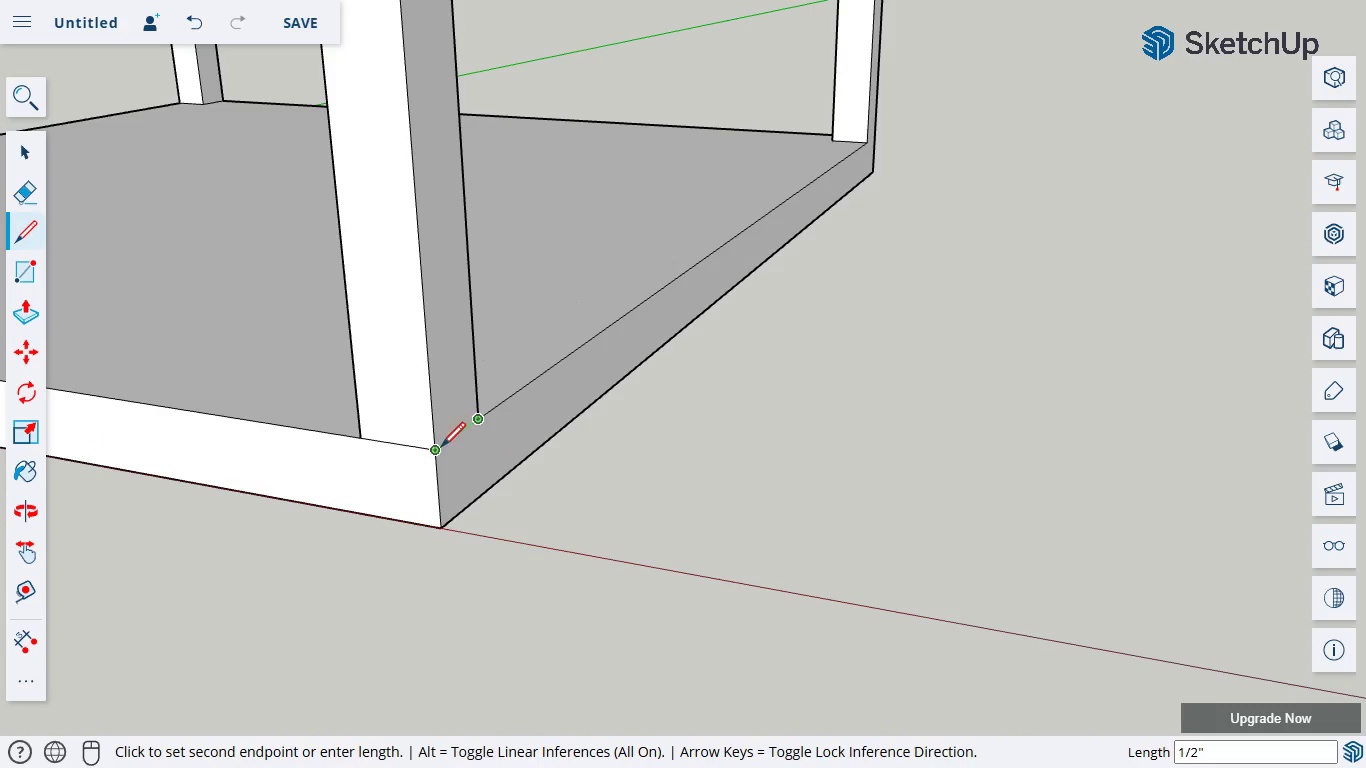 
left_click([439, 448])
 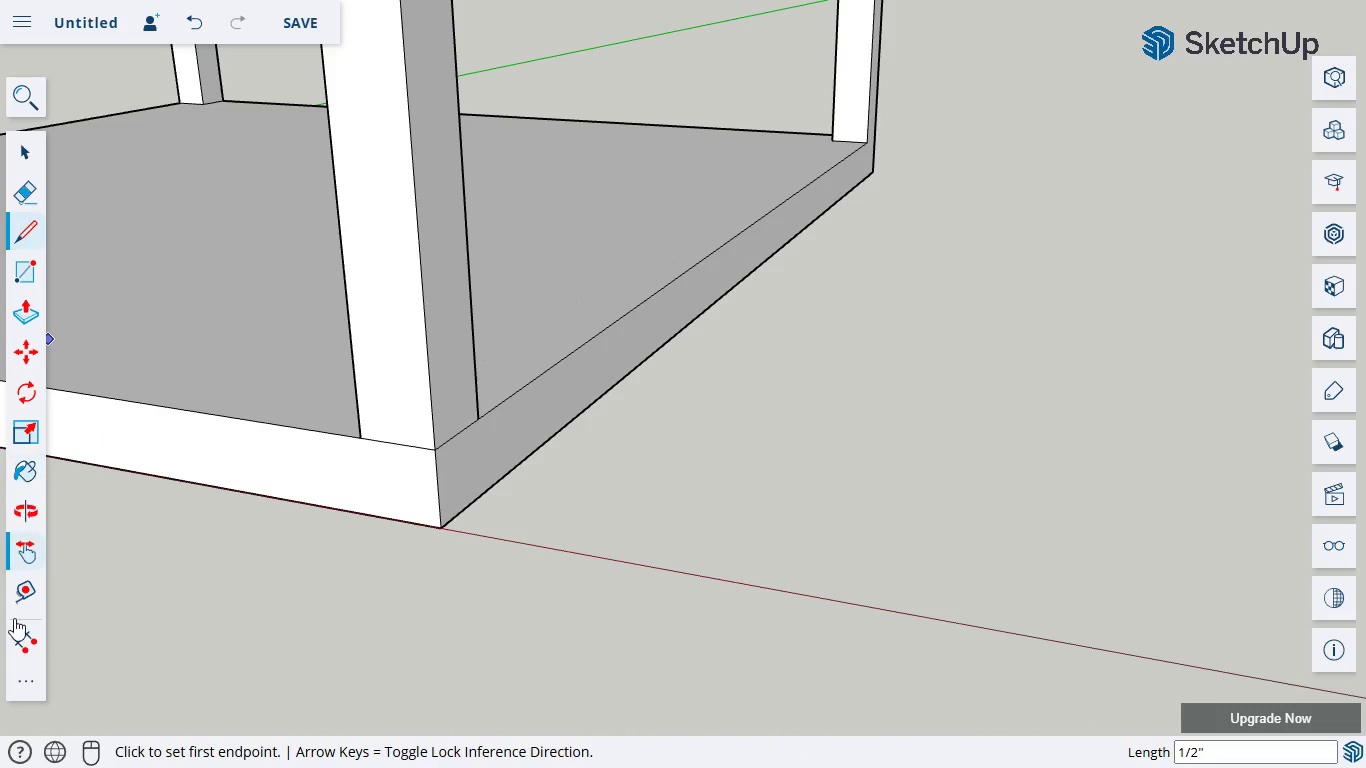 
left_click([23, 564])
 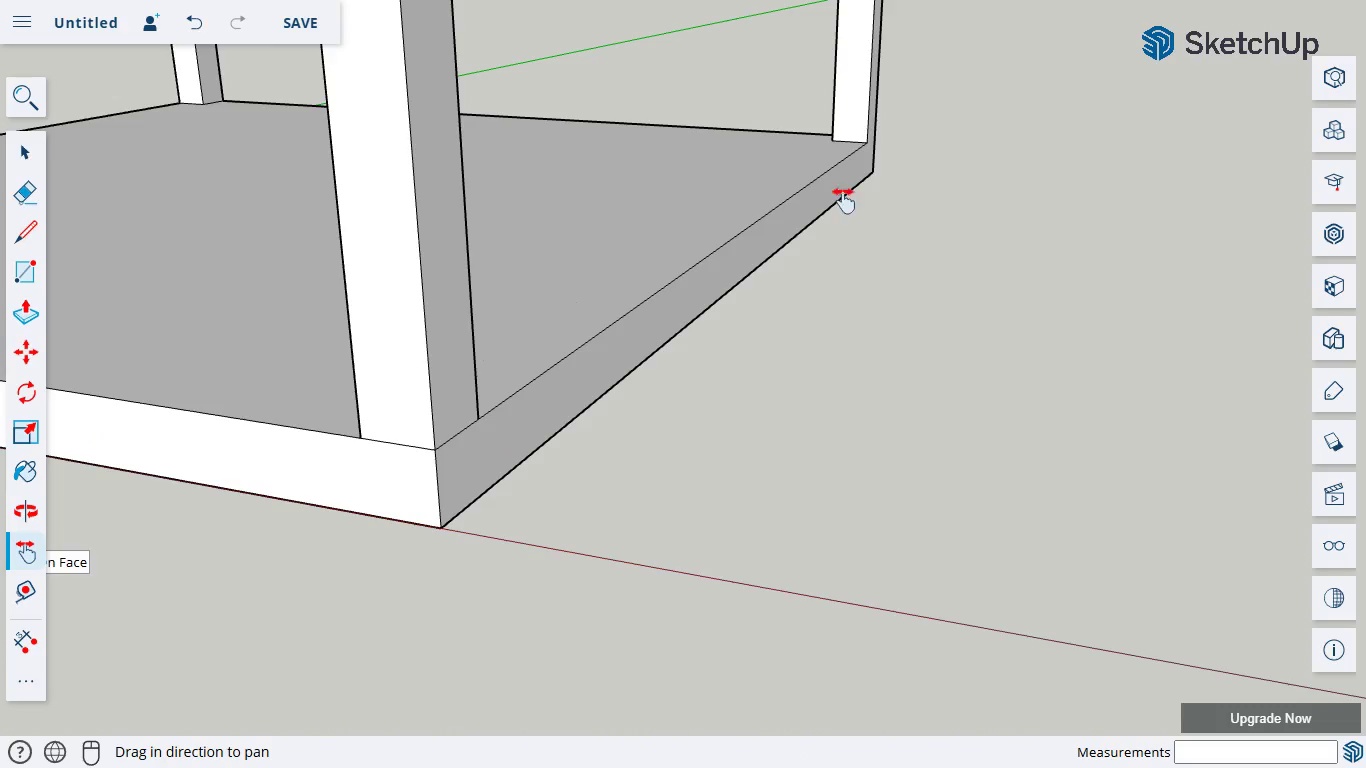 
left_click_drag(start_coordinate=[849, 192], to_coordinate=[566, 400])
 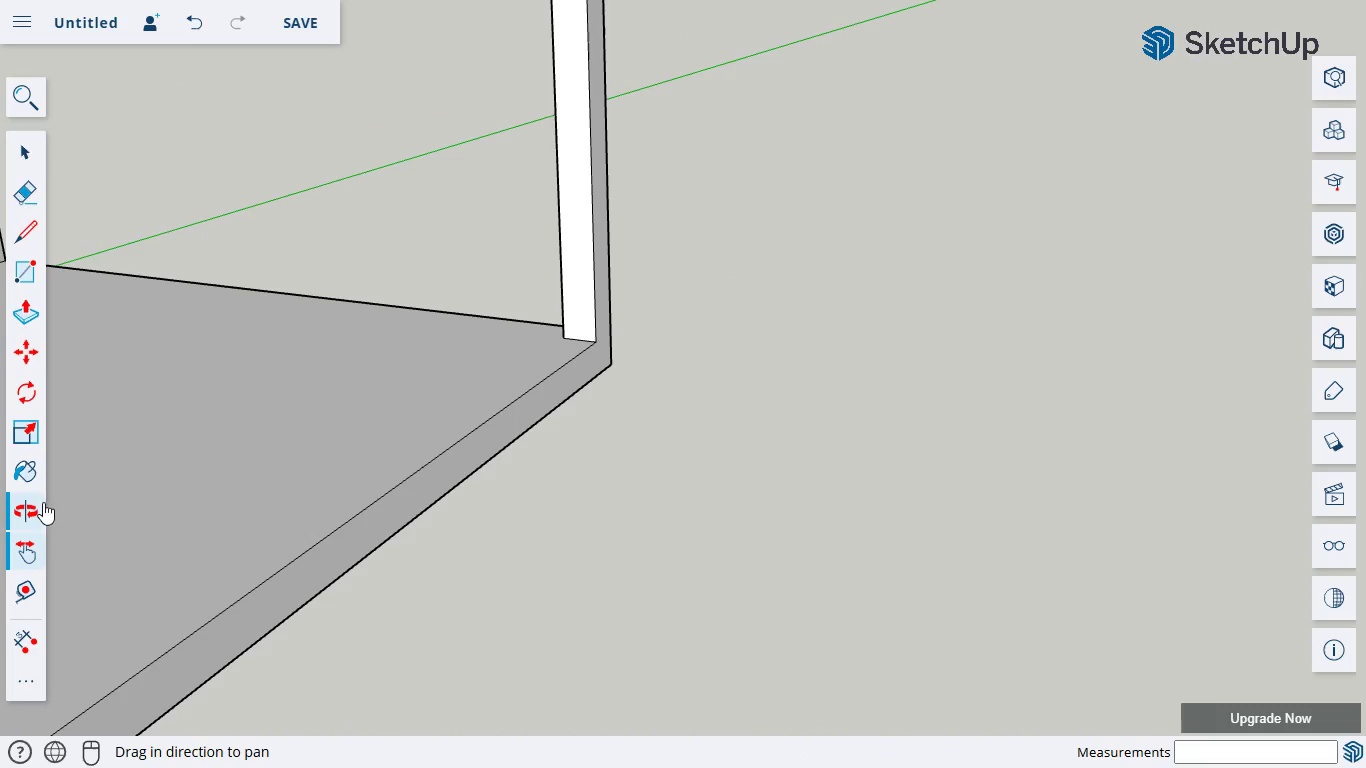 
left_click([32, 513])
 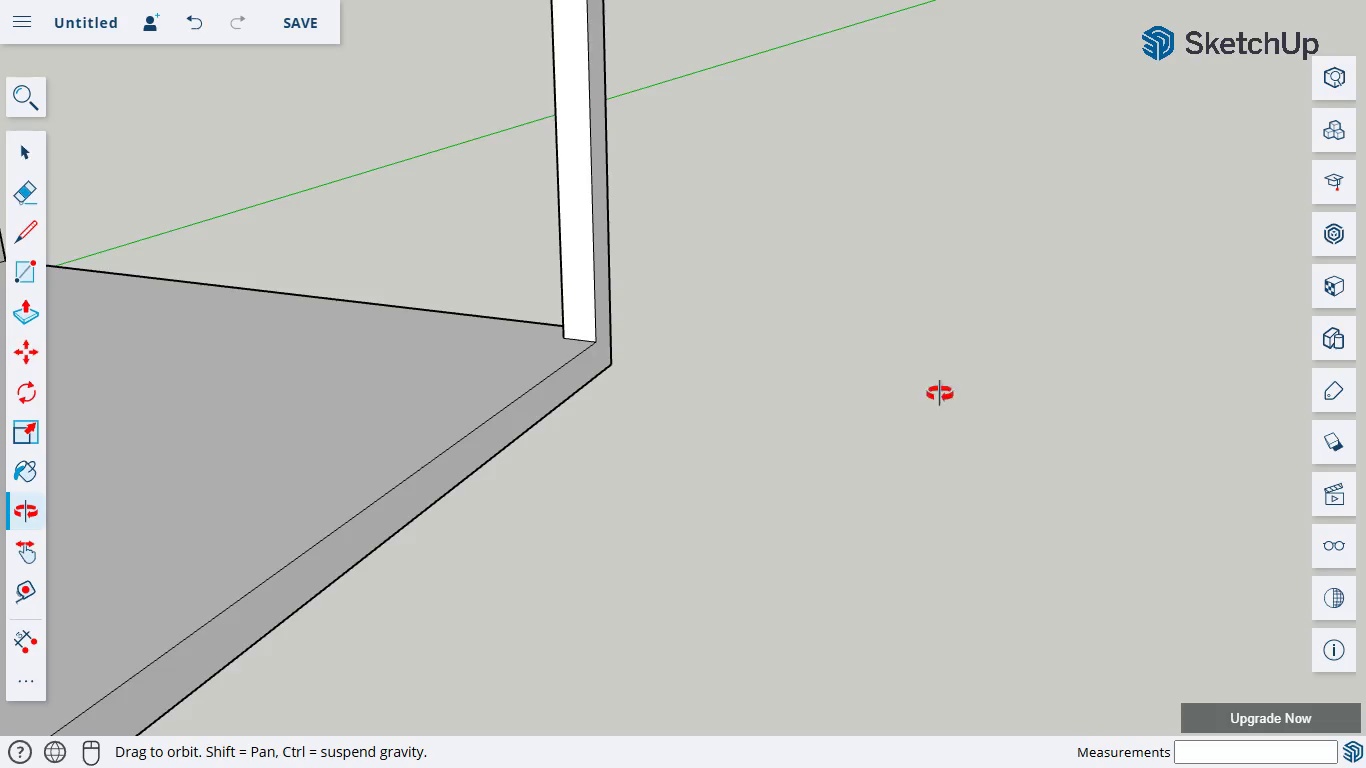 
left_click_drag(start_coordinate=[939, 393], to_coordinate=[196, 493])
 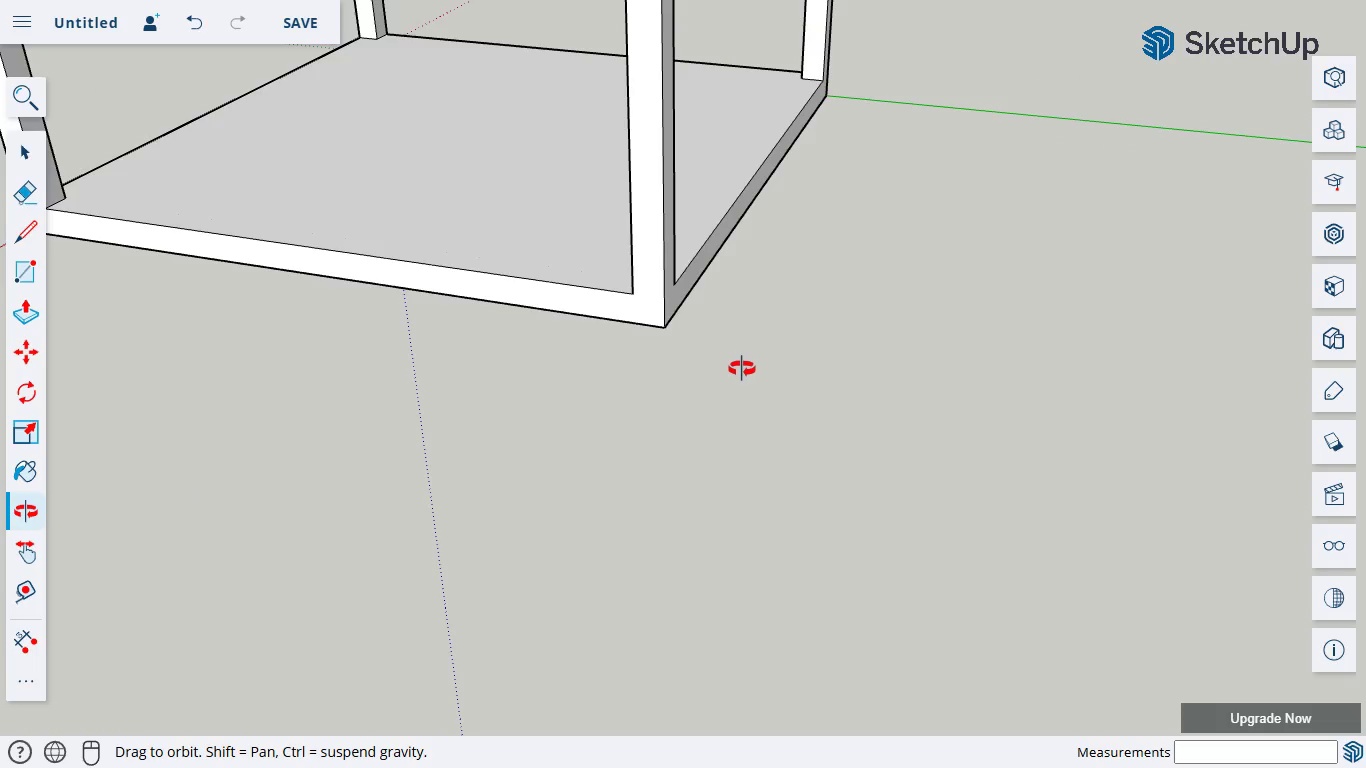 
scroll: coordinate [738, 369], scroll_direction: up, amount: 5.0
 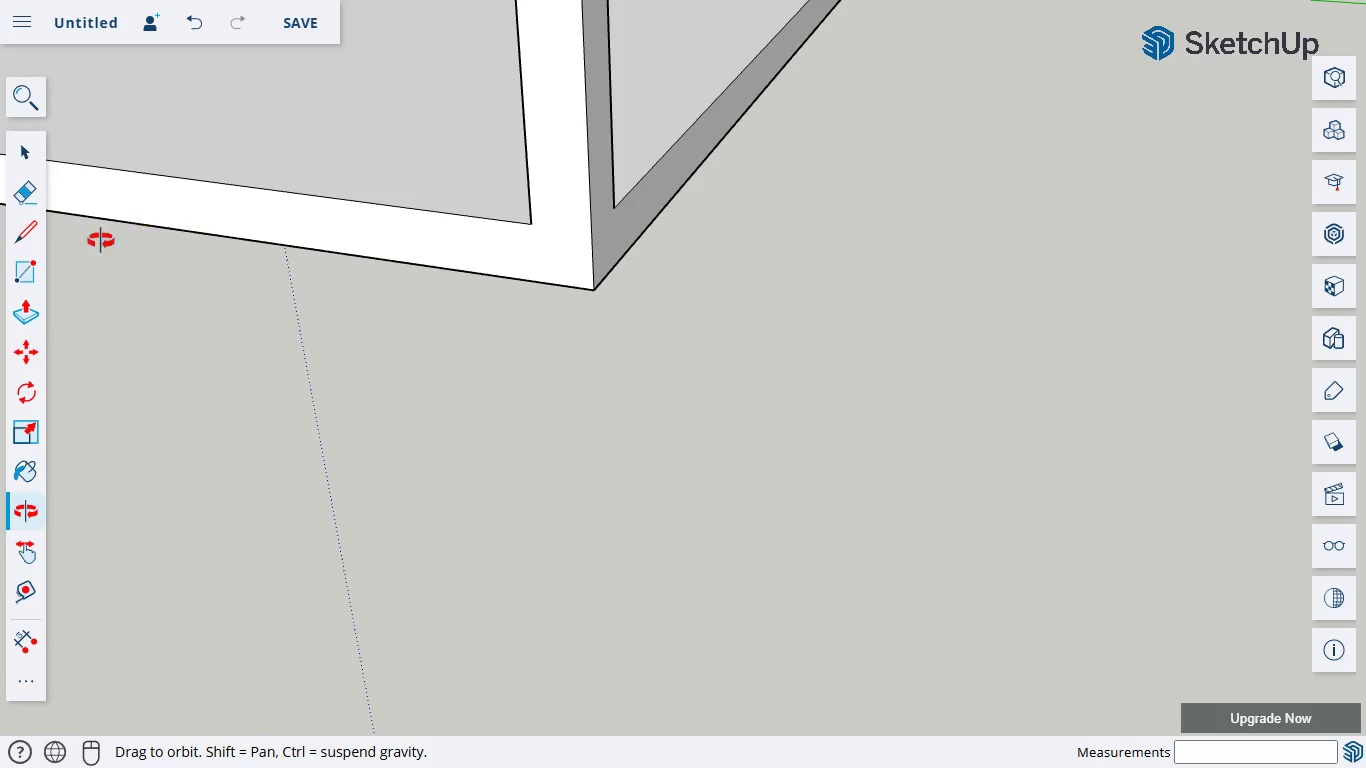 
left_click([27, 230])
 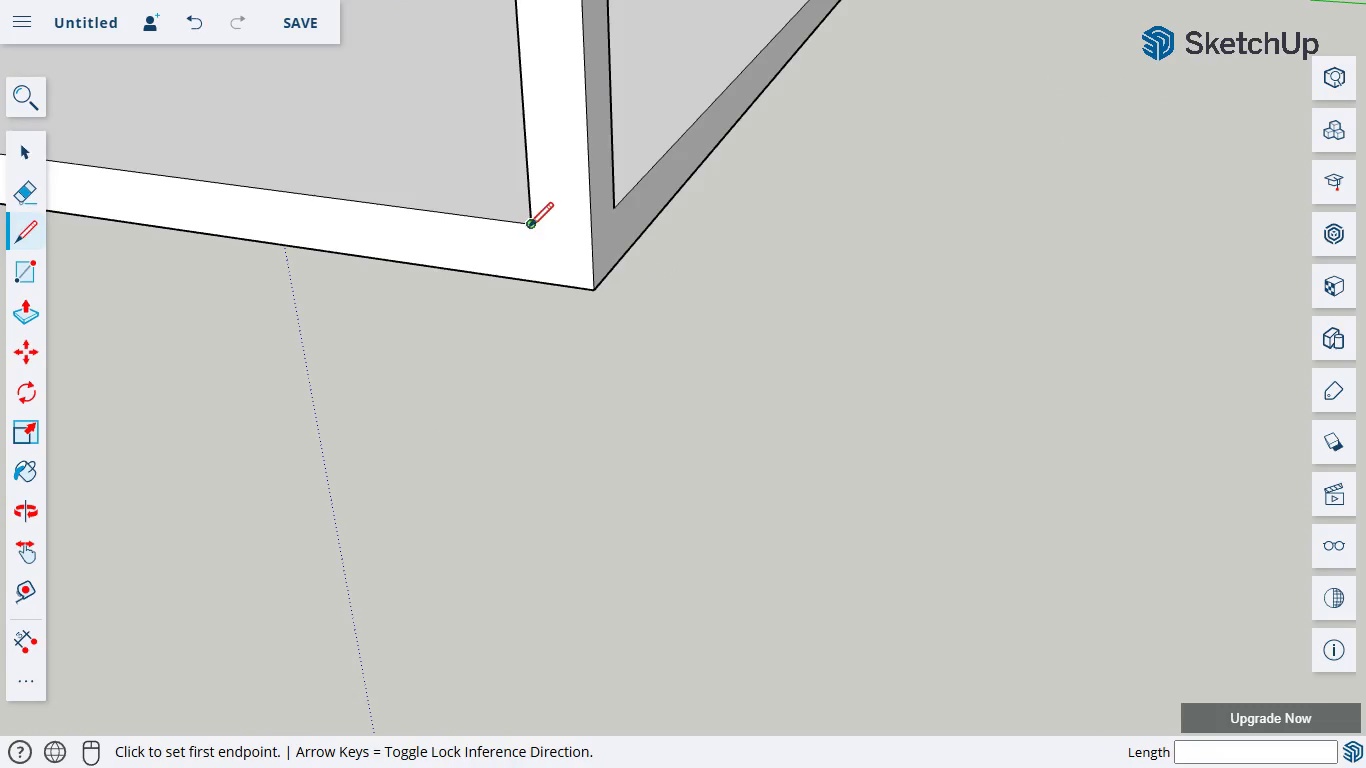 
left_click([528, 227])
 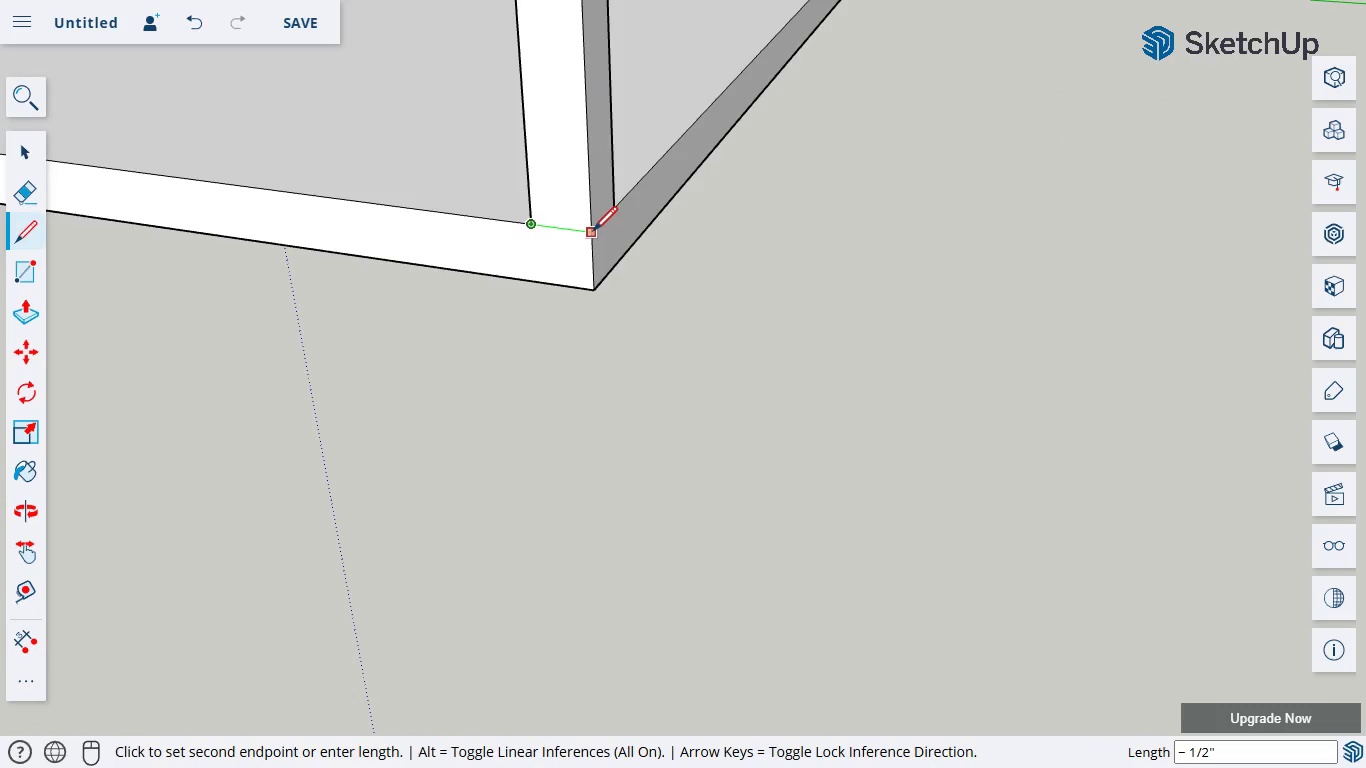 
left_click([592, 232])
 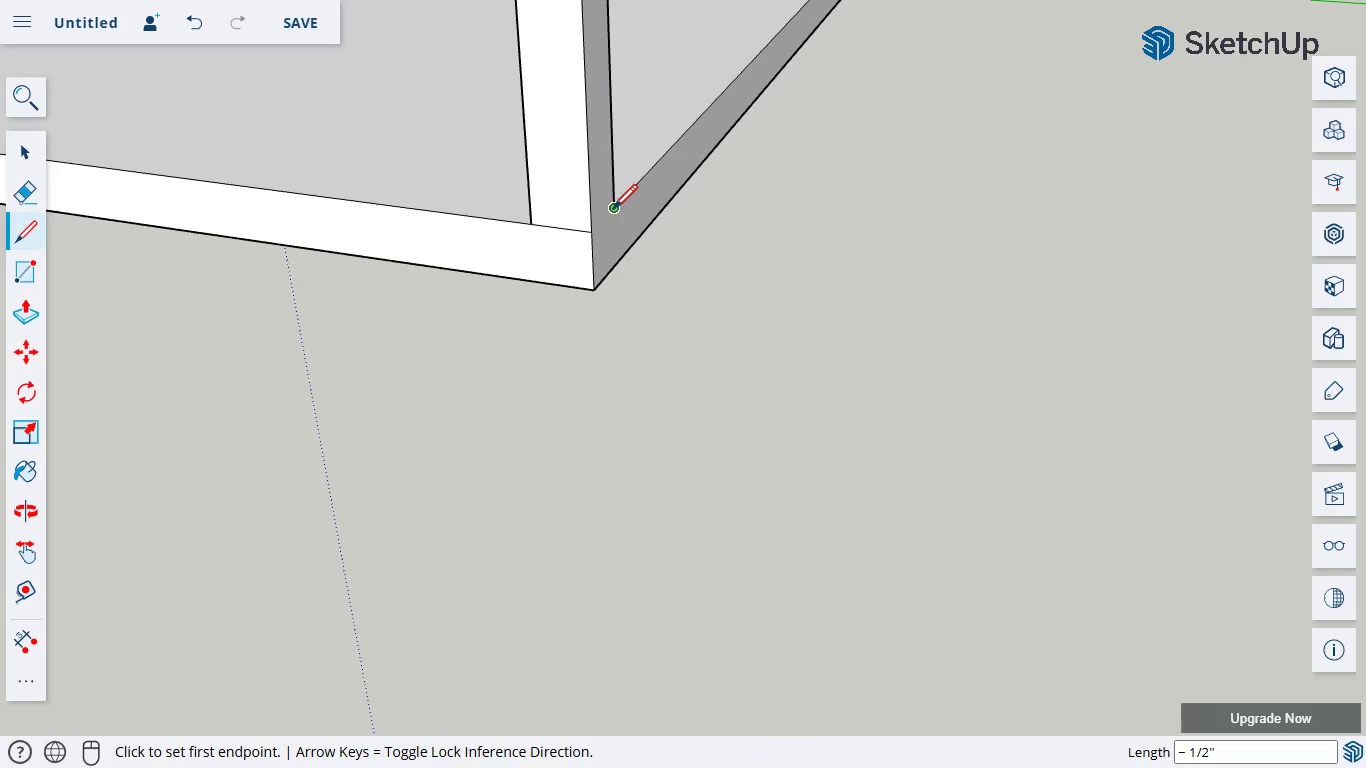 
left_click([611, 210])
 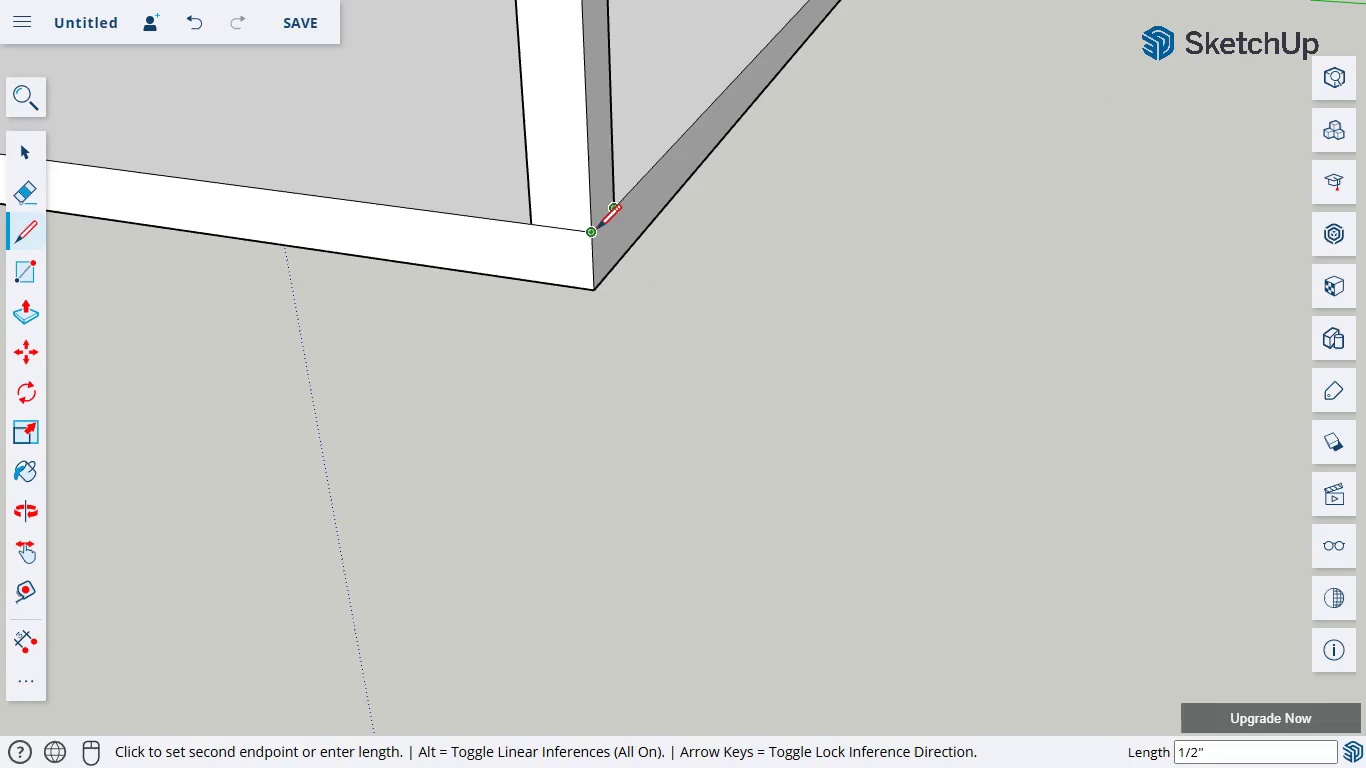 
left_click([595, 230])
 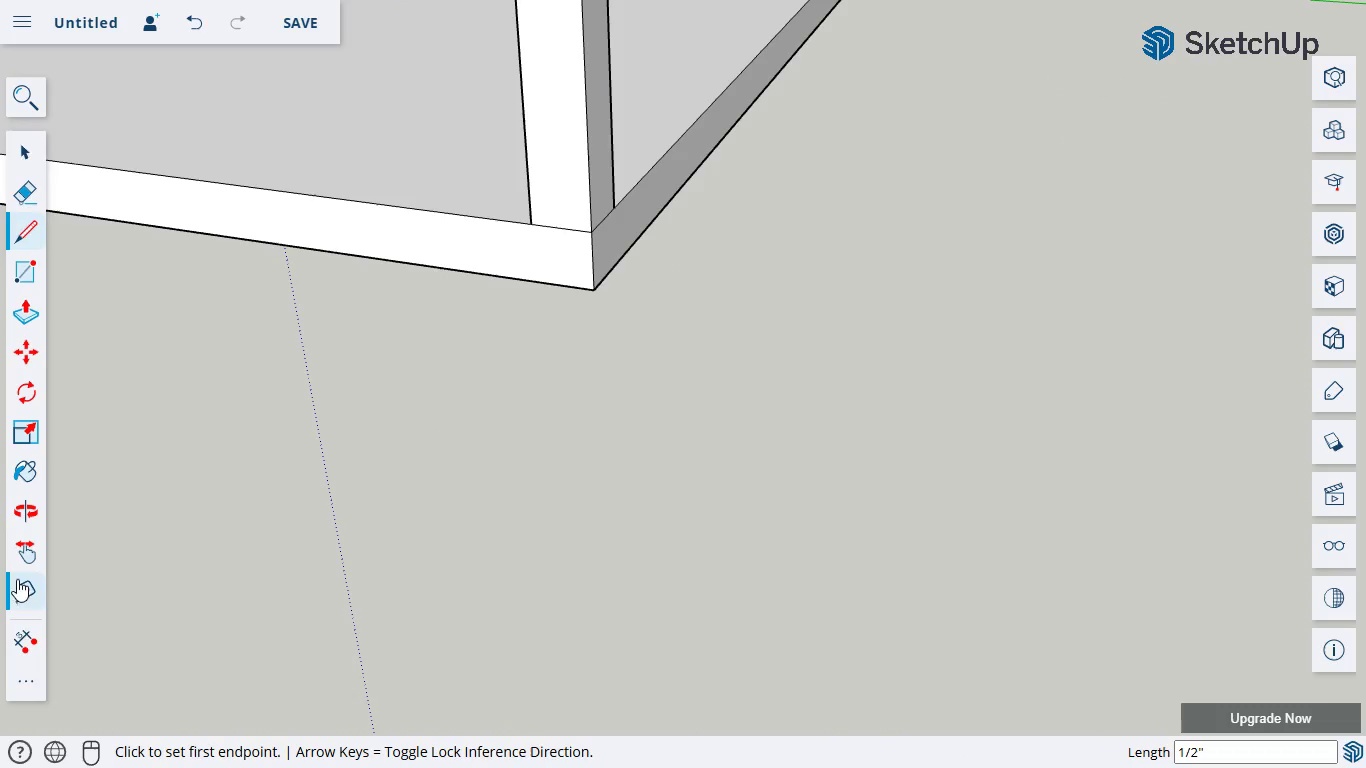 
left_click([22, 560])
 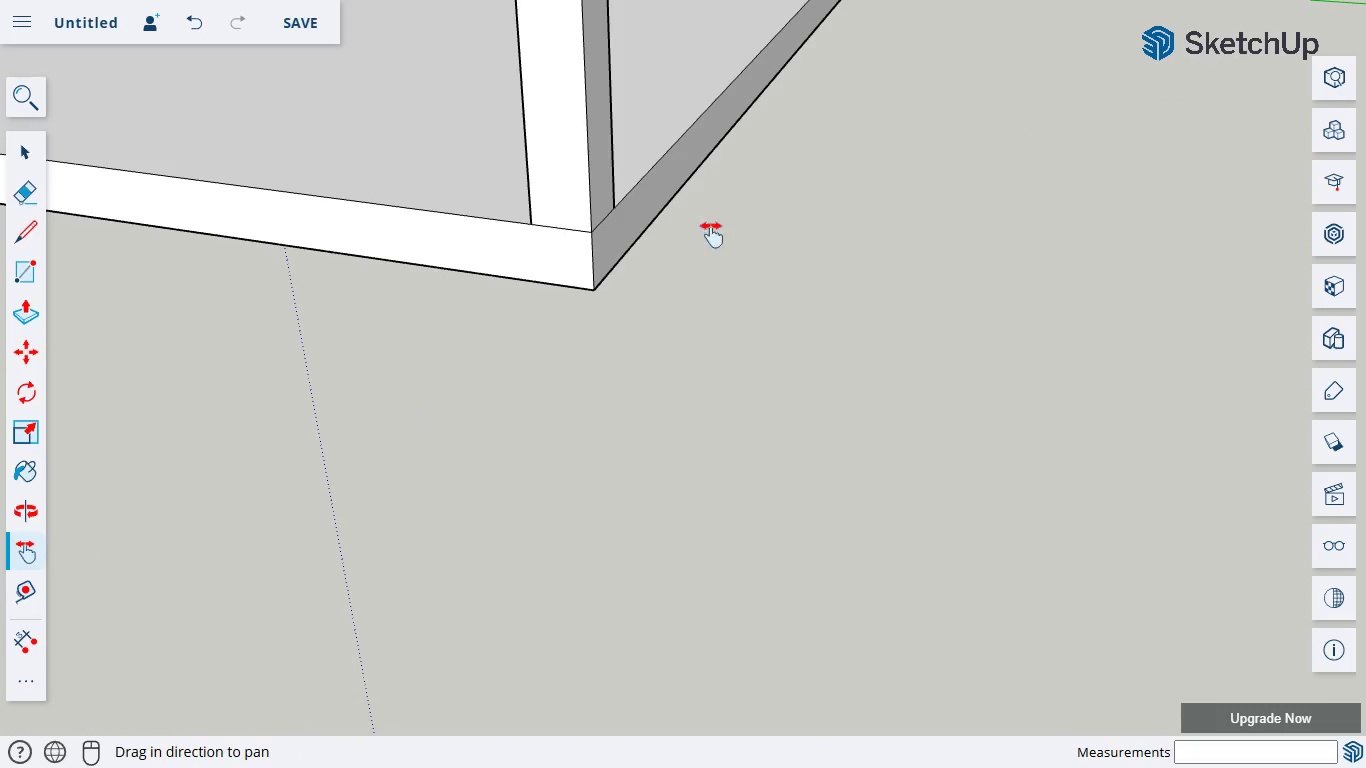 
left_click_drag(start_coordinate=[799, 171], to_coordinate=[323, 683])
 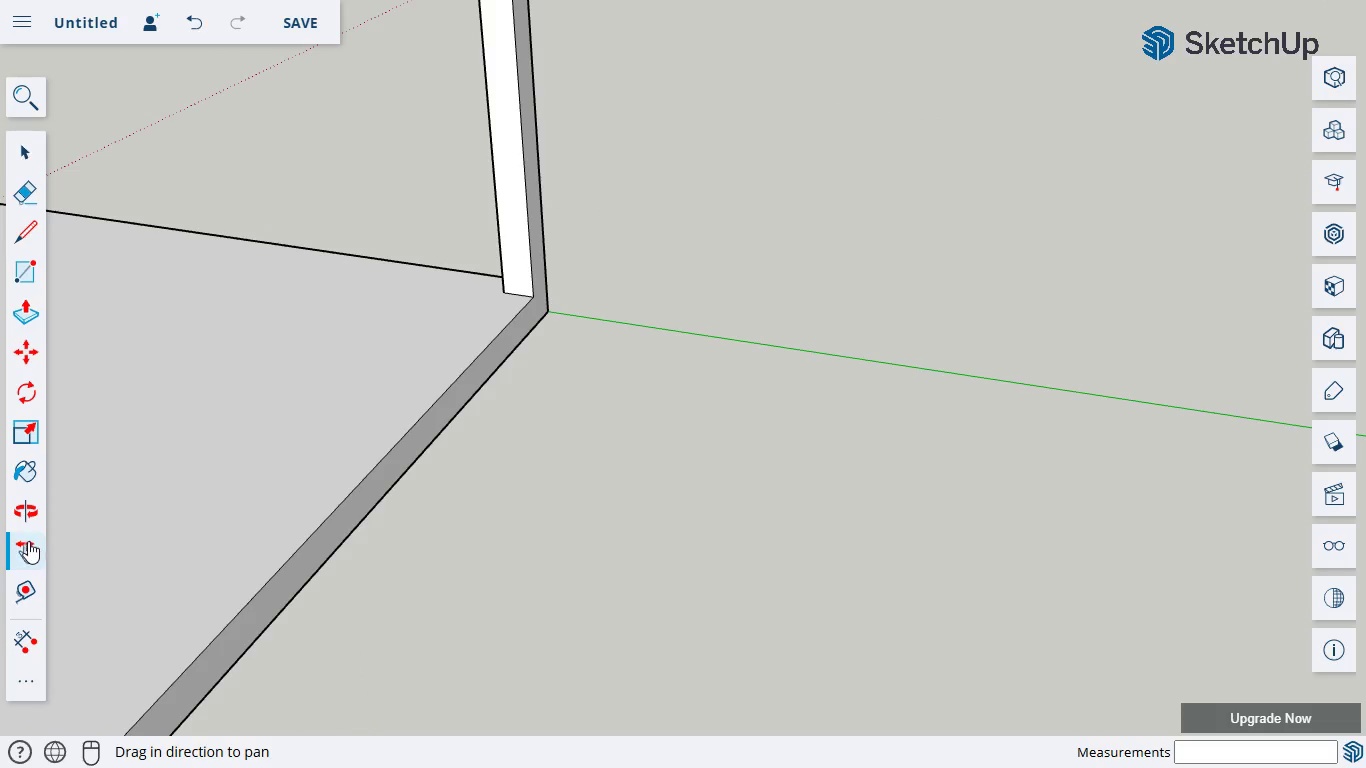 
left_click([18, 519])
 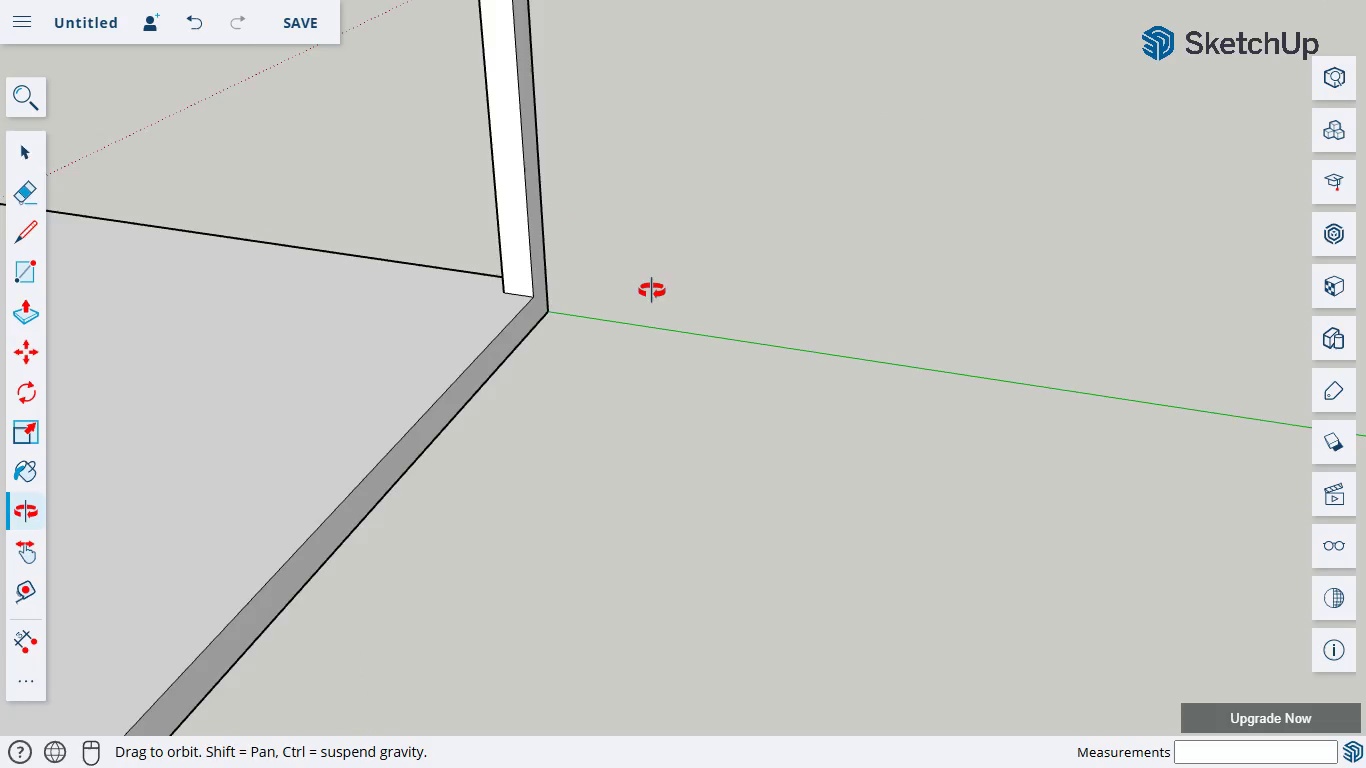 
left_click_drag(start_coordinate=[651, 290], to_coordinate=[7, 320])
 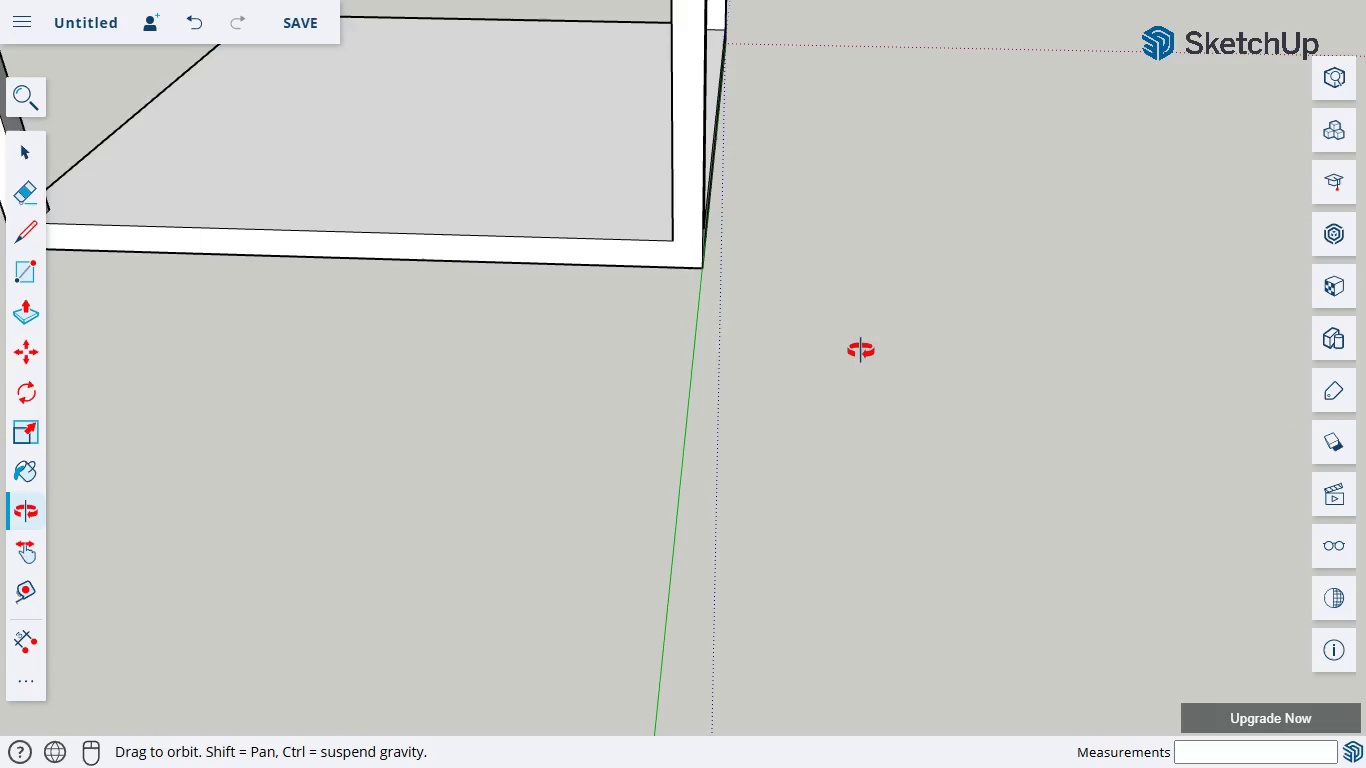 
left_click_drag(start_coordinate=[852, 350], to_coordinate=[444, 334])
 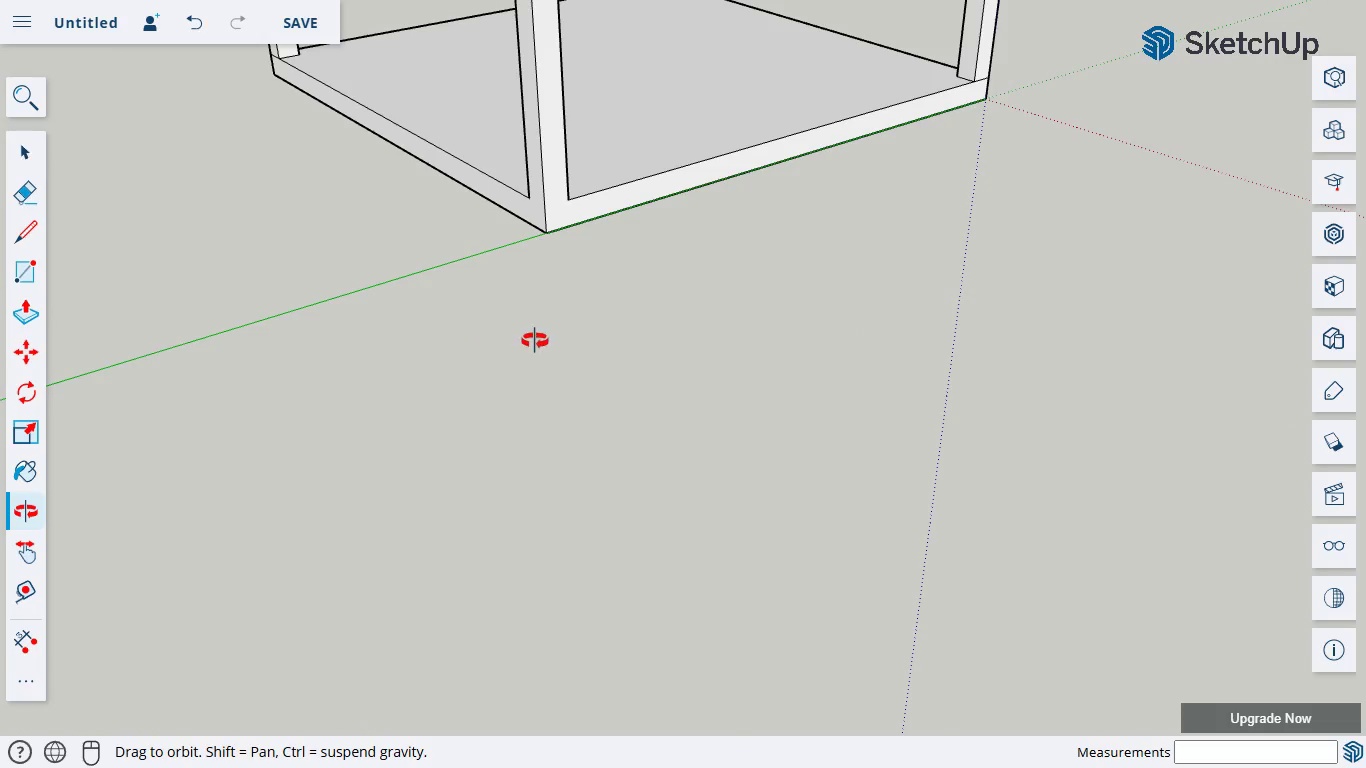 
scroll: coordinate [538, 337], scroll_direction: up, amount: 3.0
 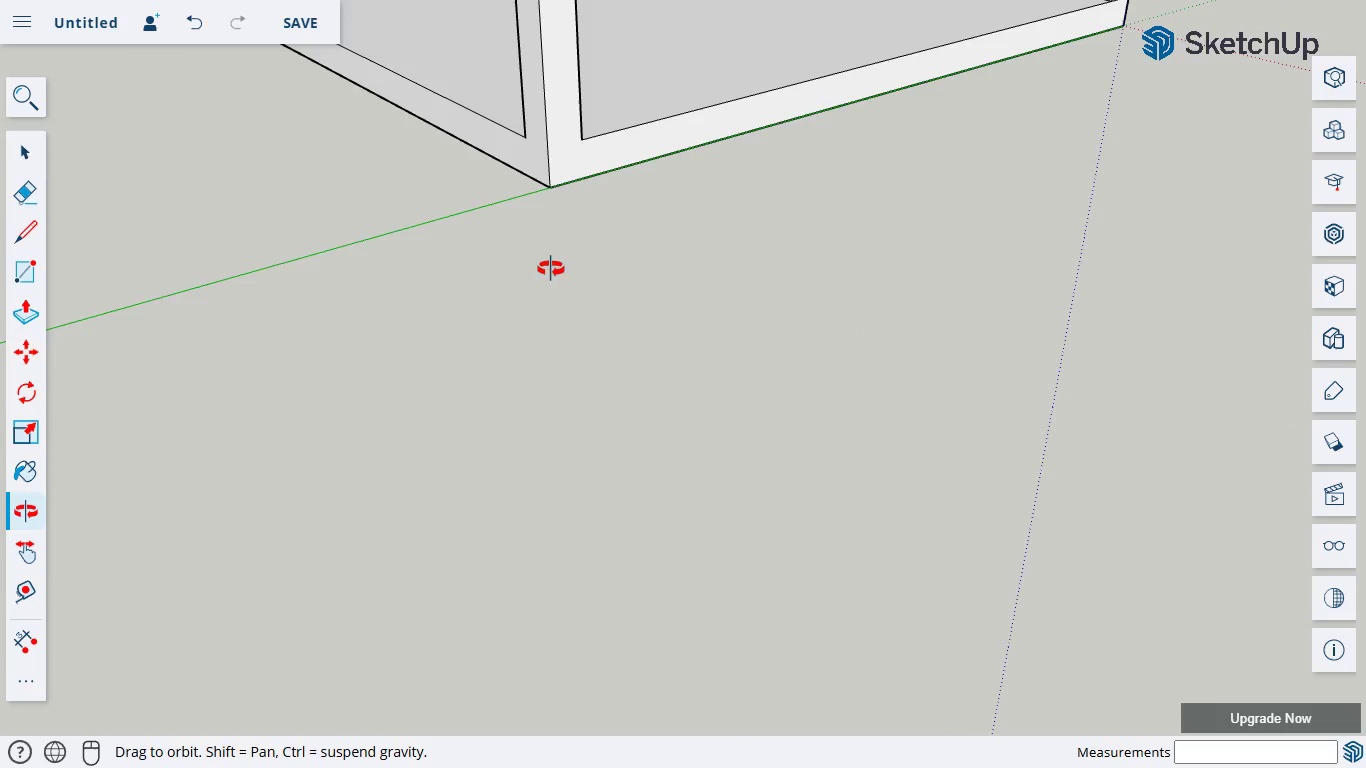 
left_click_drag(start_coordinate=[550, 201], to_coordinate=[574, 202])
 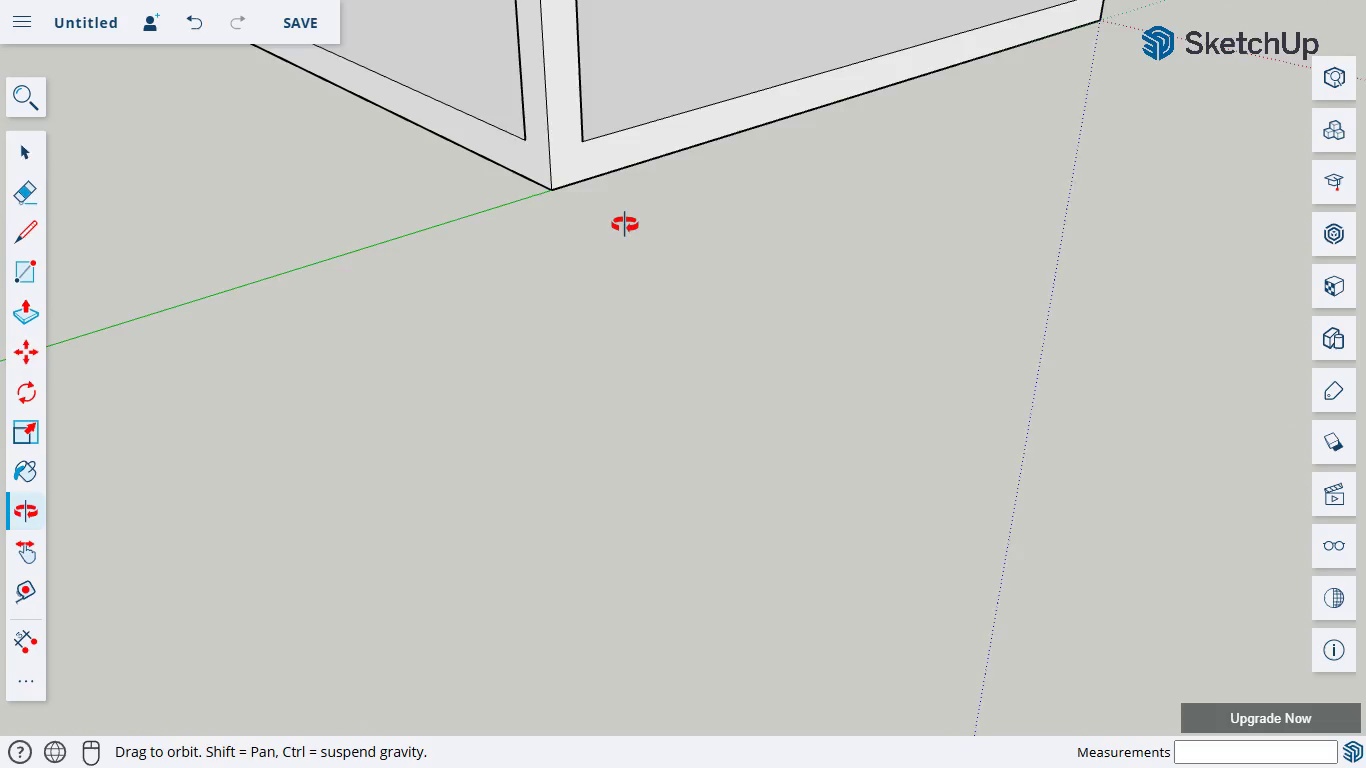 
scroll: coordinate [627, 223], scroll_direction: up, amount: 5.0
 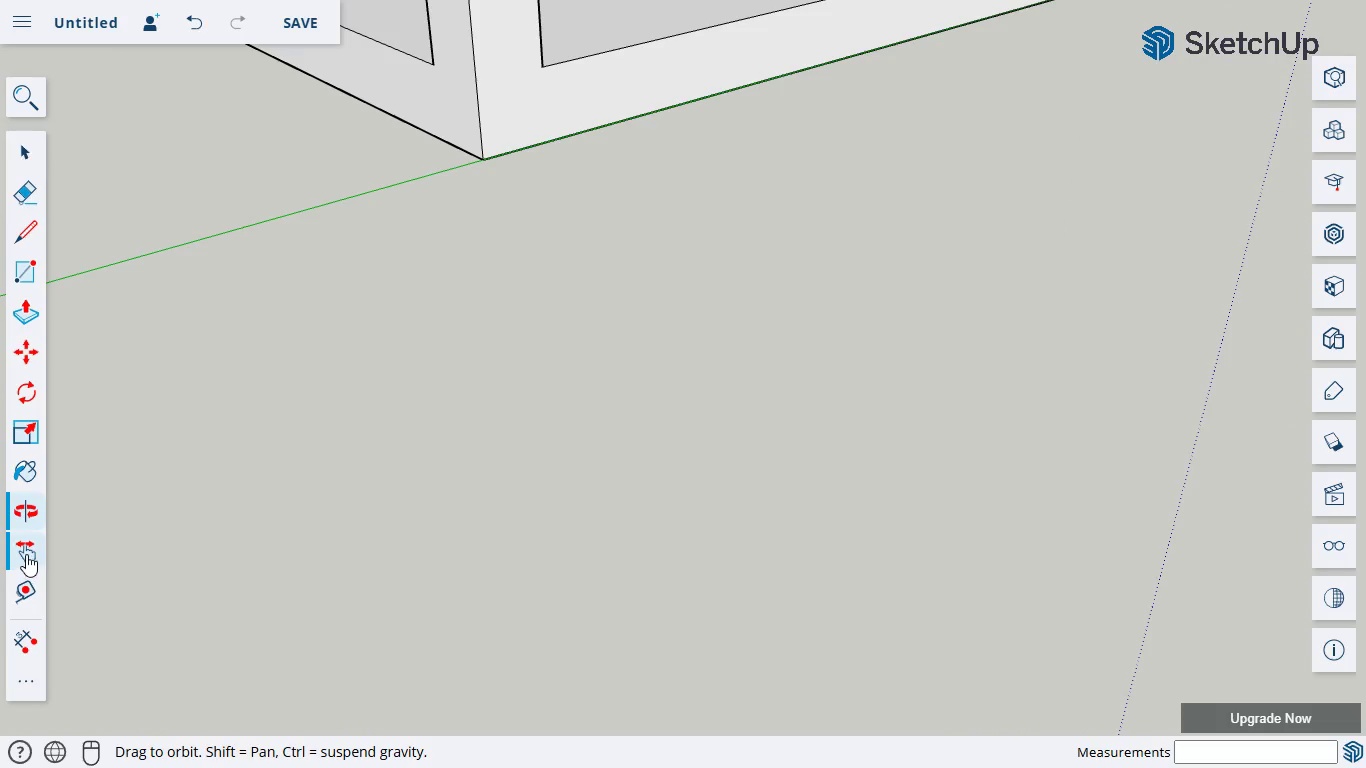 
left_click_drag(start_coordinate=[431, 299], to_coordinate=[403, 567])
 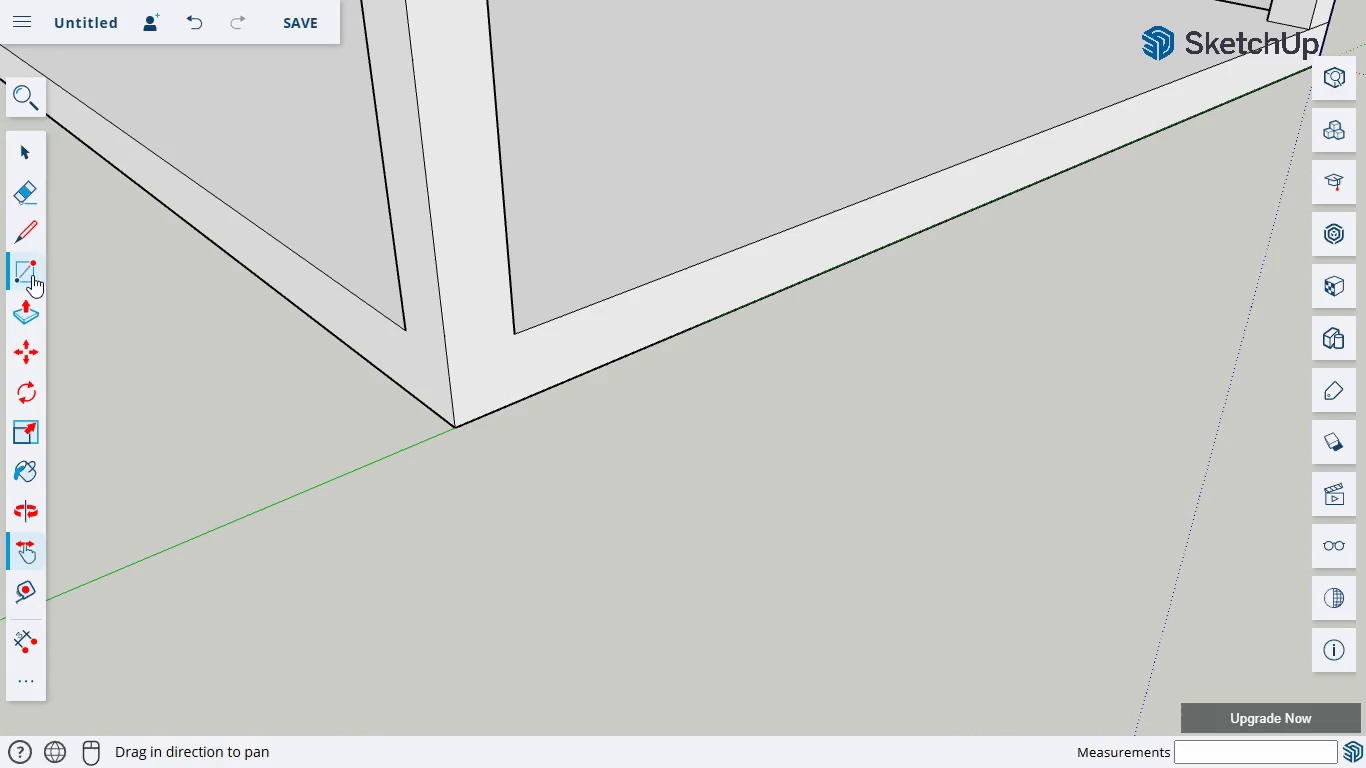 
left_click([32, 235])
 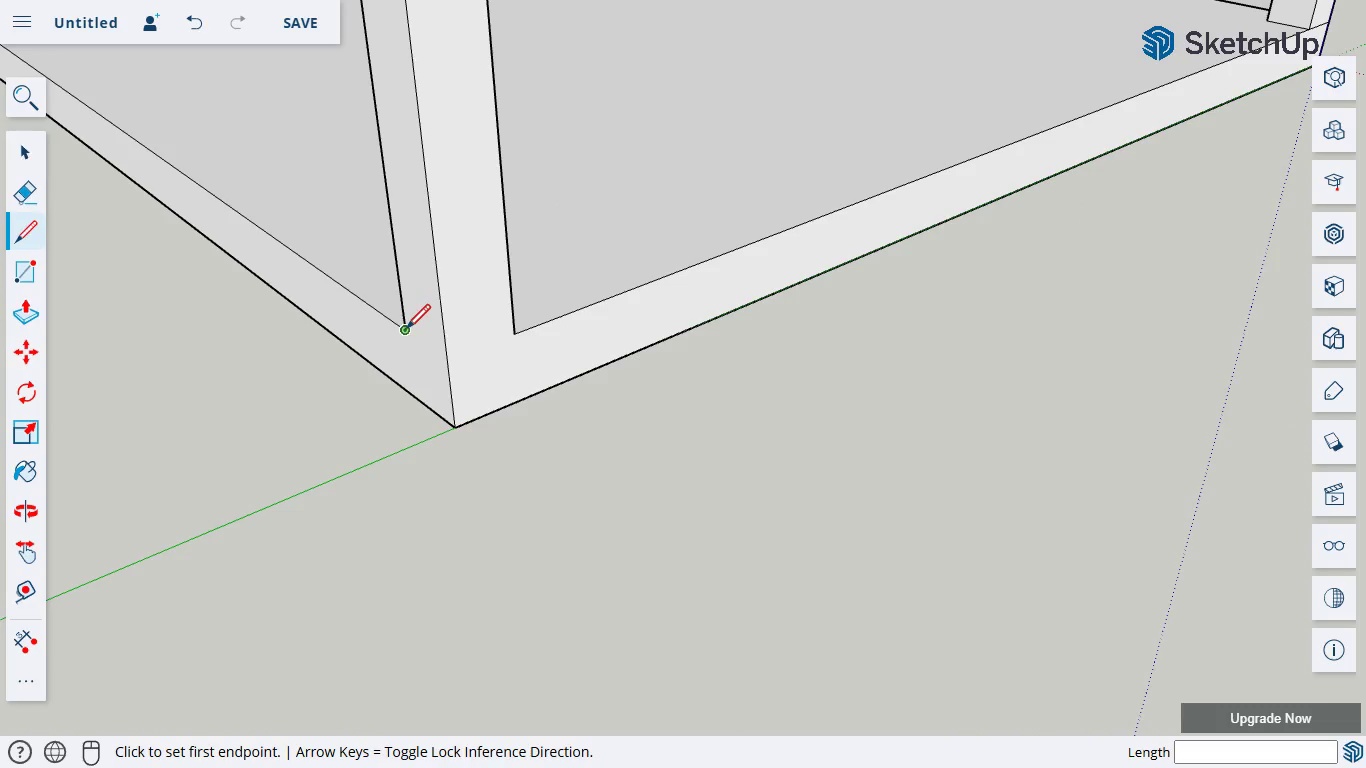 
left_click([404, 330])
 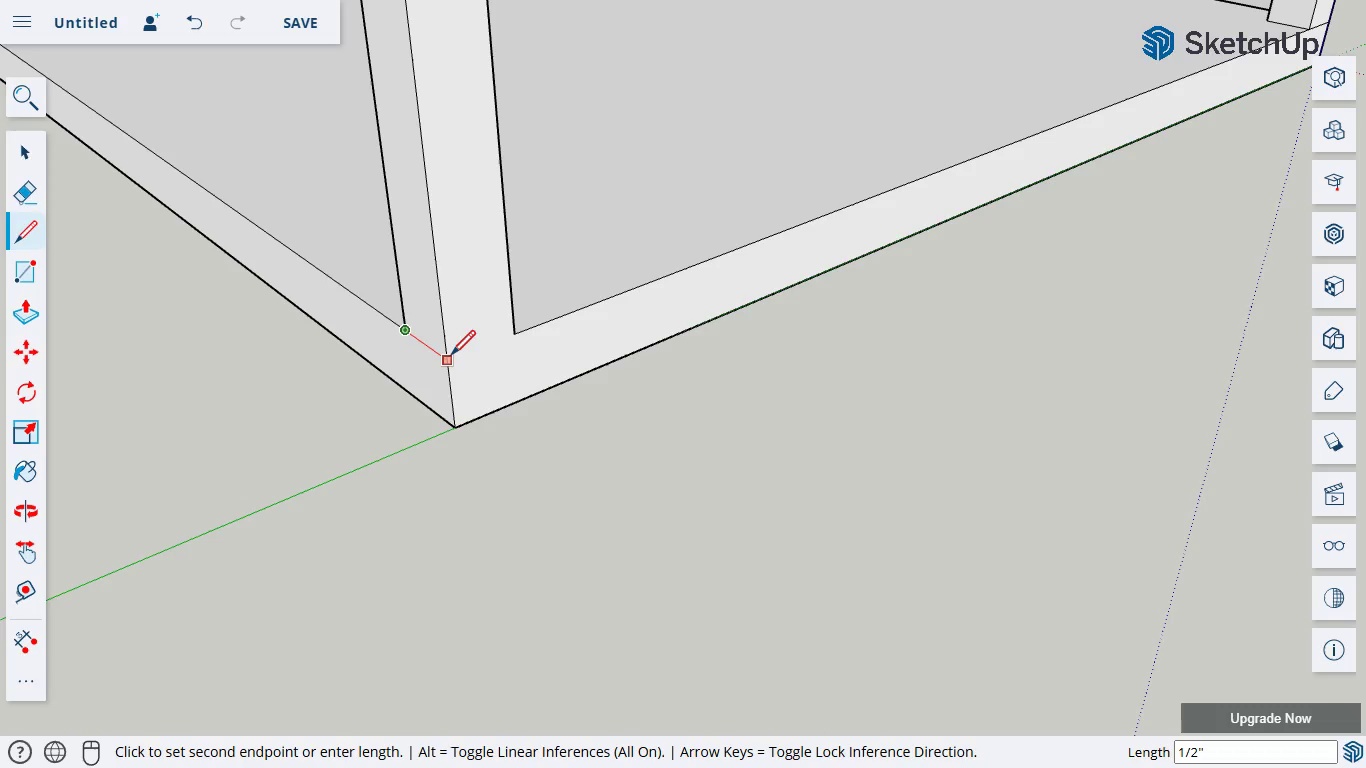 
left_click([451, 359])
 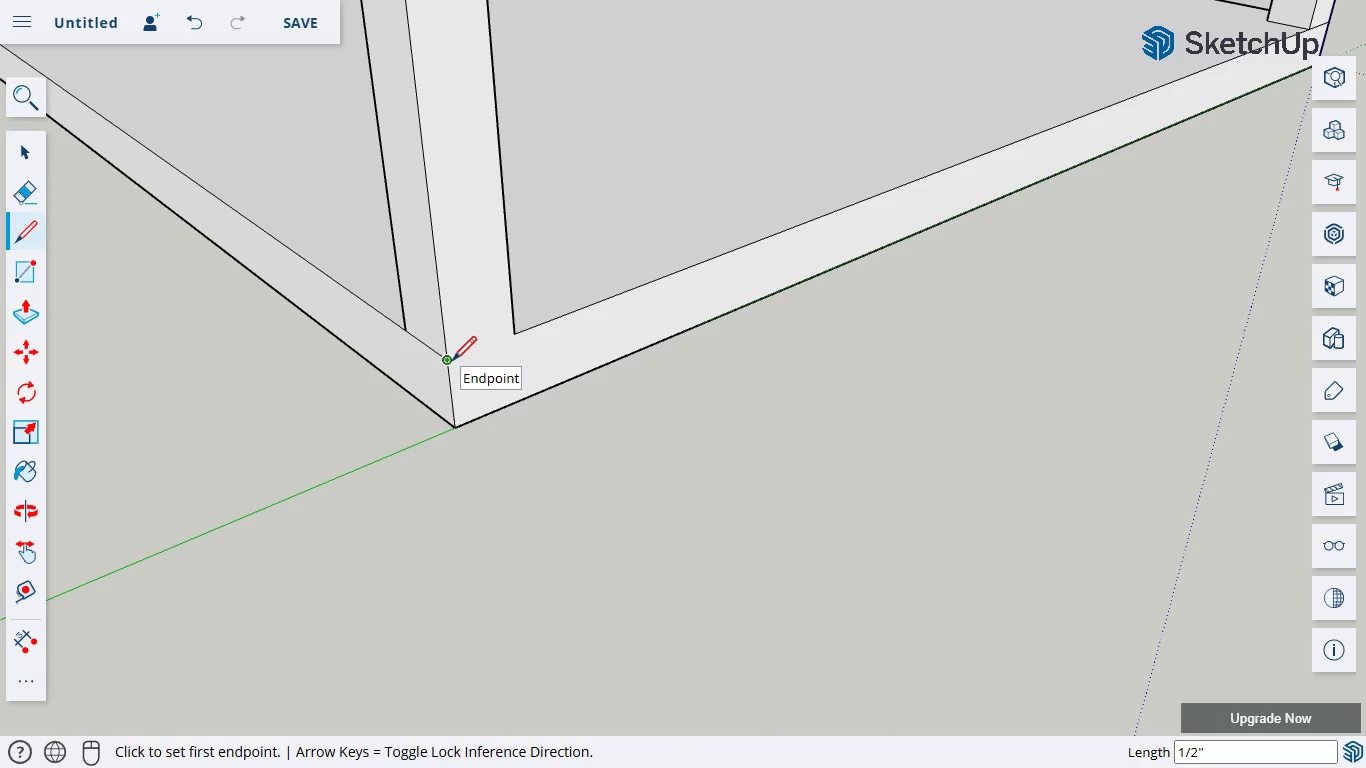 
left_click([450, 363])
 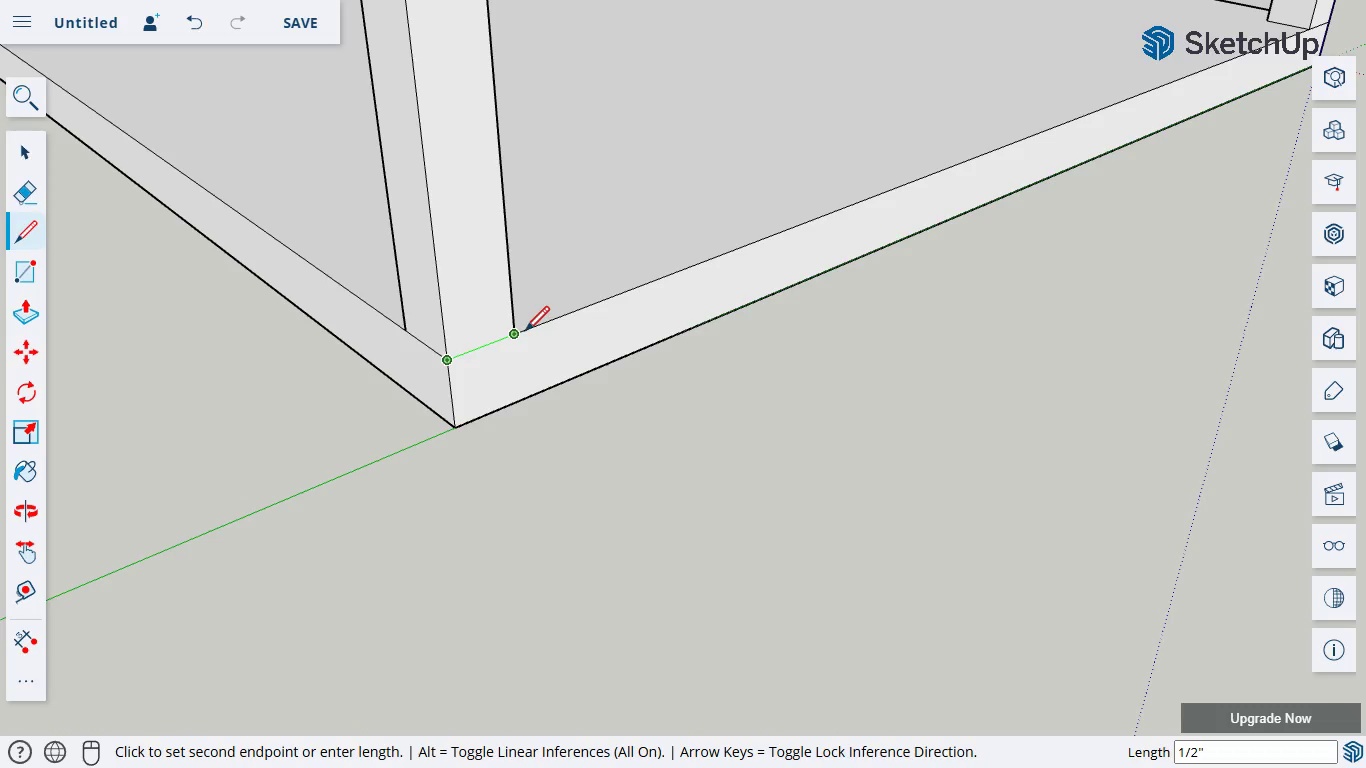 
left_click([523, 332])
 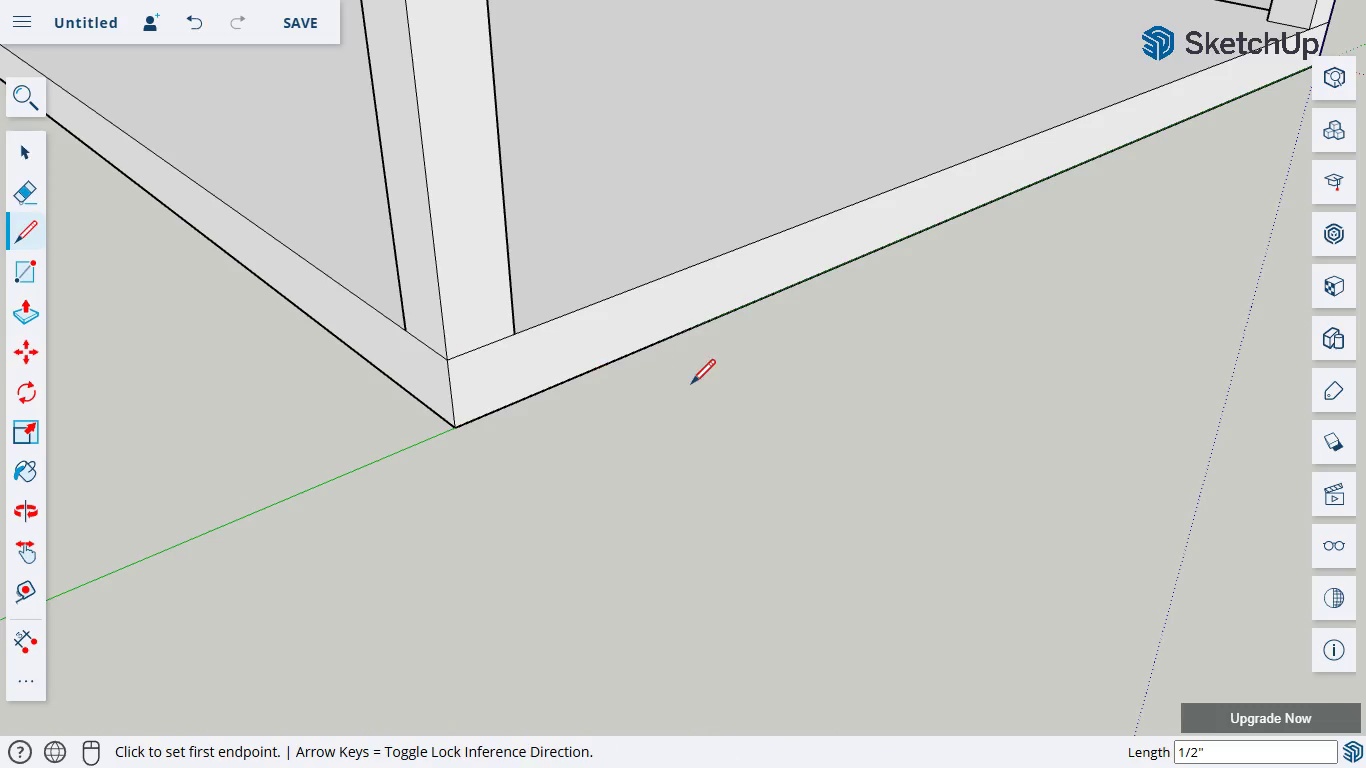 
left_click_drag(start_coordinate=[689, 385], to_coordinate=[694, 385])
 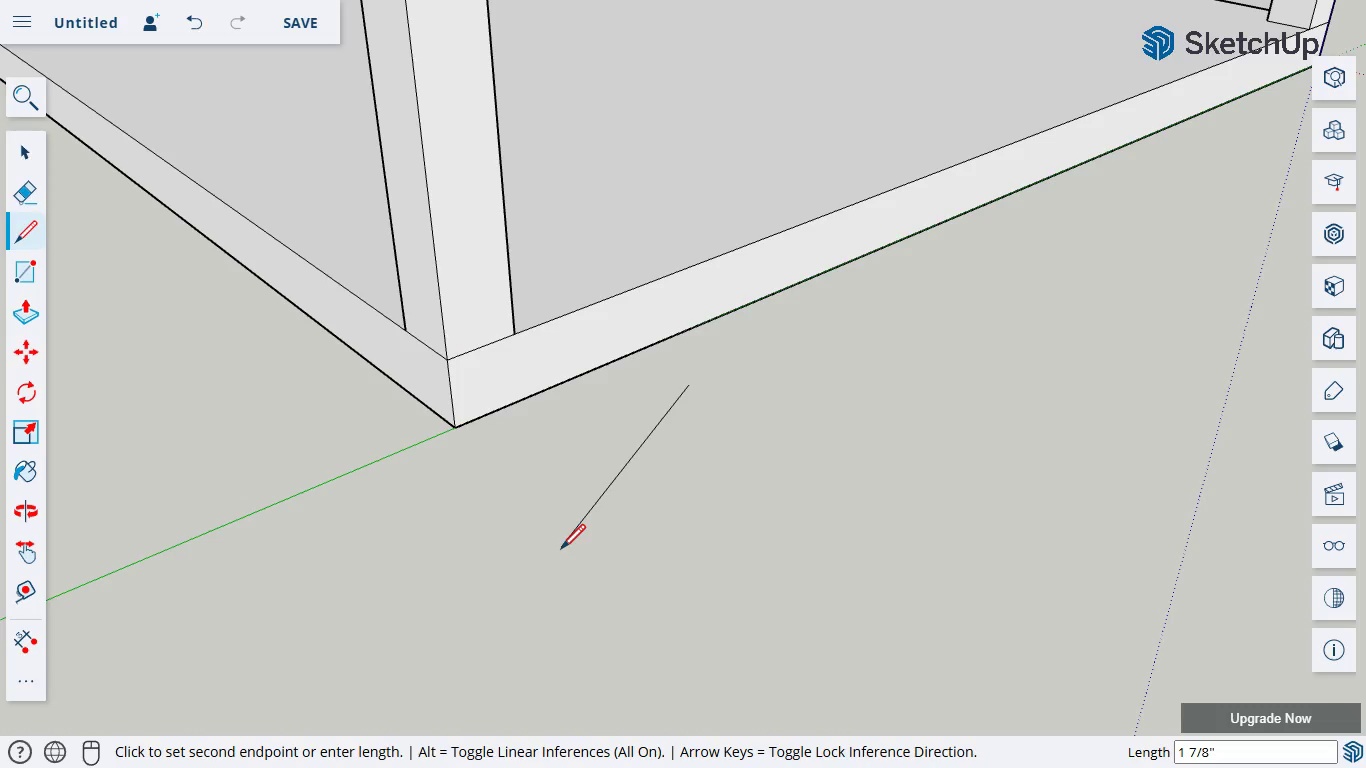 
key(Escape)
 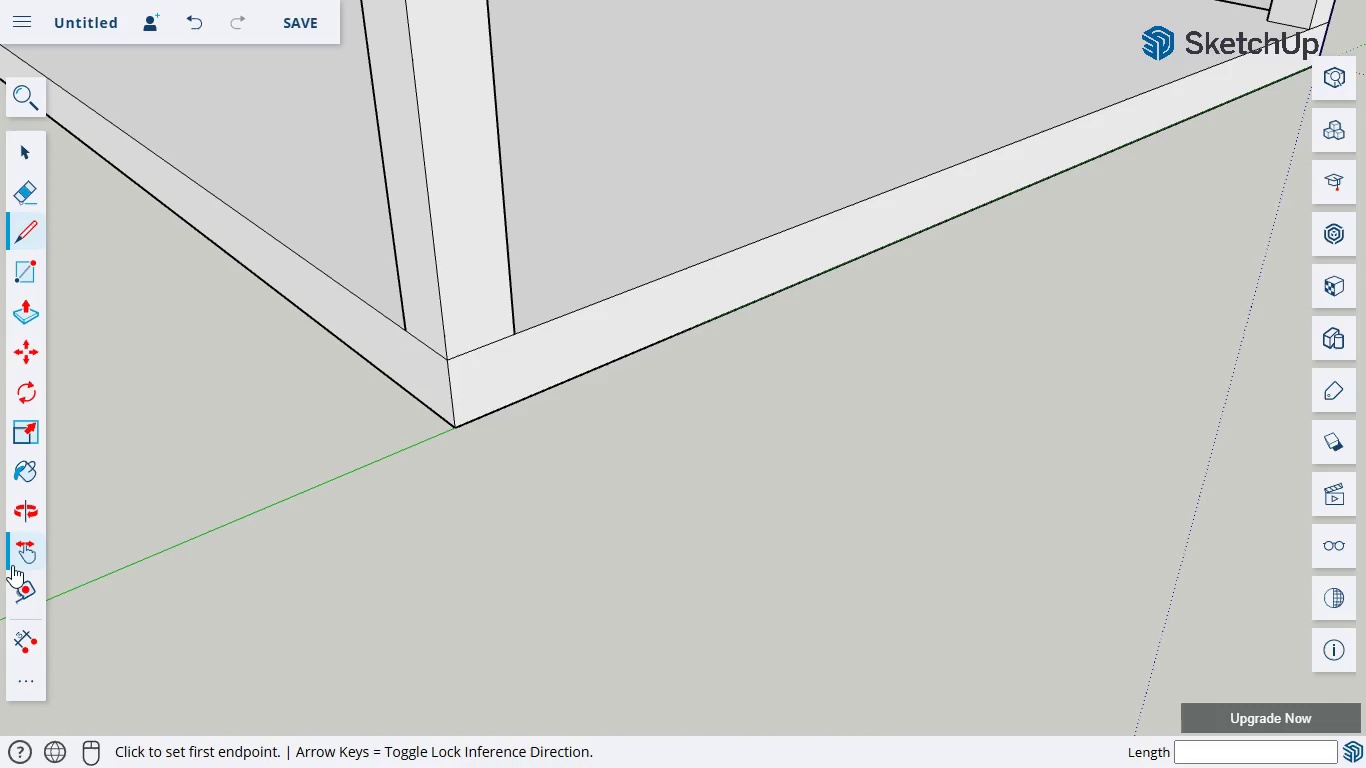 
left_click_drag(start_coordinate=[209, 489], to_coordinate=[1152, 415])
 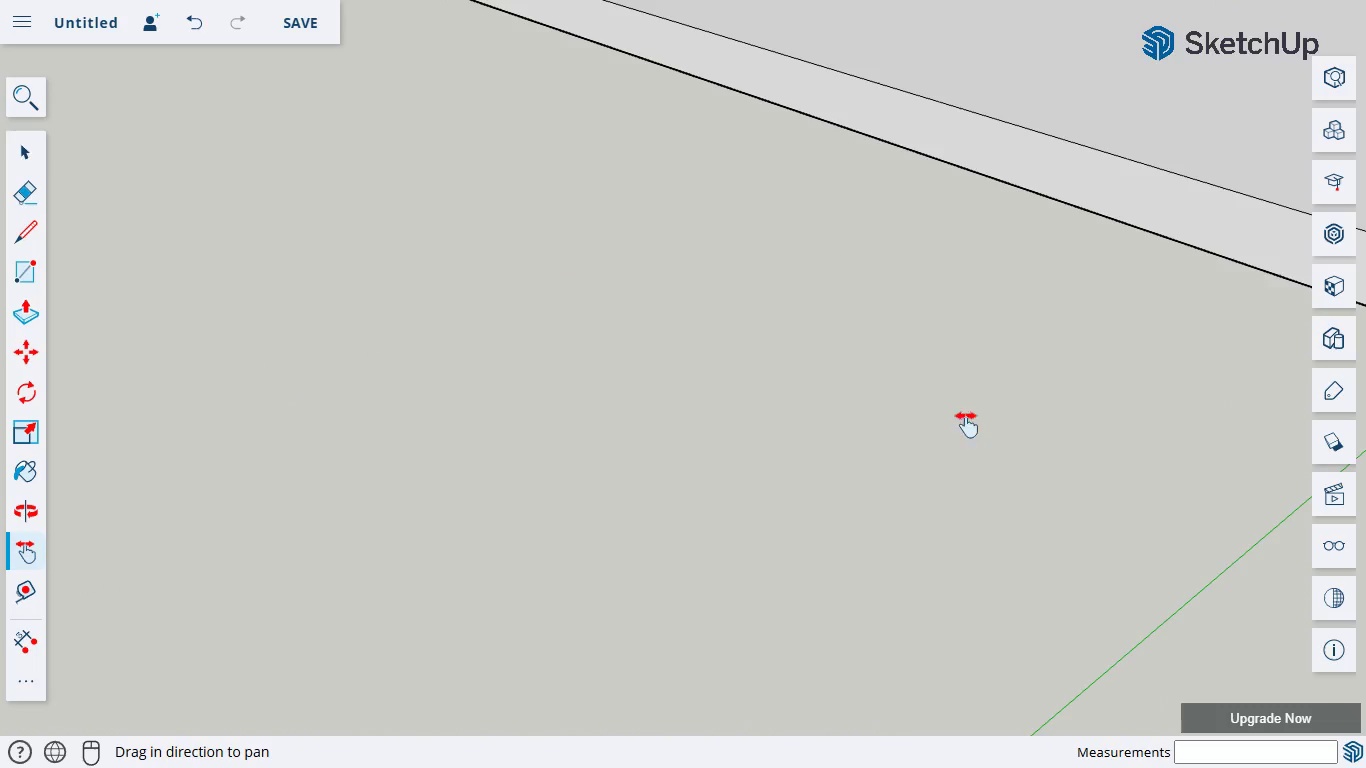 
left_click_drag(start_coordinate=[983, 392], to_coordinate=[266, 593])
 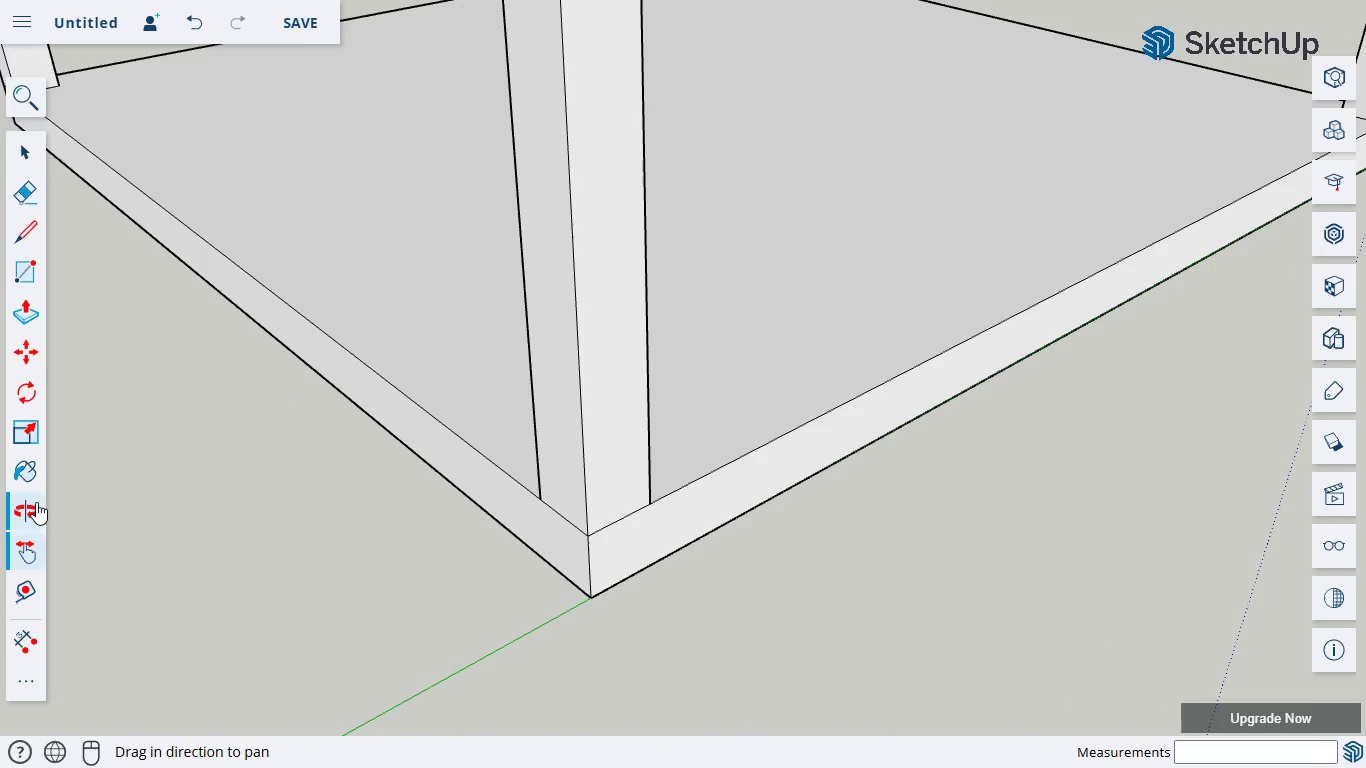 
left_click([34, 505])
 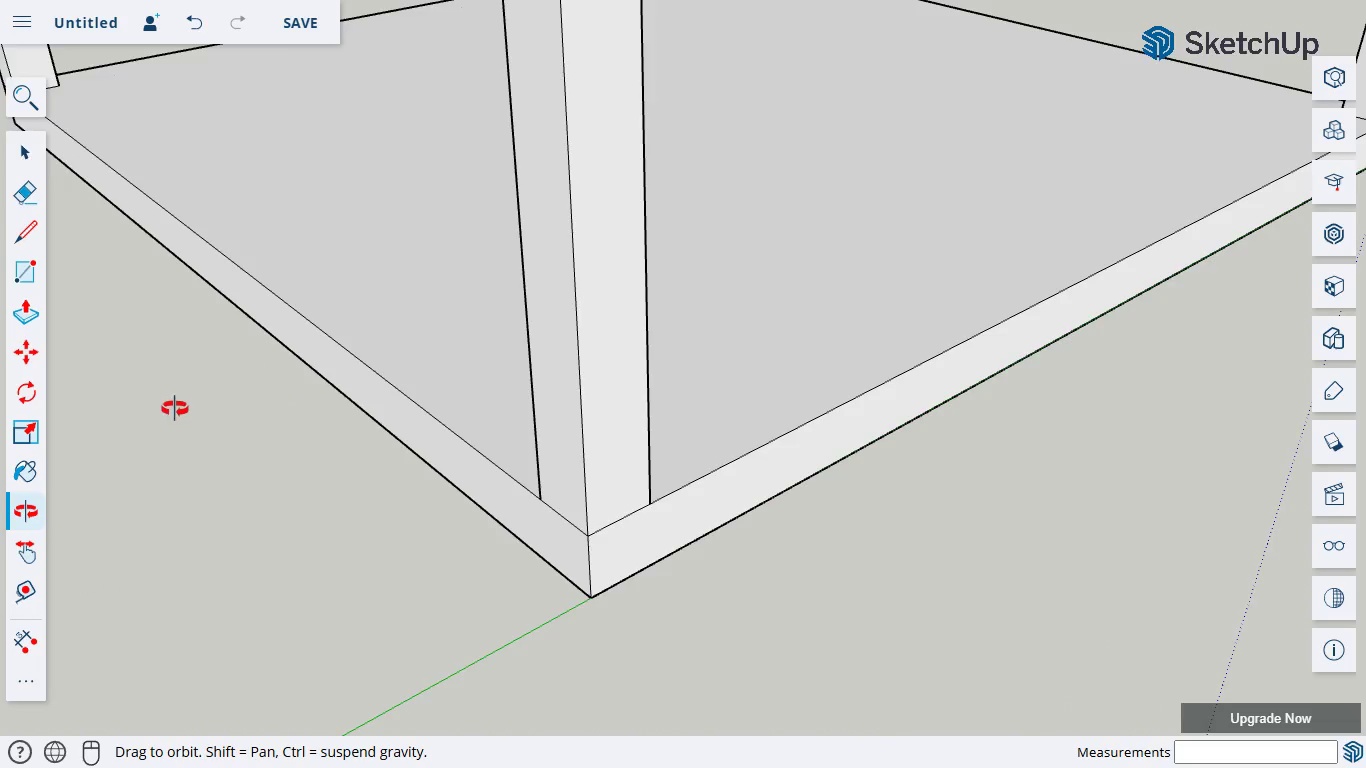 
left_click_drag(start_coordinate=[173, 409], to_coordinate=[1034, 419])
 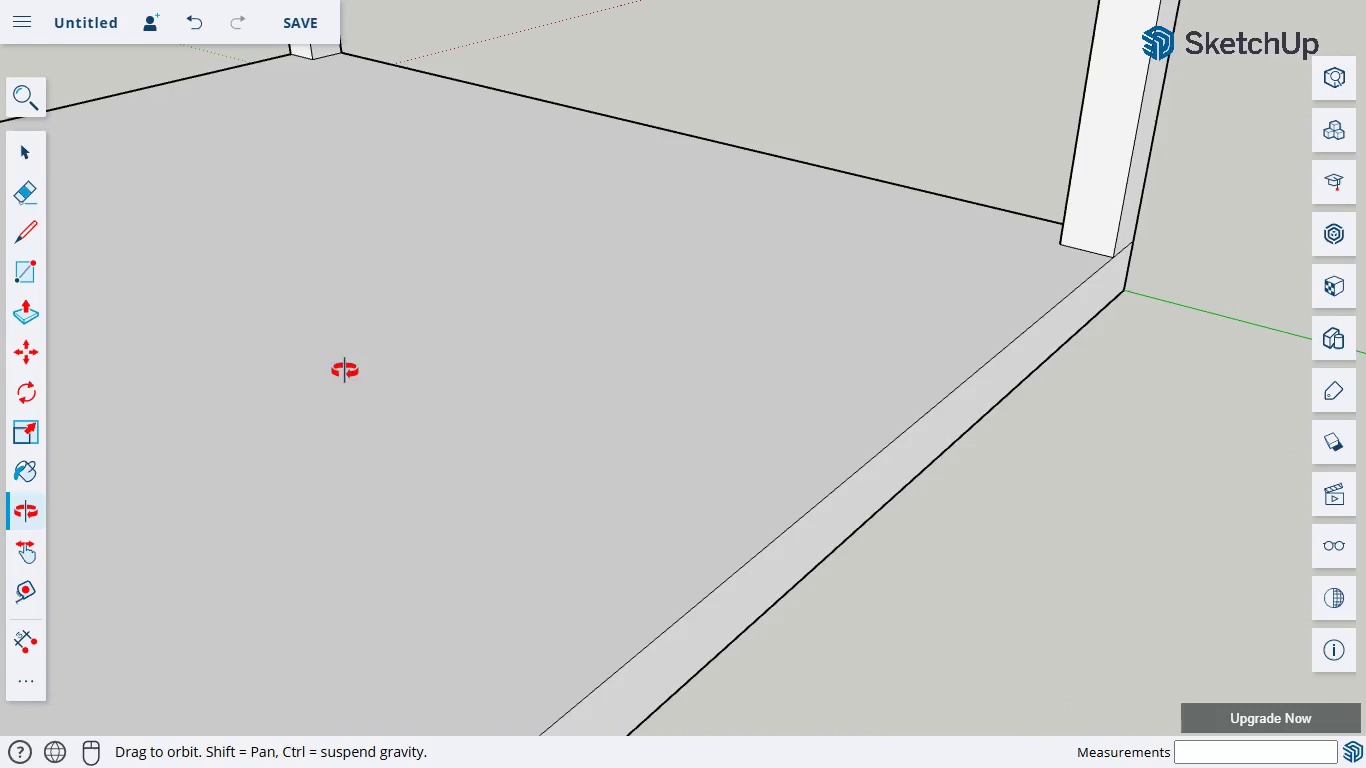 
left_click_drag(start_coordinate=[303, 368], to_coordinate=[1023, 352])
 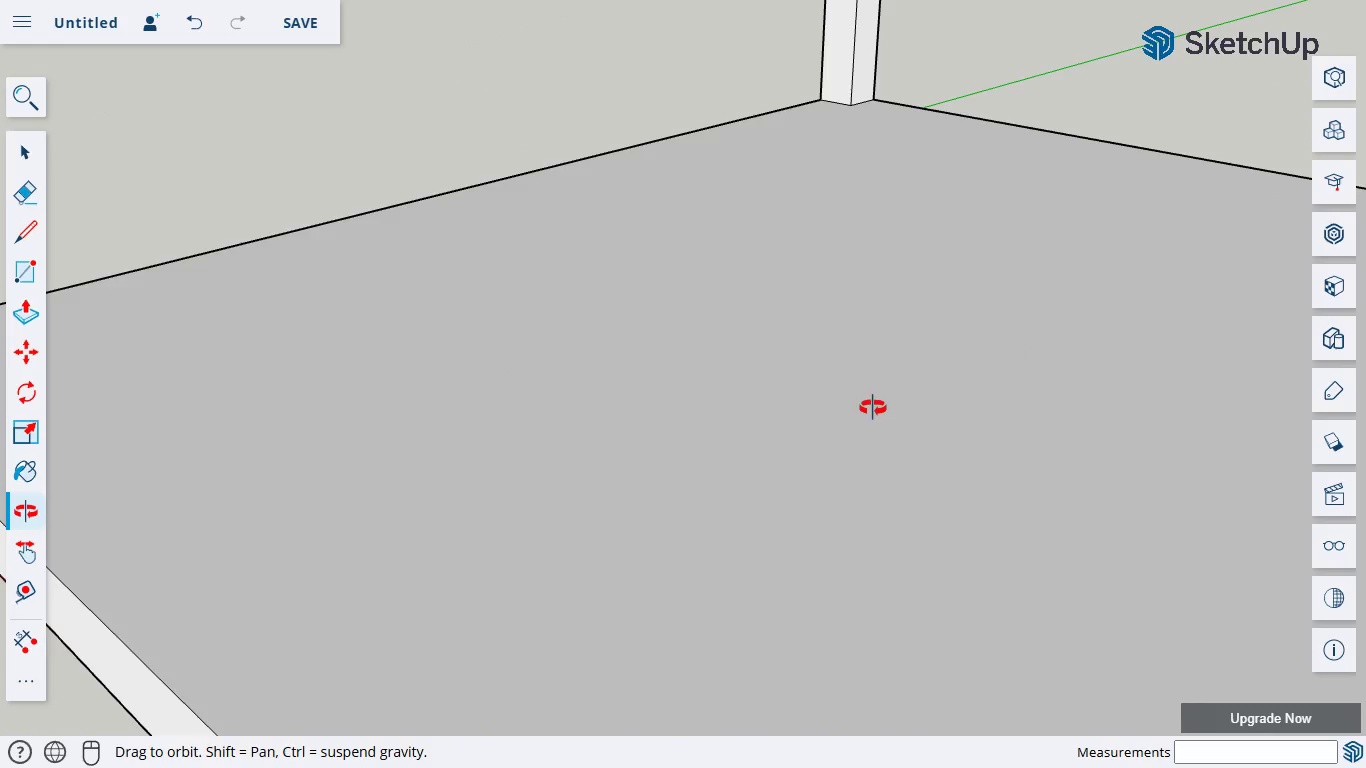 
scroll: coordinate [870, 425], scroll_direction: down, amount: 10.0
 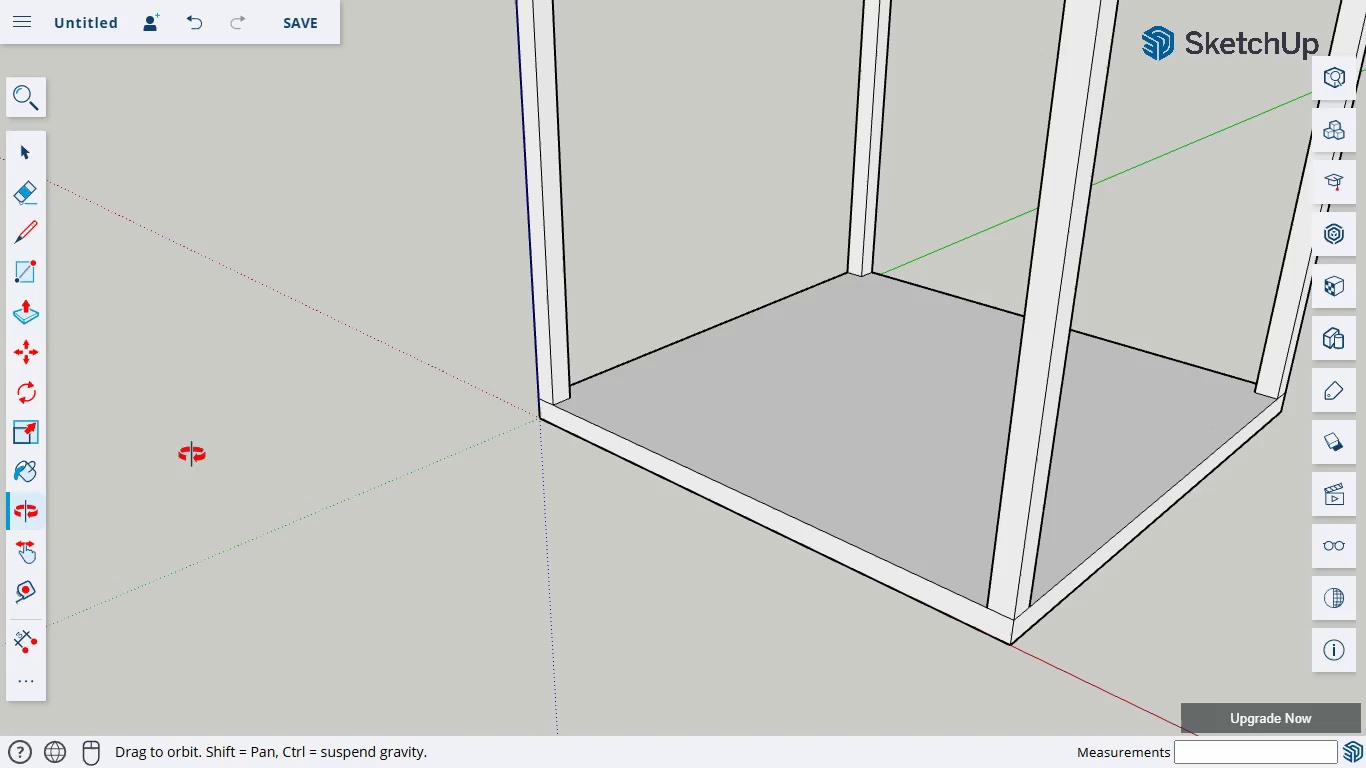 
left_click([27, 550])
 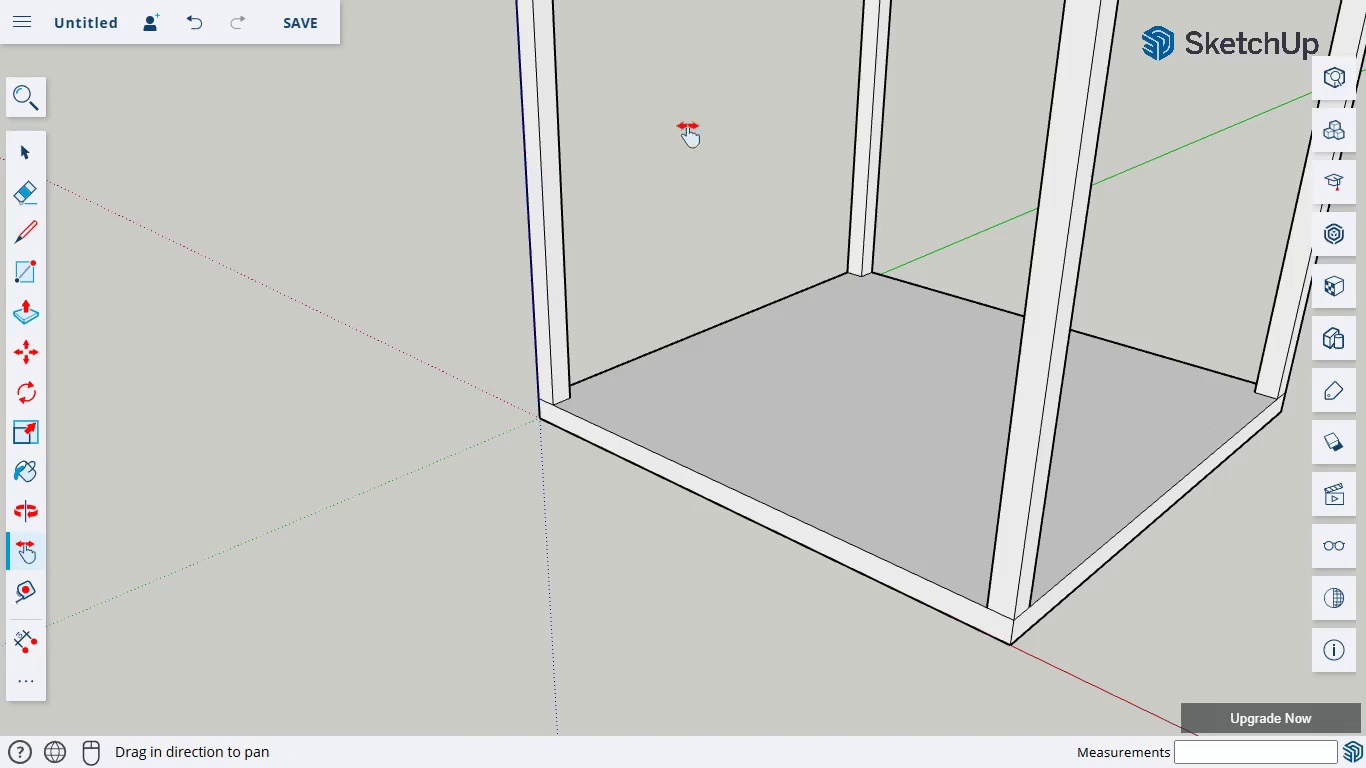 
left_click_drag(start_coordinate=[687, 126], to_coordinate=[616, 624])
 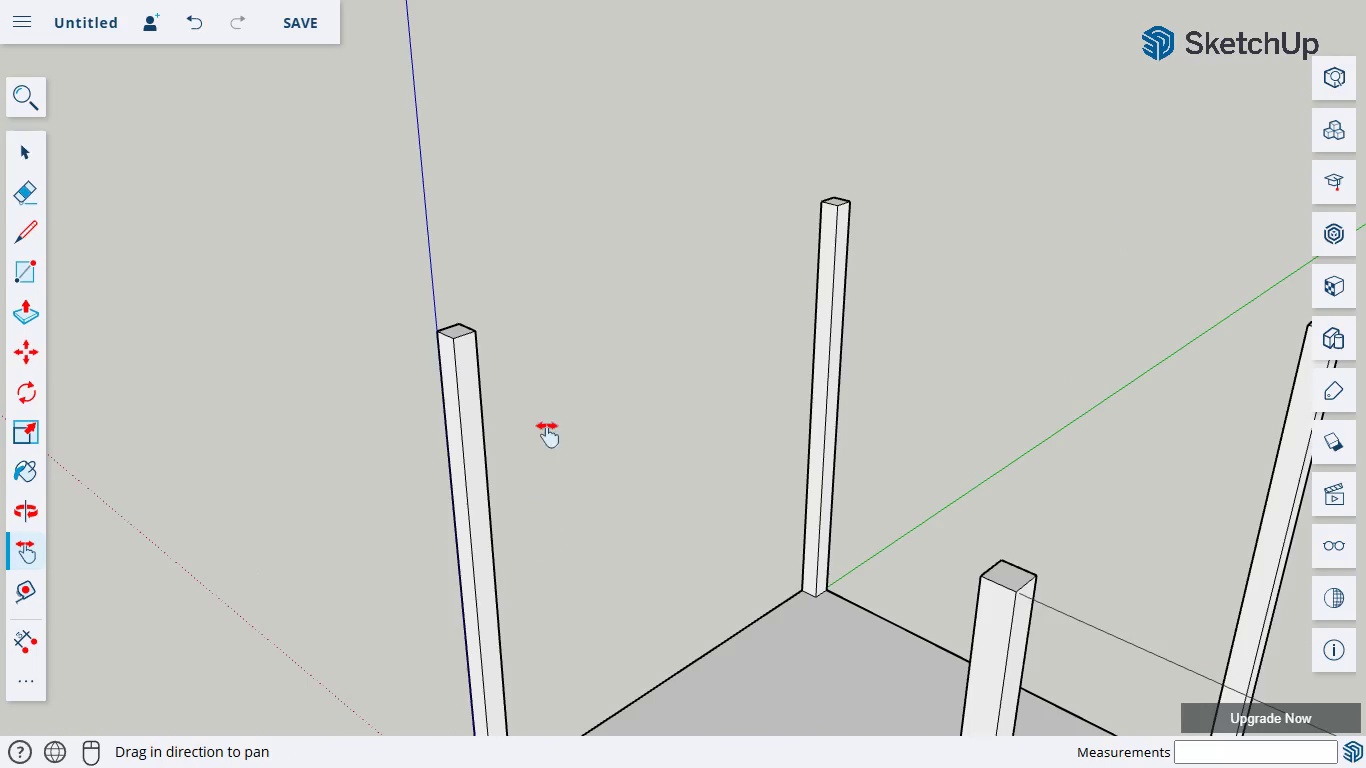 
scroll: coordinate [551, 408], scroll_direction: up, amount: 5.0
 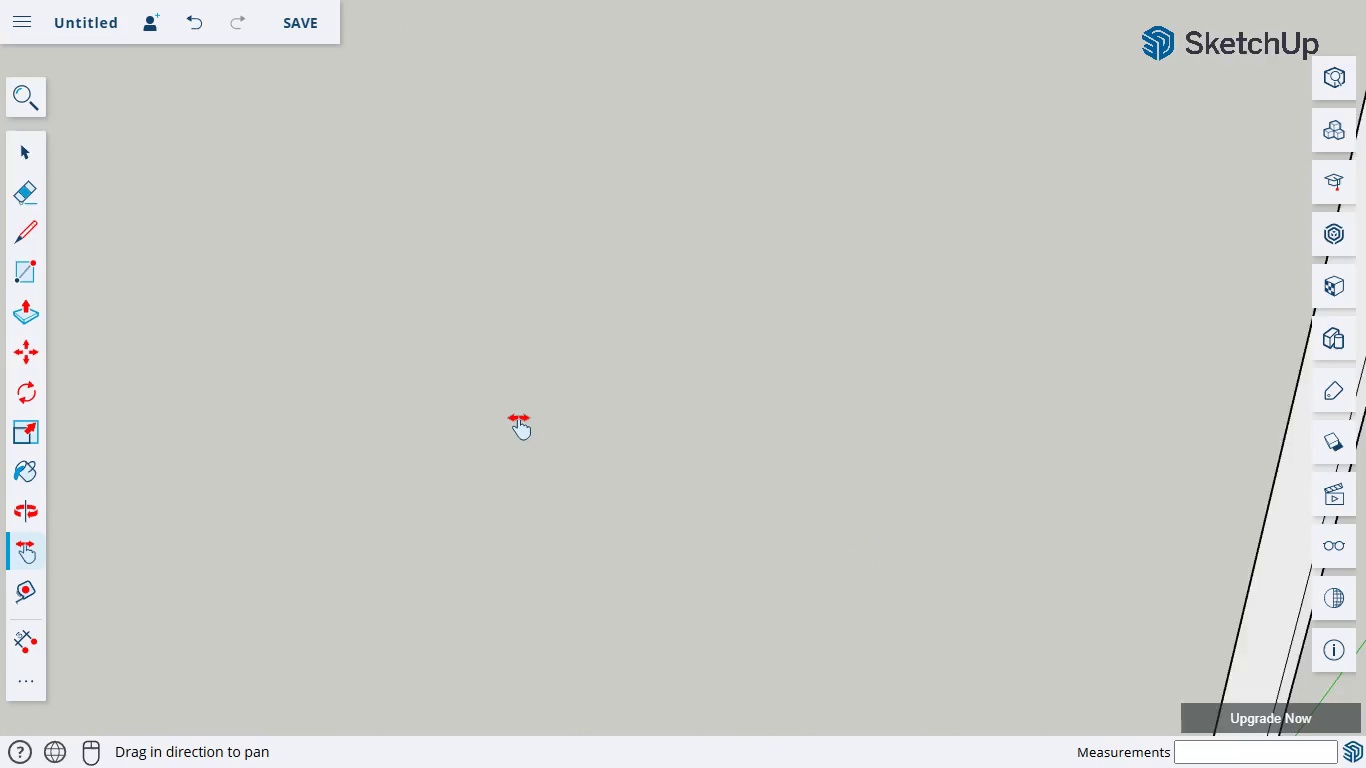 
scroll: coordinate [520, 421], scroll_direction: down, amount: 3.0
 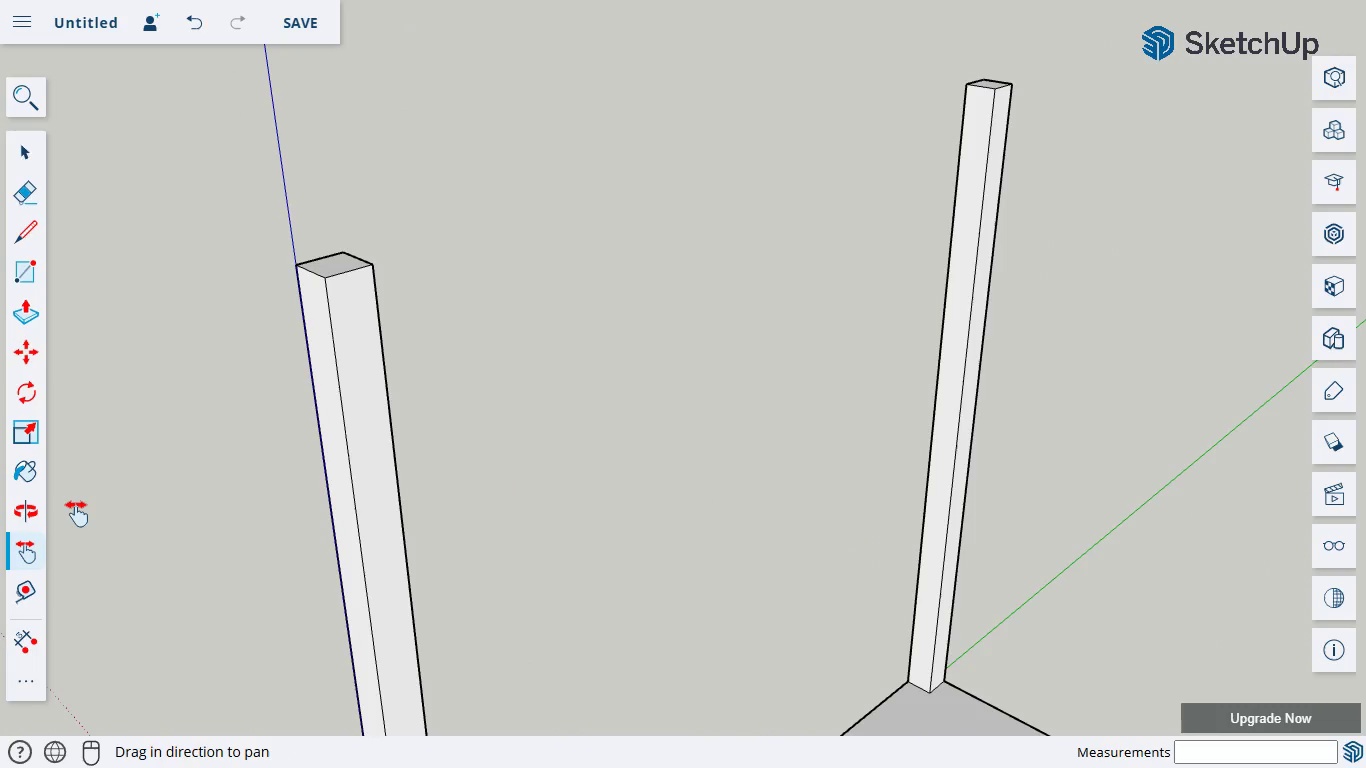 
mouse_move([38, 481])
 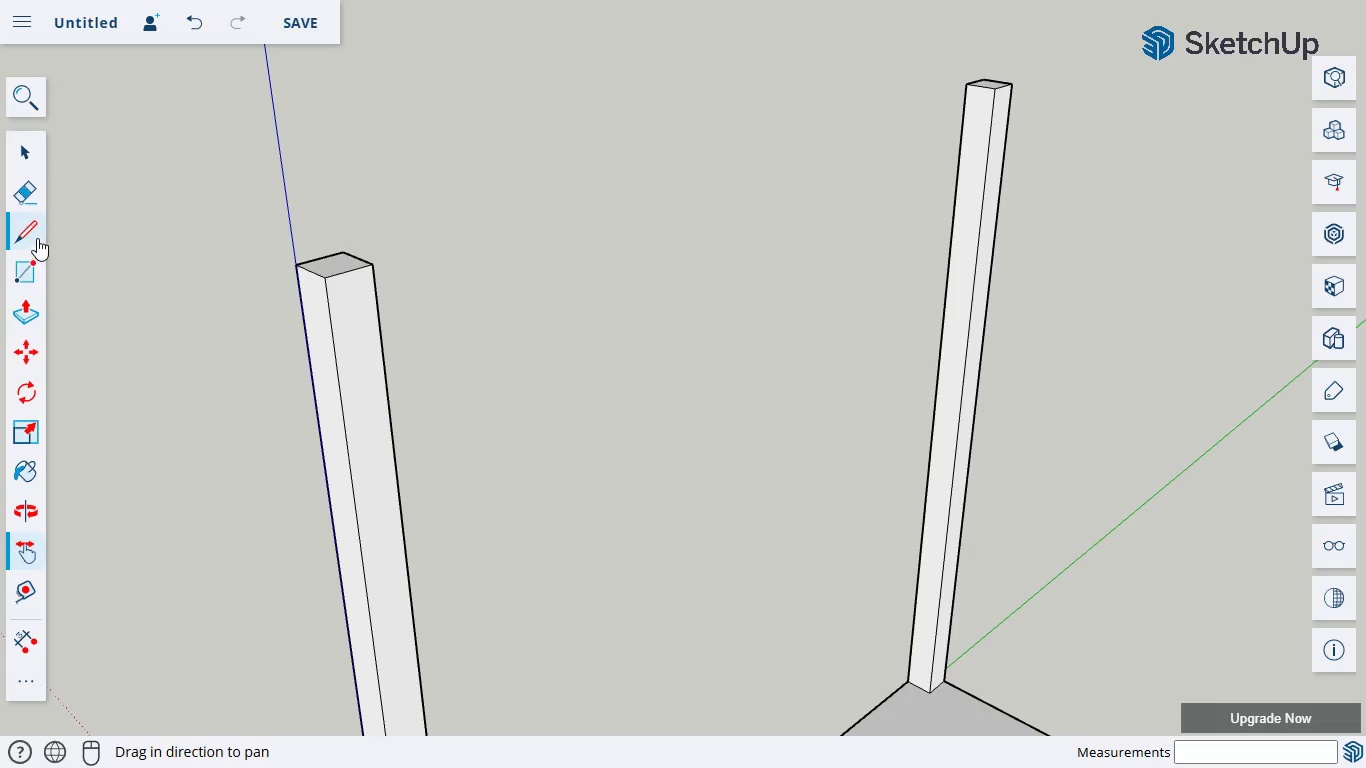 
left_click([37, 238])
 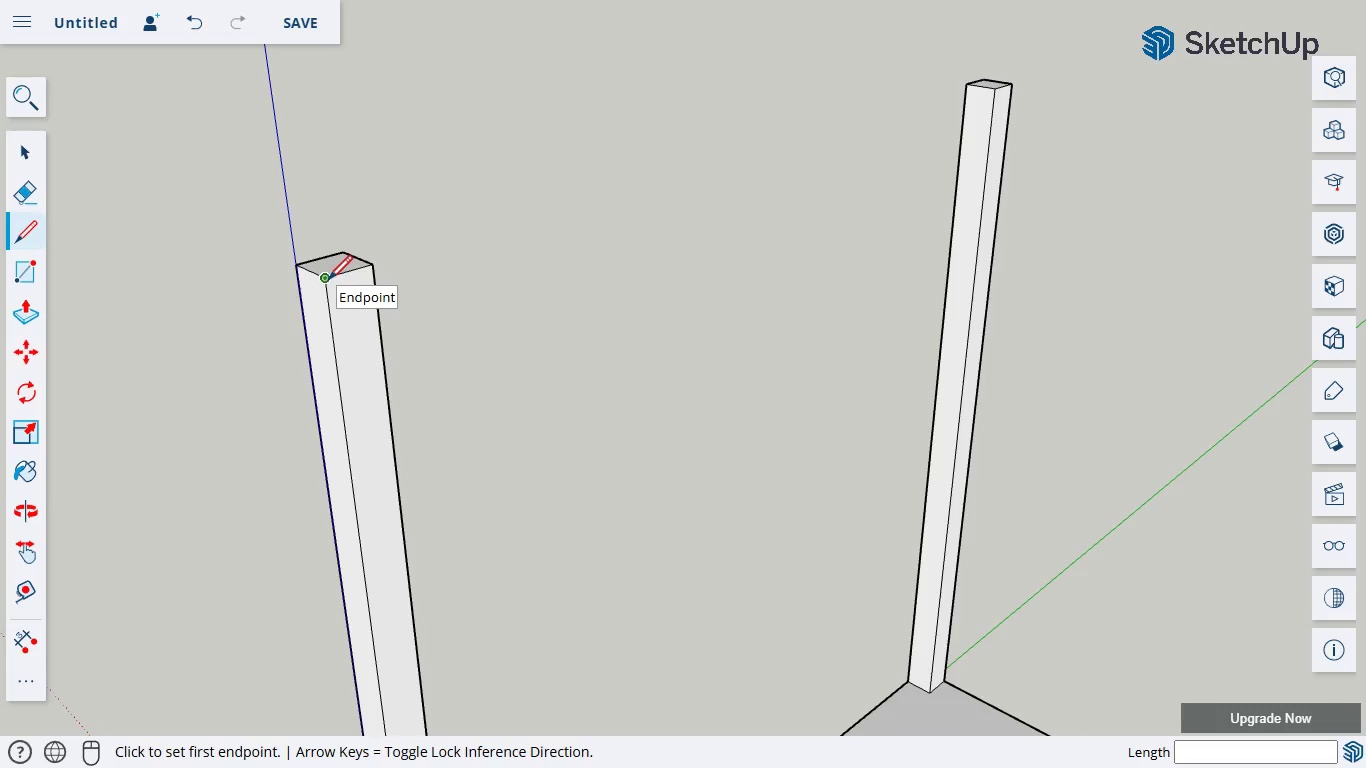 
scroll: coordinate [334, 295], scroll_direction: up, amount: 10.0
 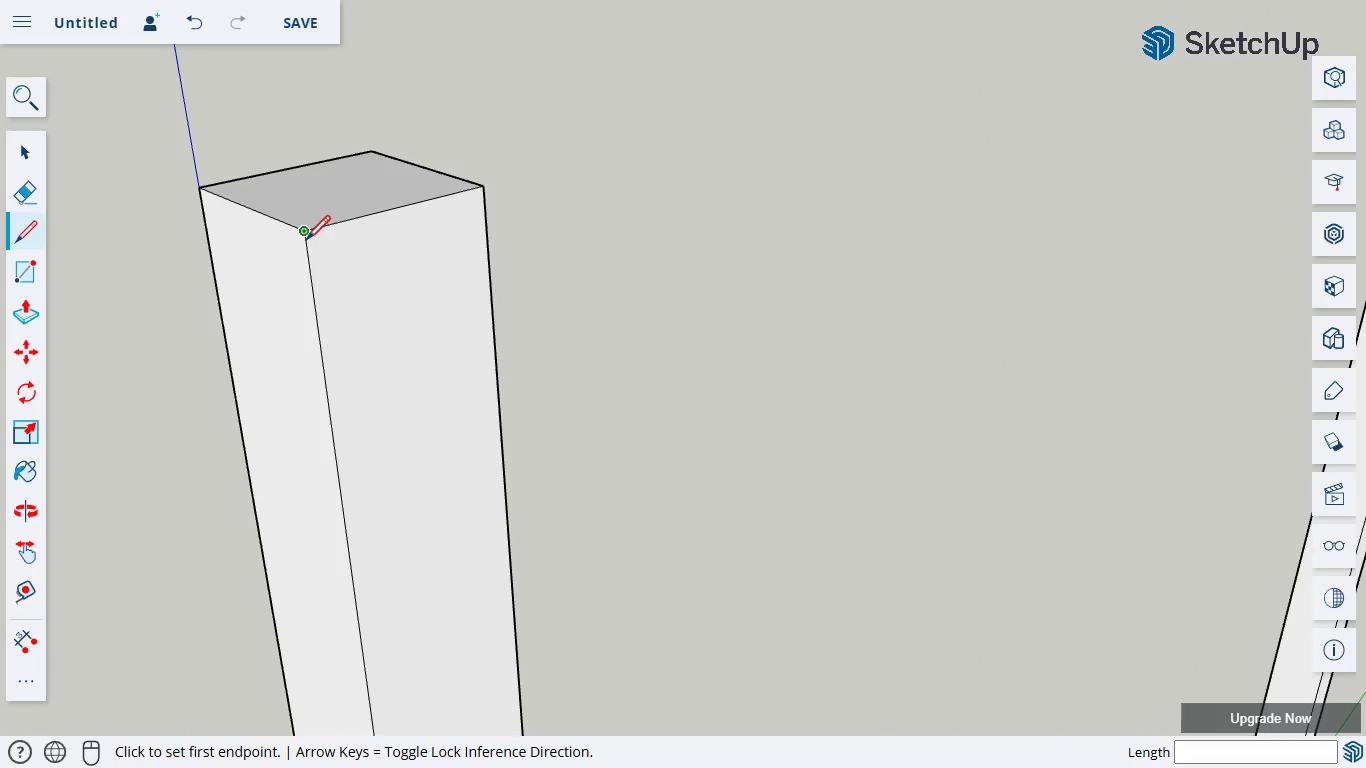 
left_click([304, 234])
 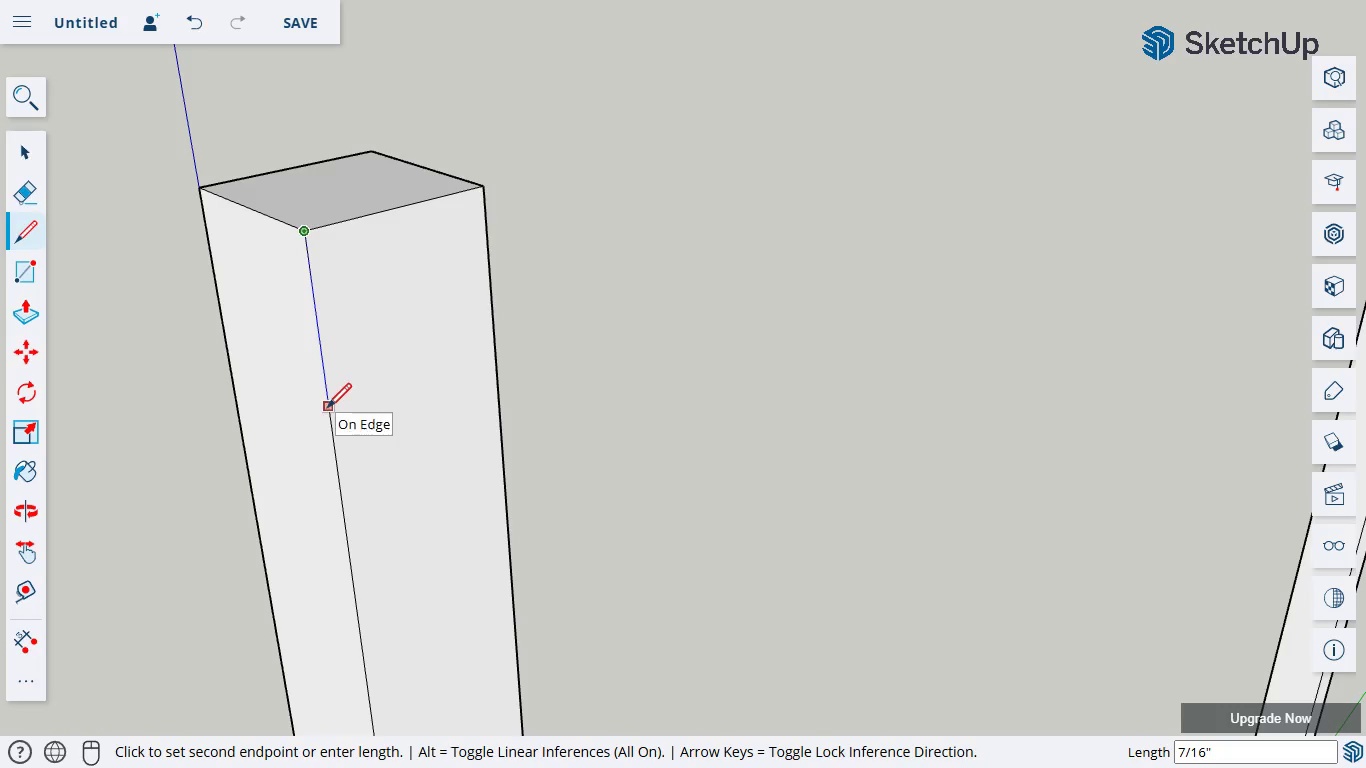 
left_click([327, 425])
 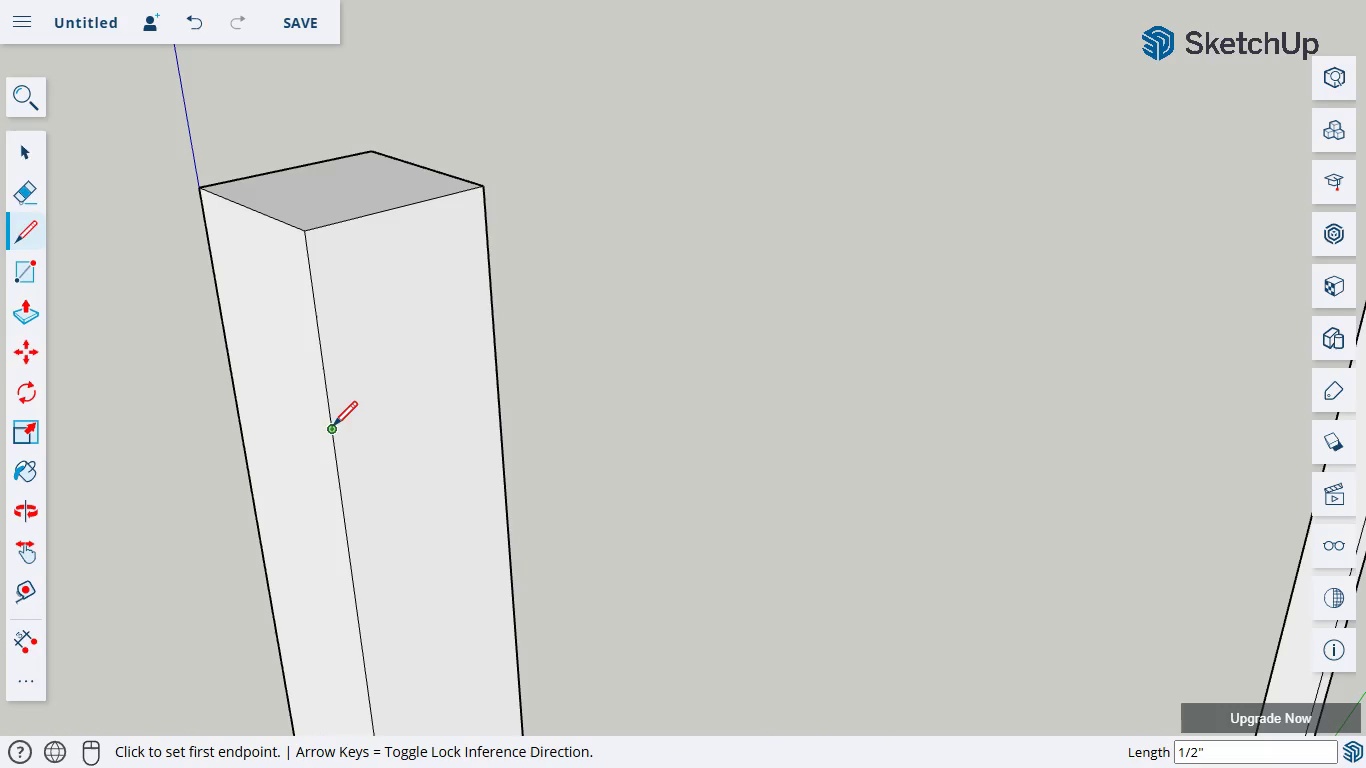 
left_click([334, 430])
 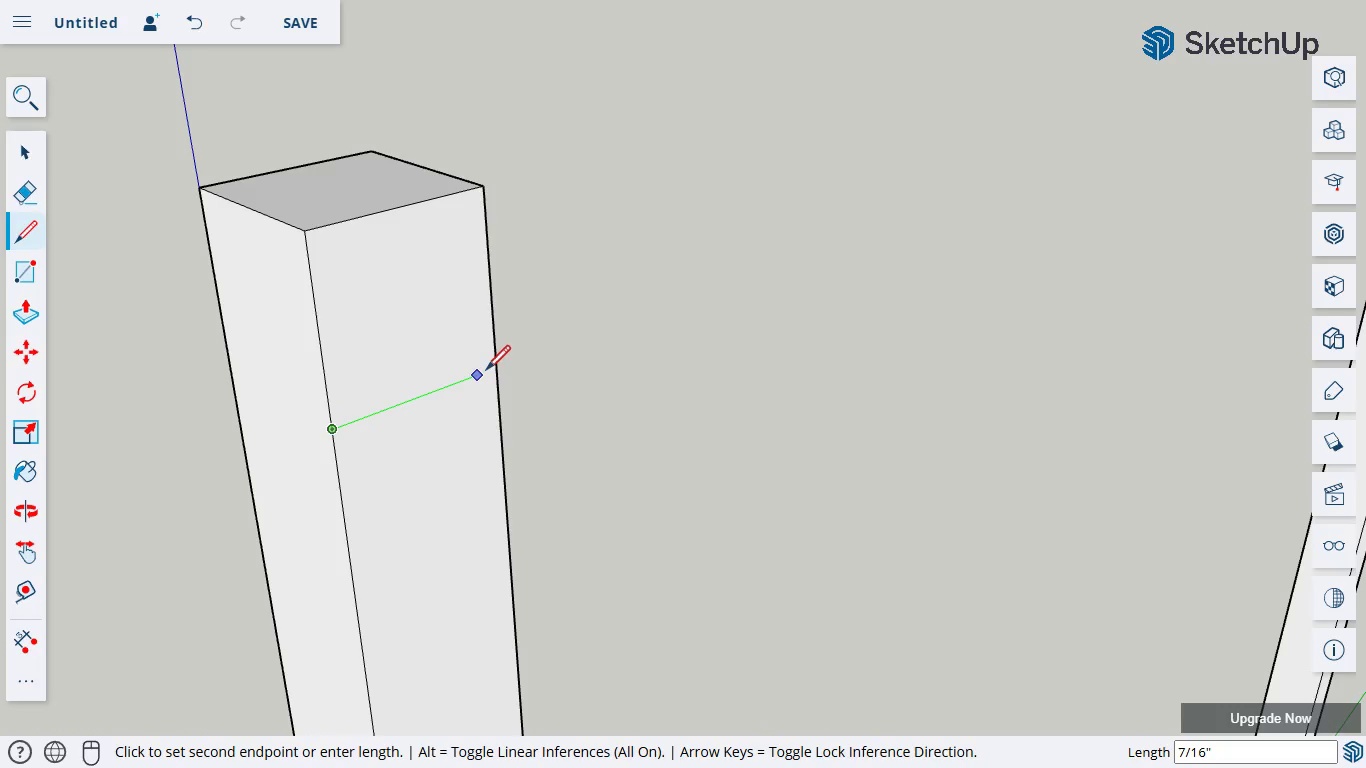 
left_click([492, 368])
 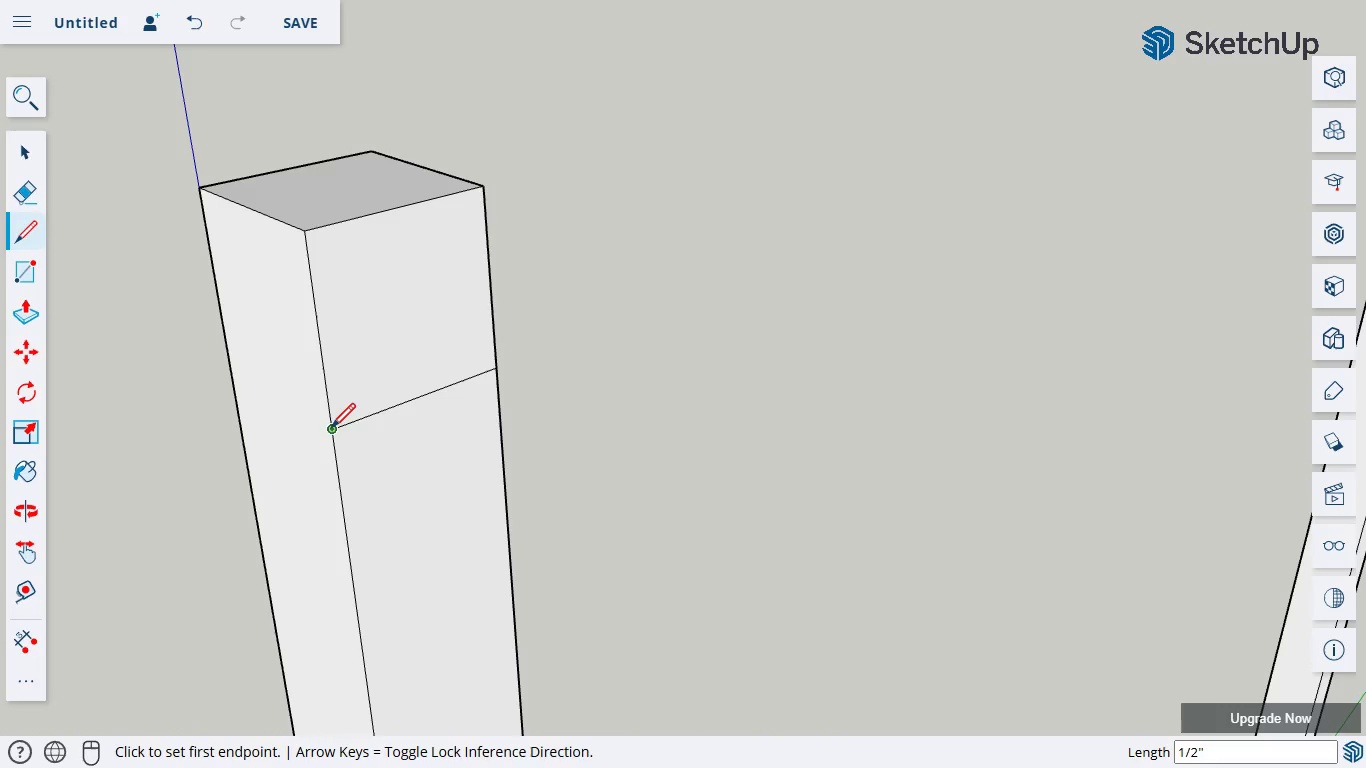 
left_click([329, 430])
 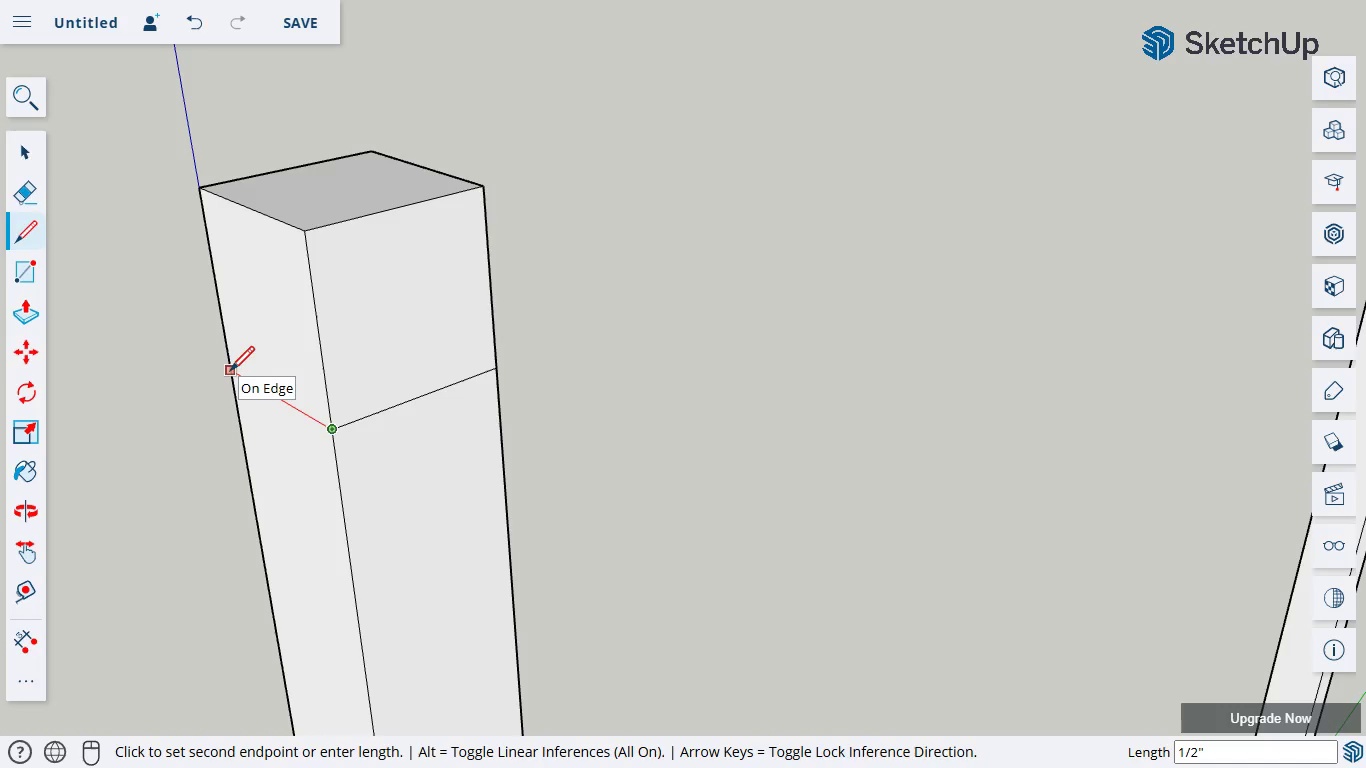 
left_click([228, 372])
 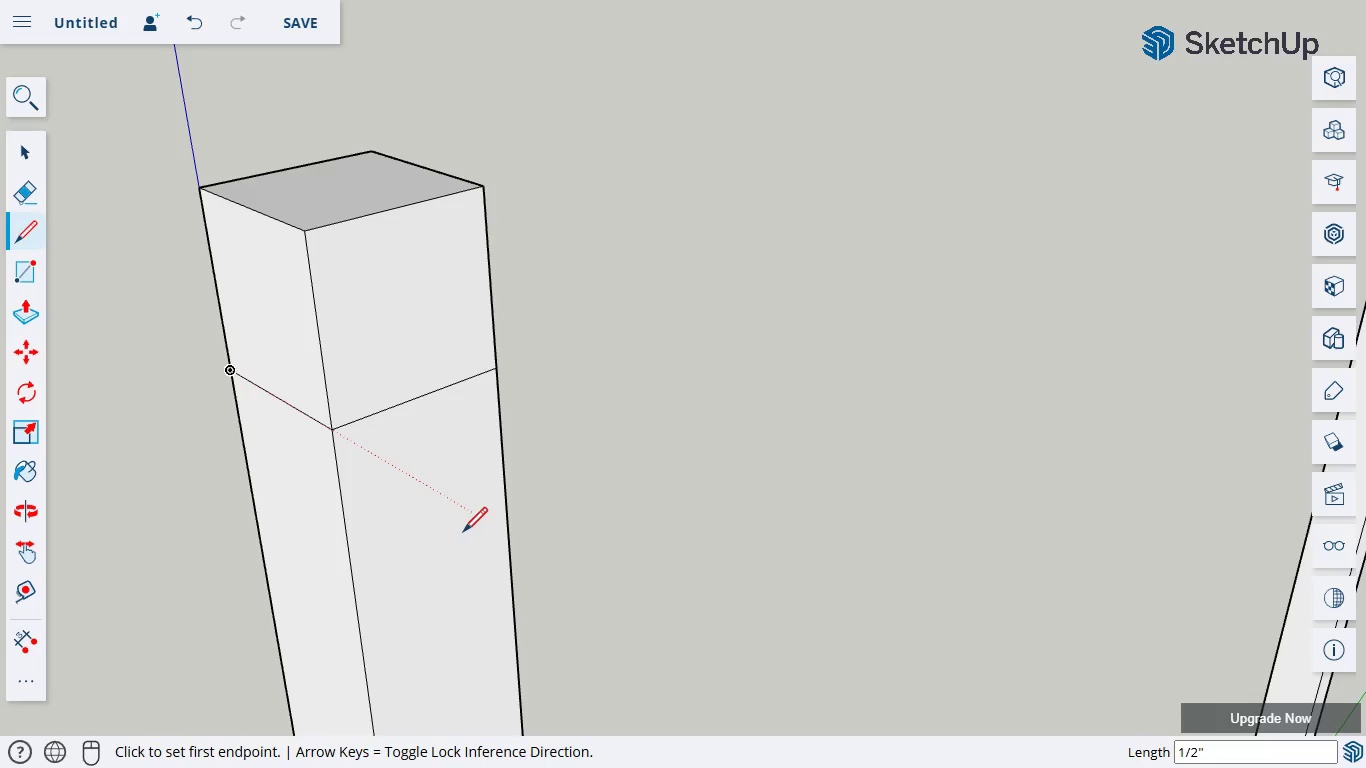 
key(Escape)
 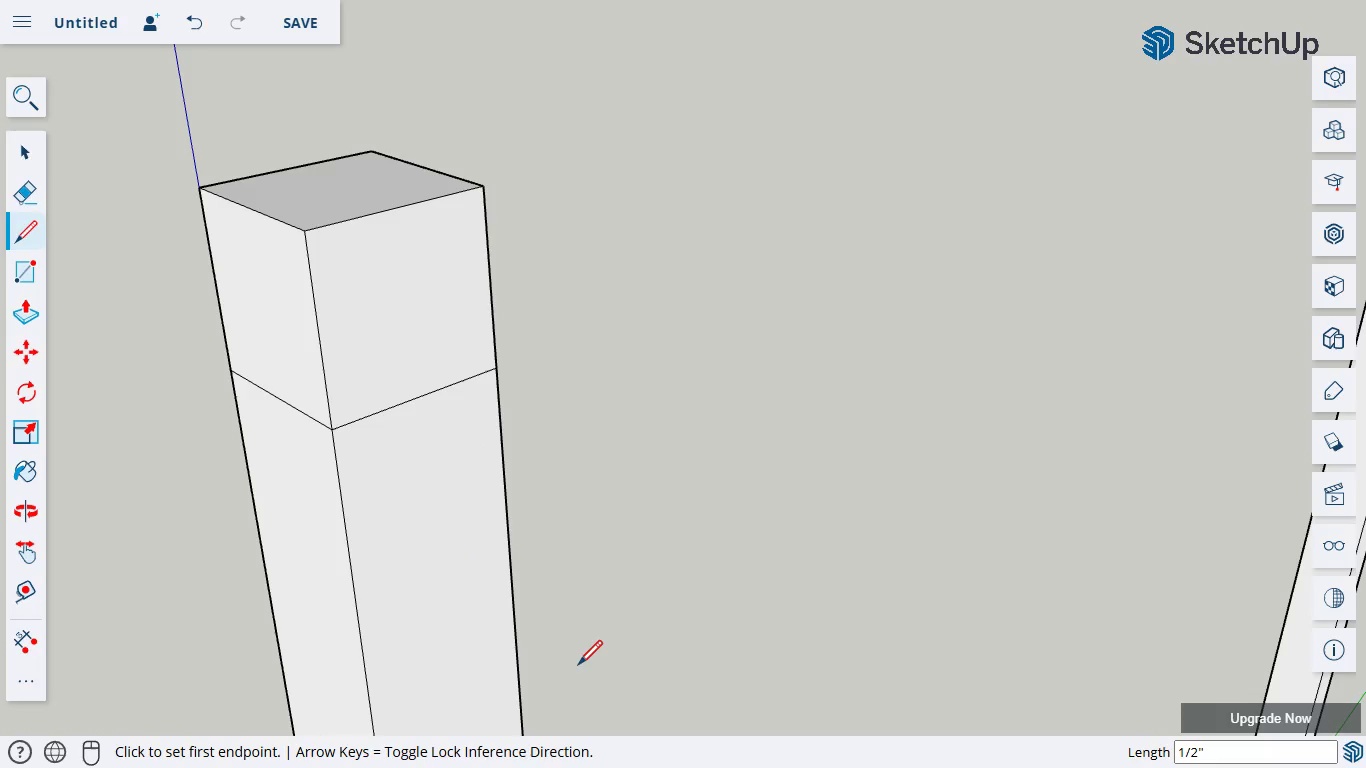 
scroll: coordinate [623, 566], scroll_direction: down, amount: 5.0
 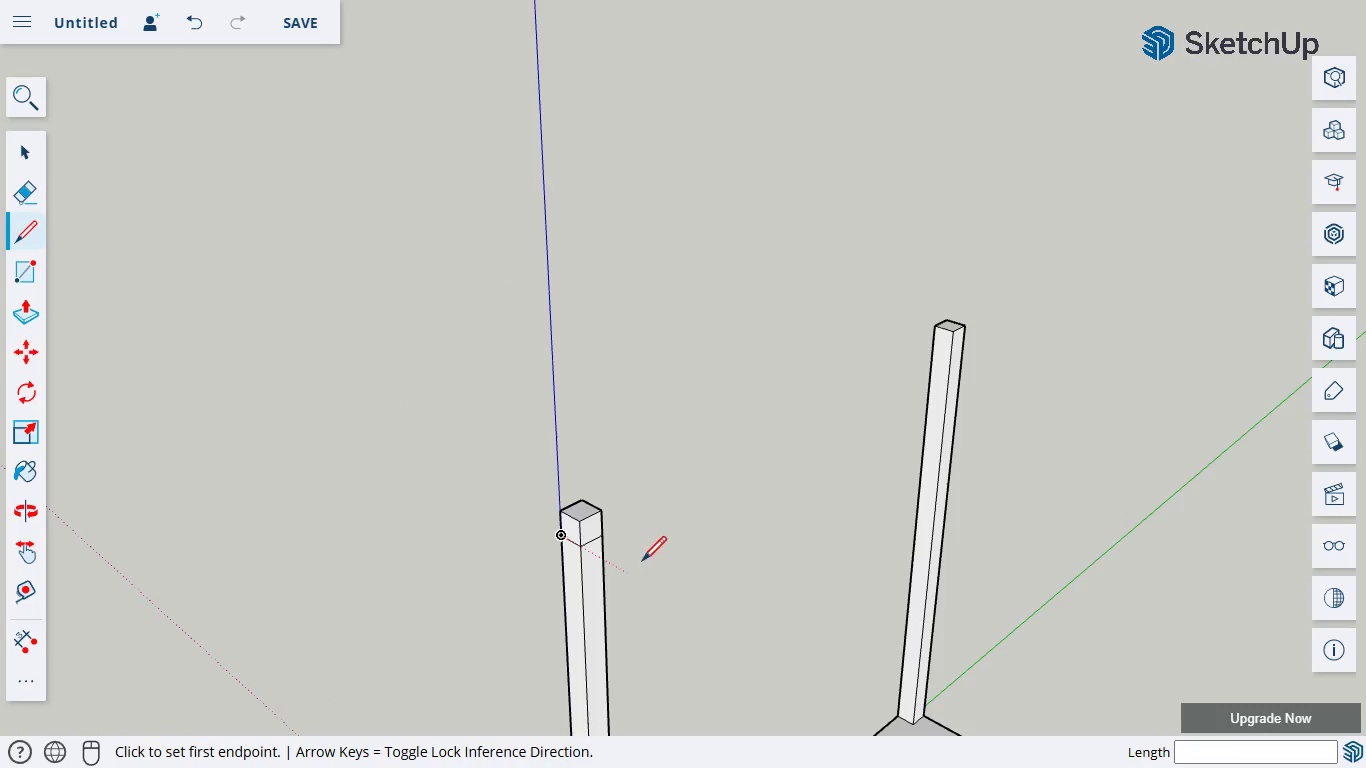 
scroll: coordinate [648, 581], scroll_direction: up, amount: 4.0
 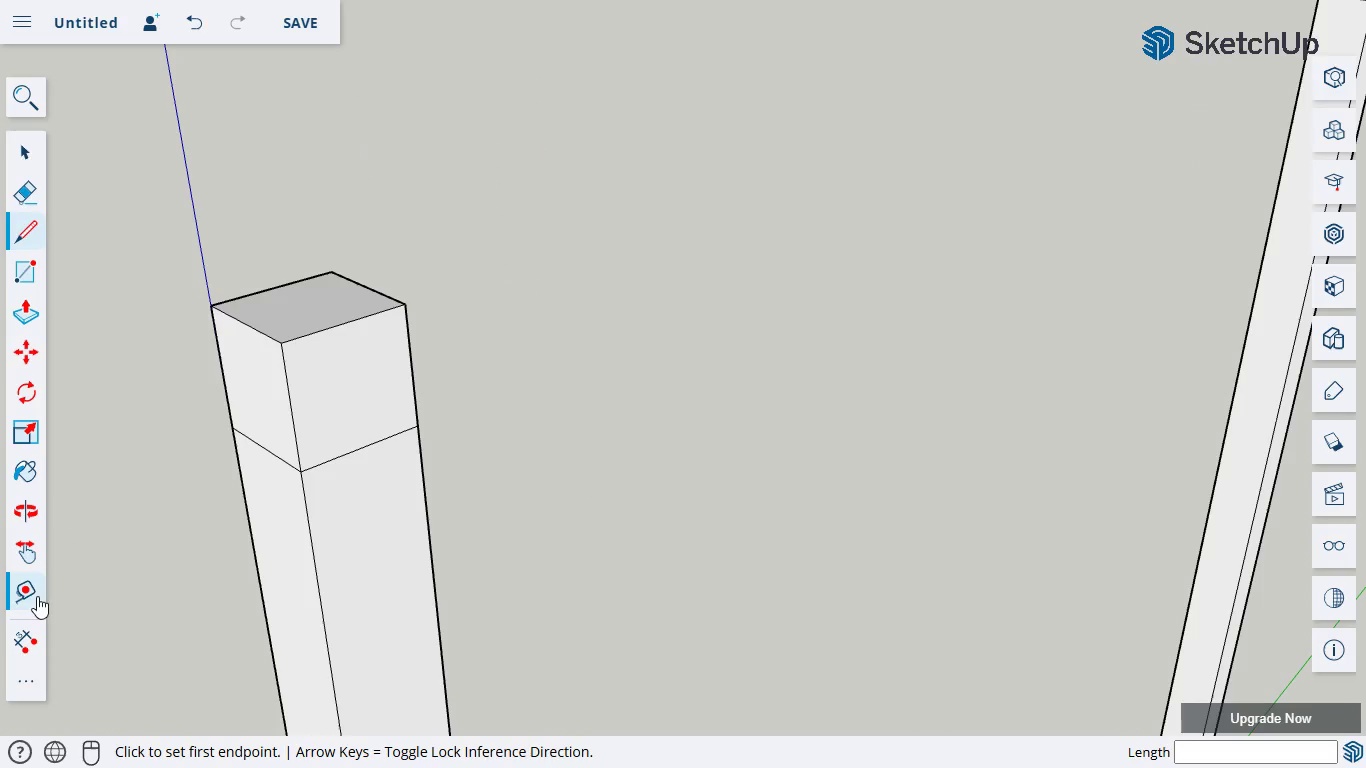 
left_click([32, 559])
 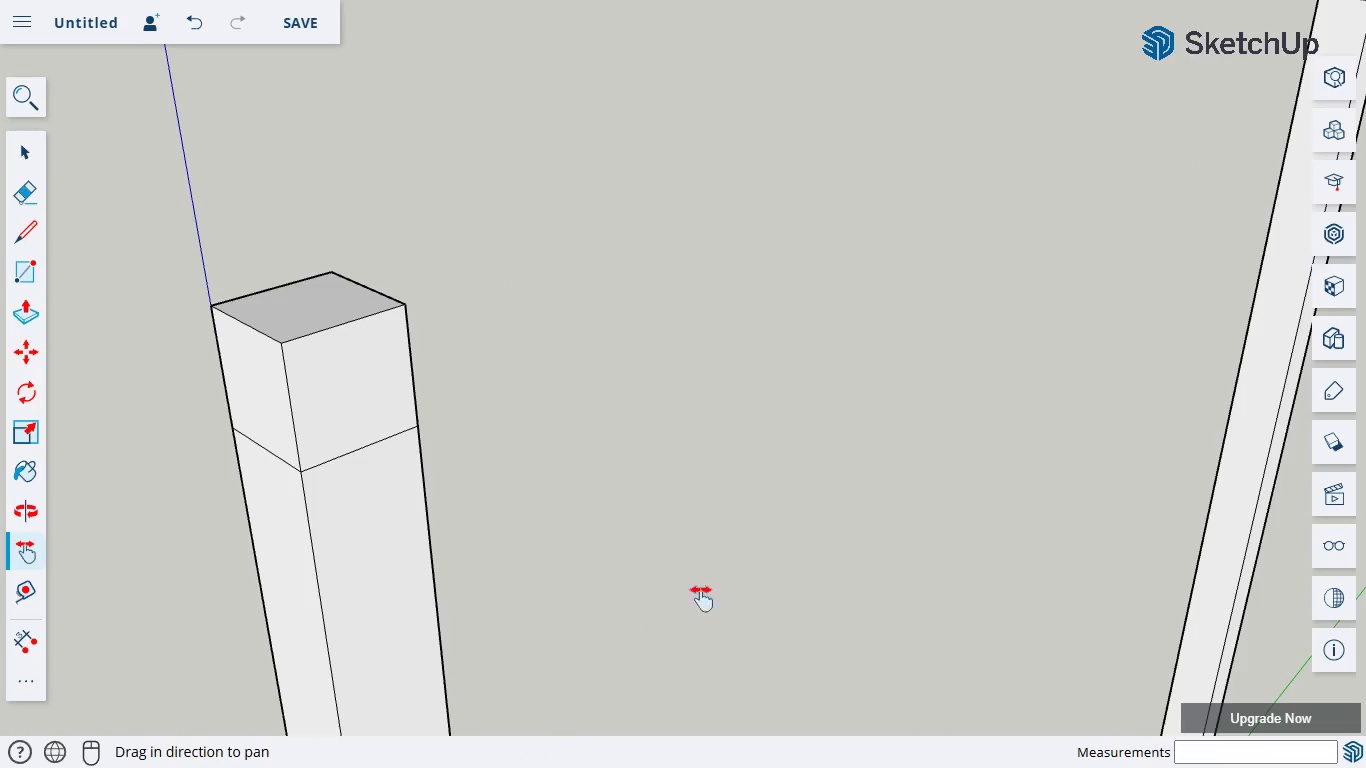 
left_click_drag(start_coordinate=[713, 580], to_coordinate=[628, 373])
 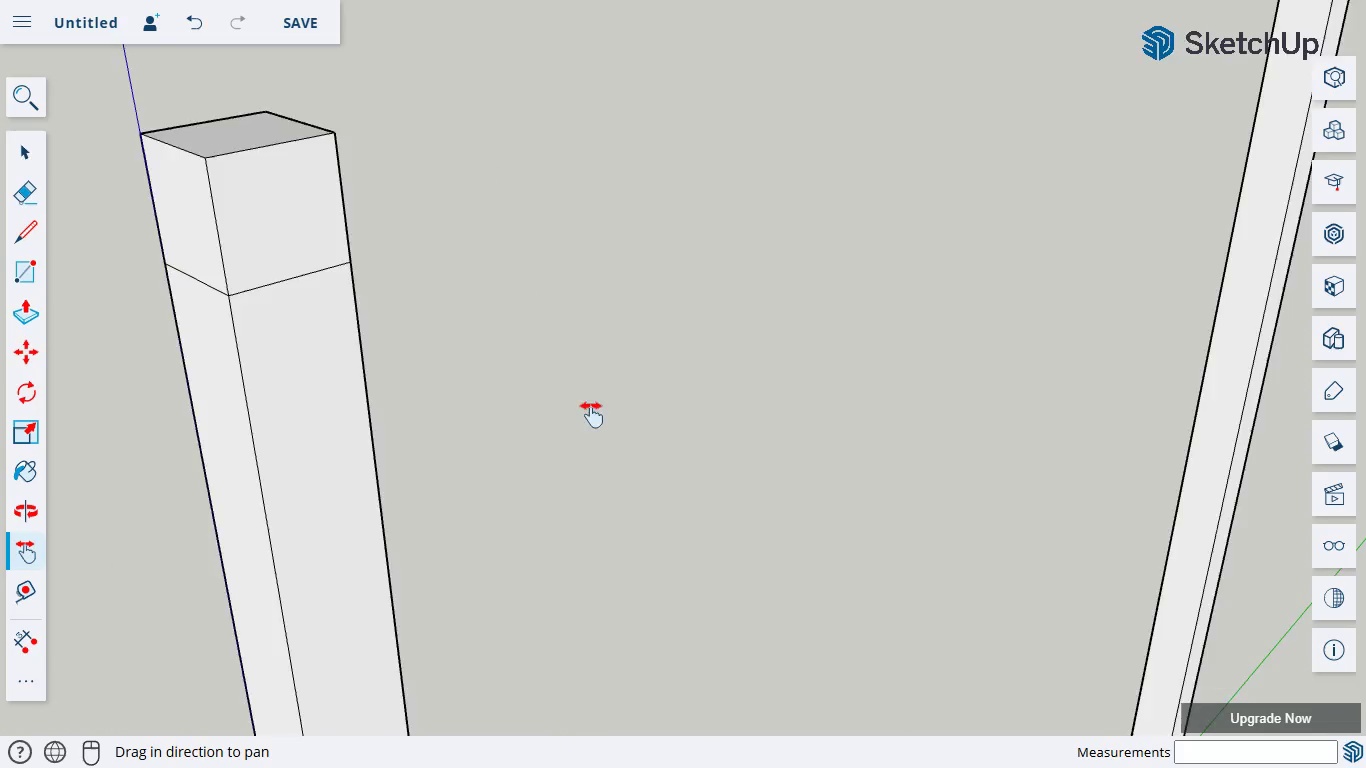 
scroll: coordinate [593, 424], scroll_direction: down, amount: 4.0
 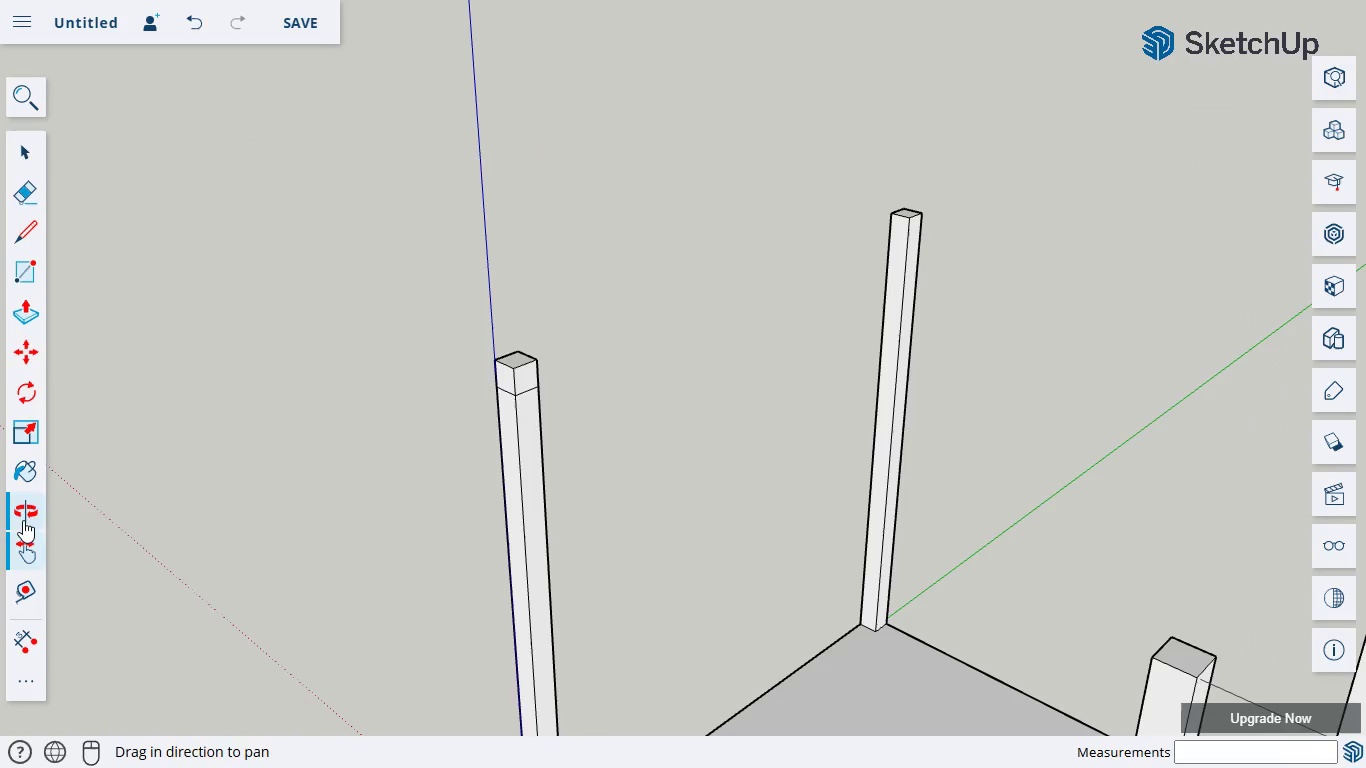 
left_click_drag(start_coordinate=[836, 539], to_coordinate=[830, 493])
 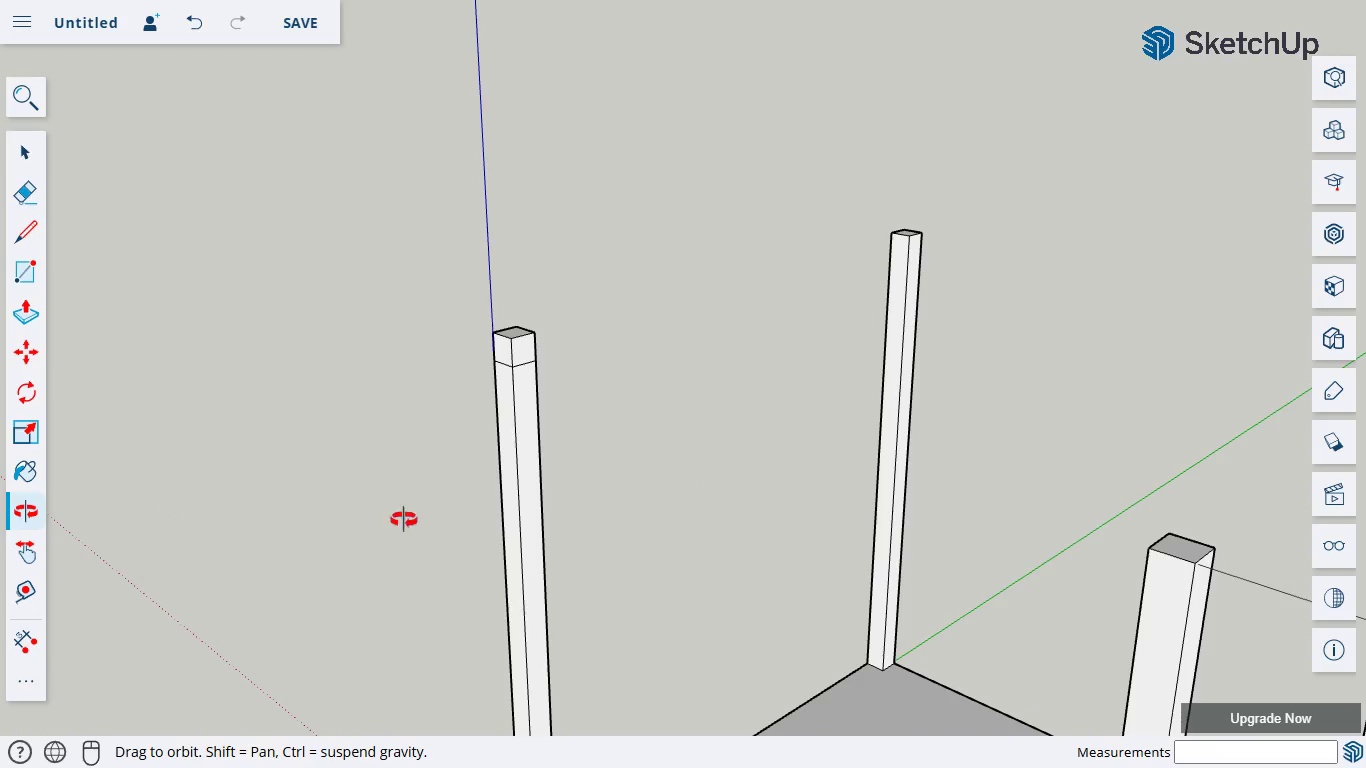 
left_click([31, 562])
 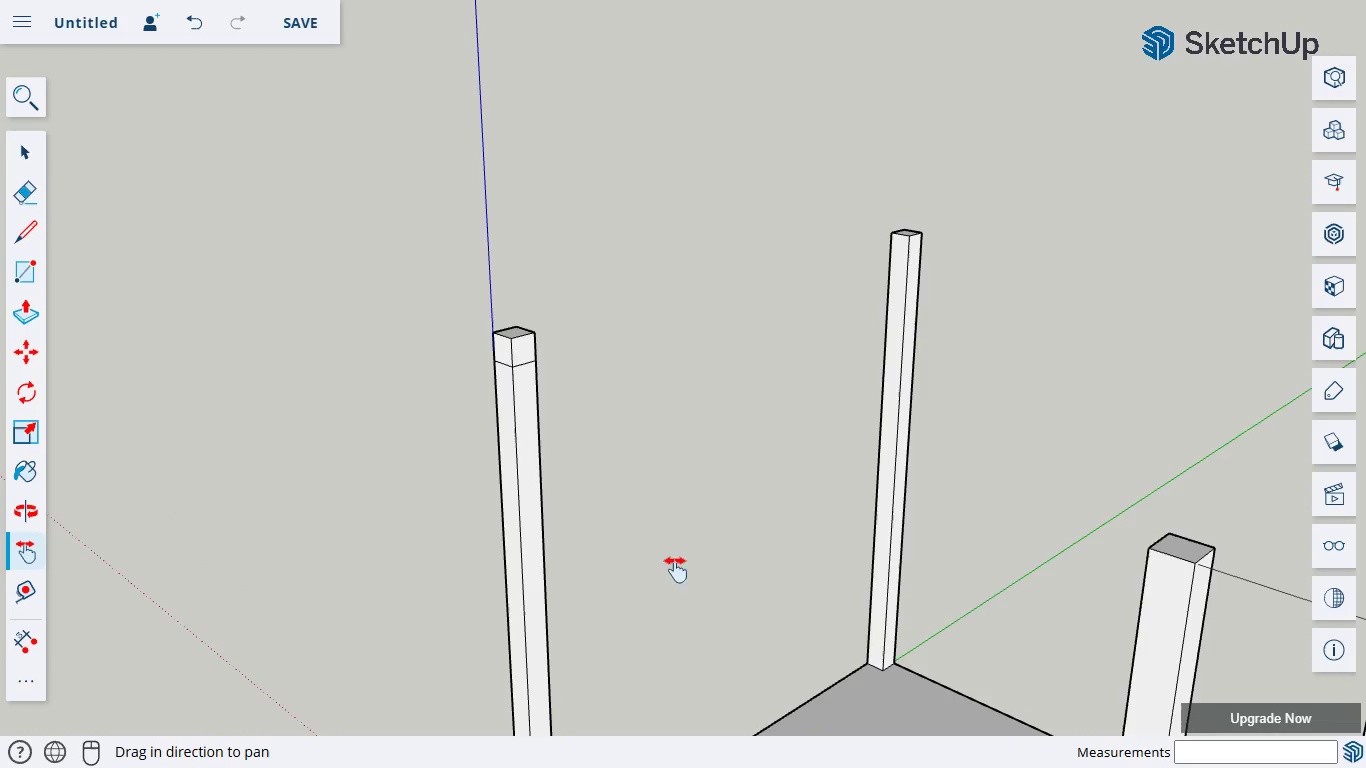 
left_click_drag(start_coordinate=[683, 555], to_coordinate=[537, 370])
 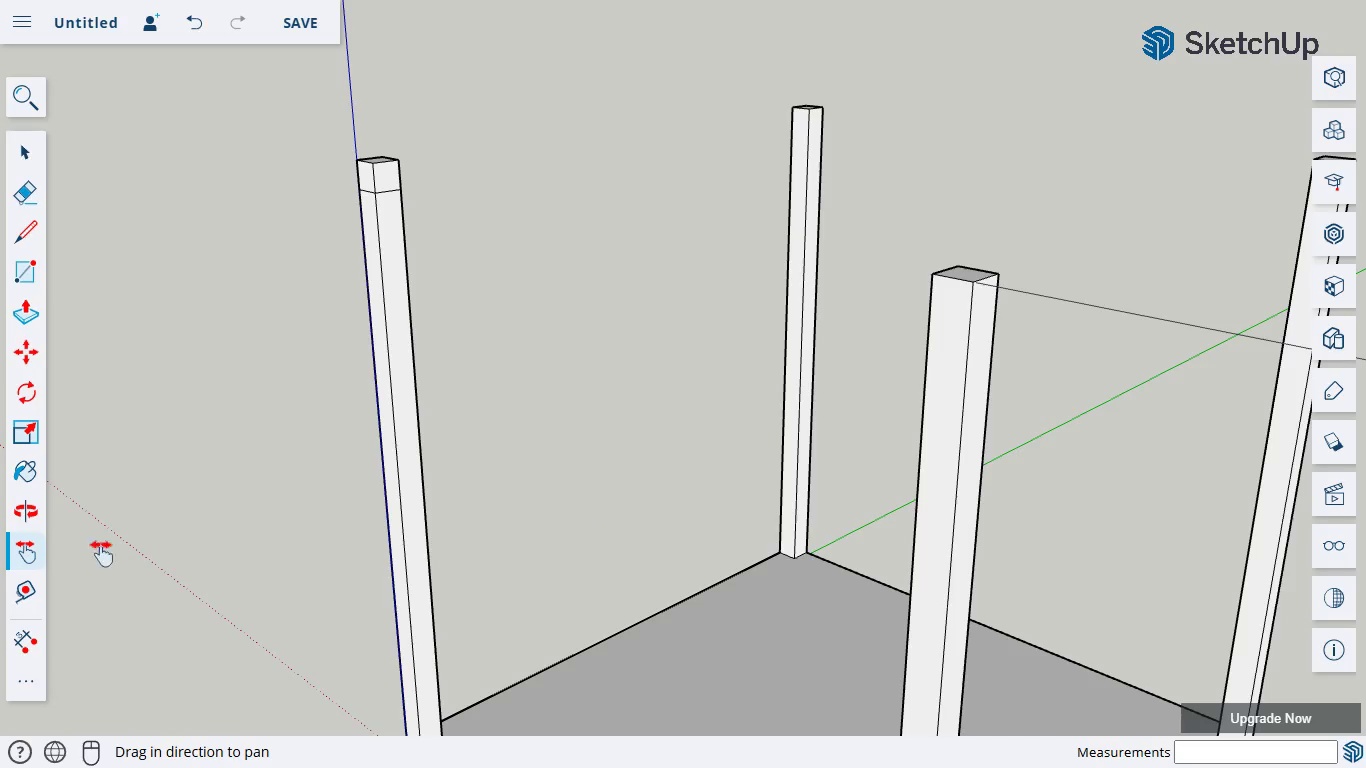 
left_click([21, 508])
 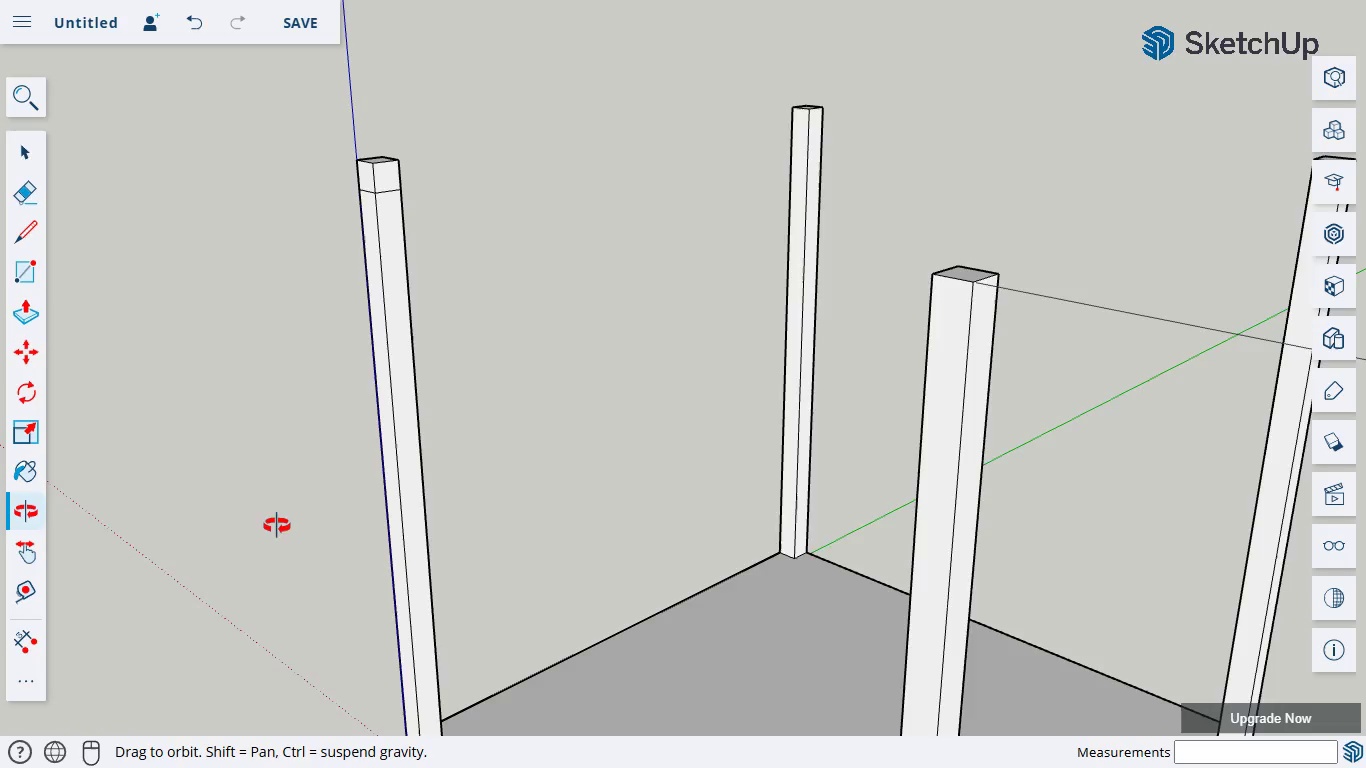 
left_click_drag(start_coordinate=[276, 525], to_coordinate=[357, 538])
 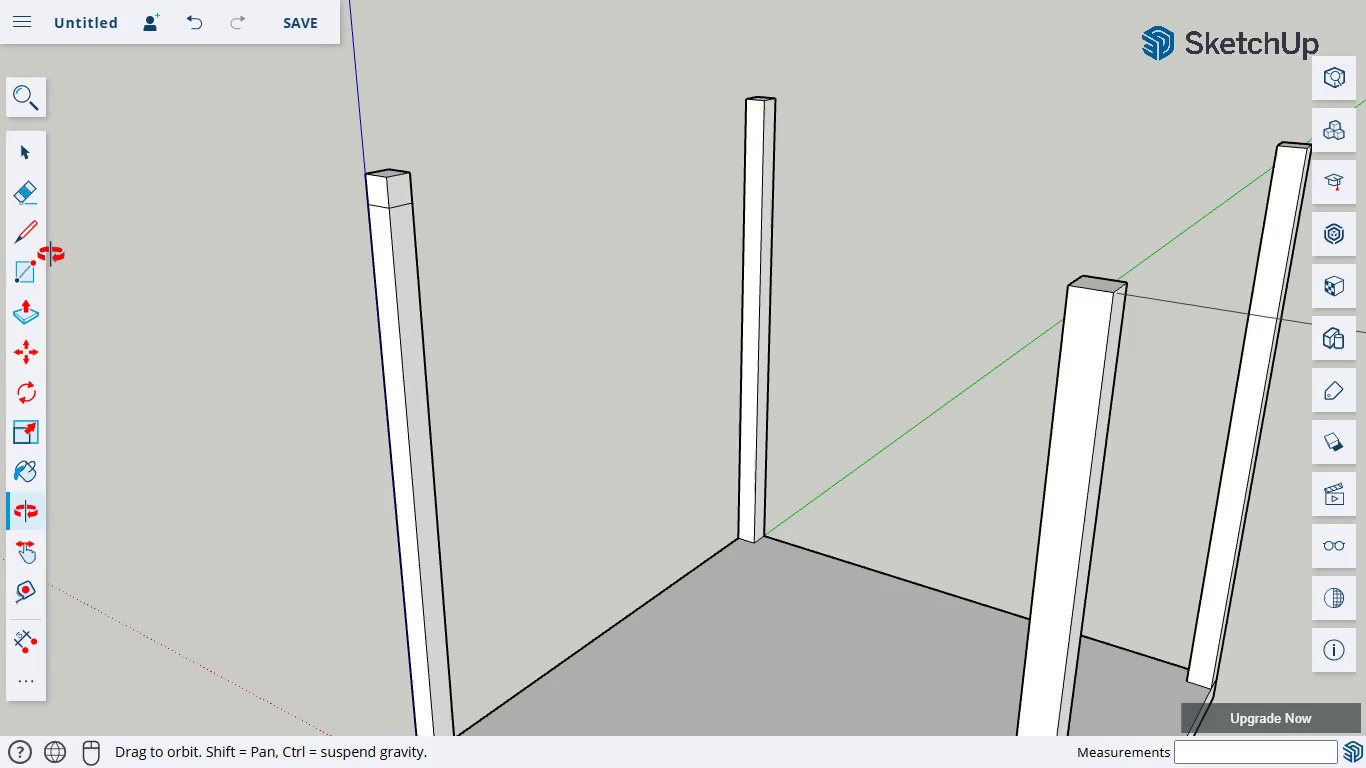 
scroll: coordinate [852, 467], scroll_direction: up, amount: 4.0
 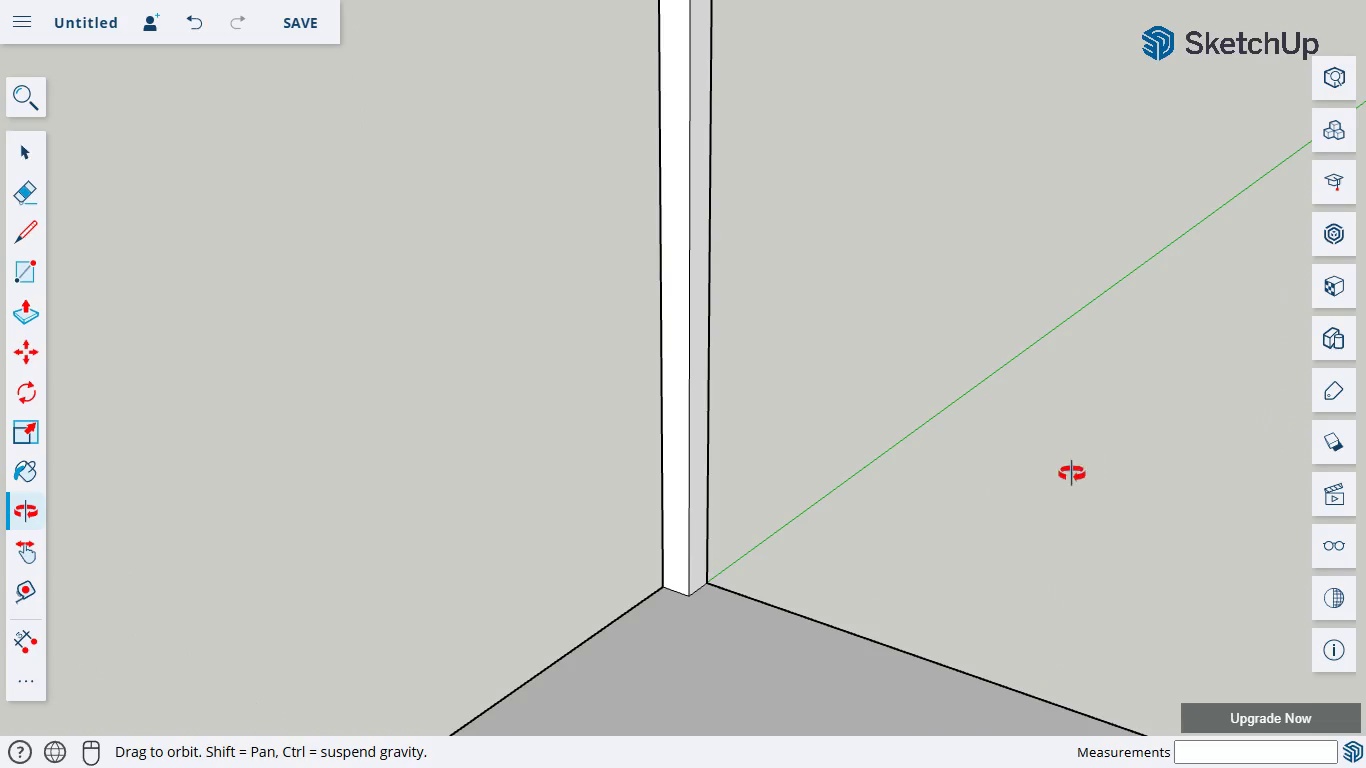 
scroll: coordinate [1069, 486], scroll_direction: down, amount: 4.0
 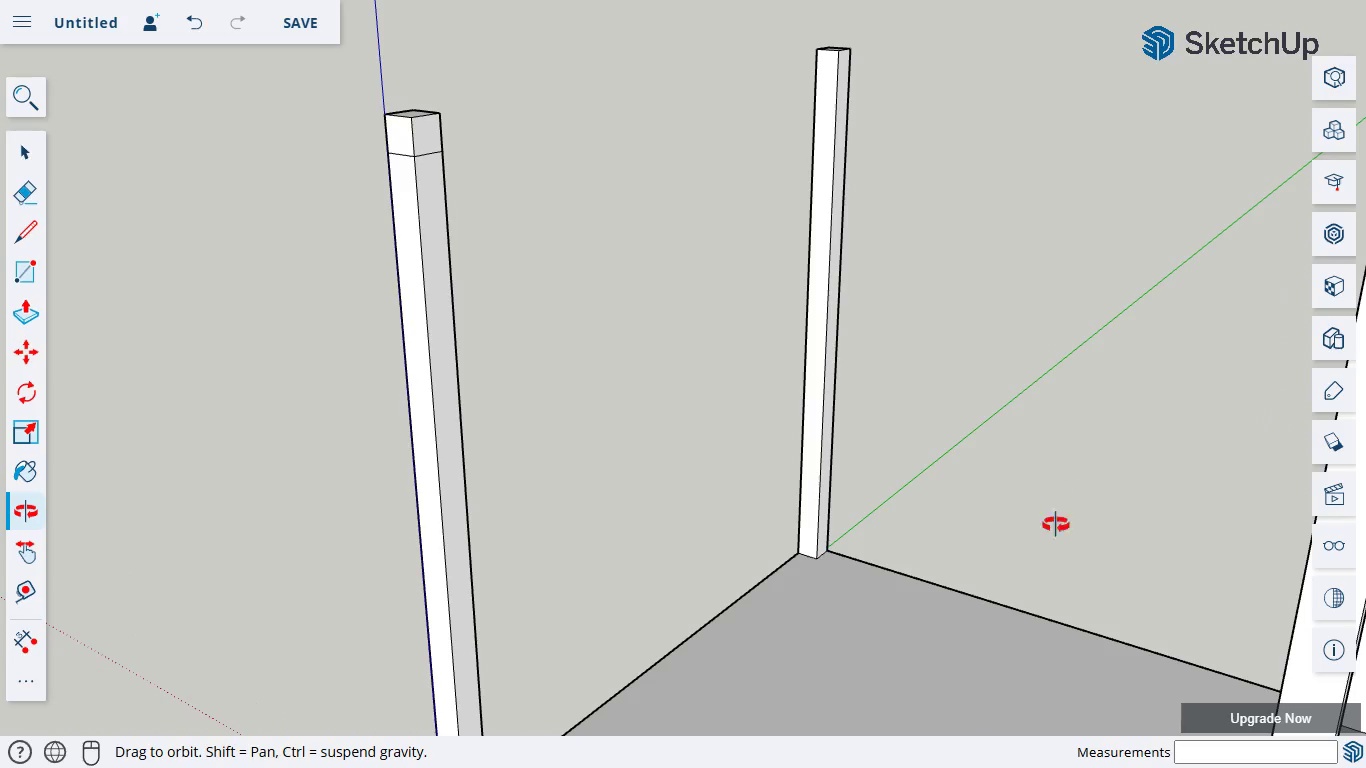 
key(H)
 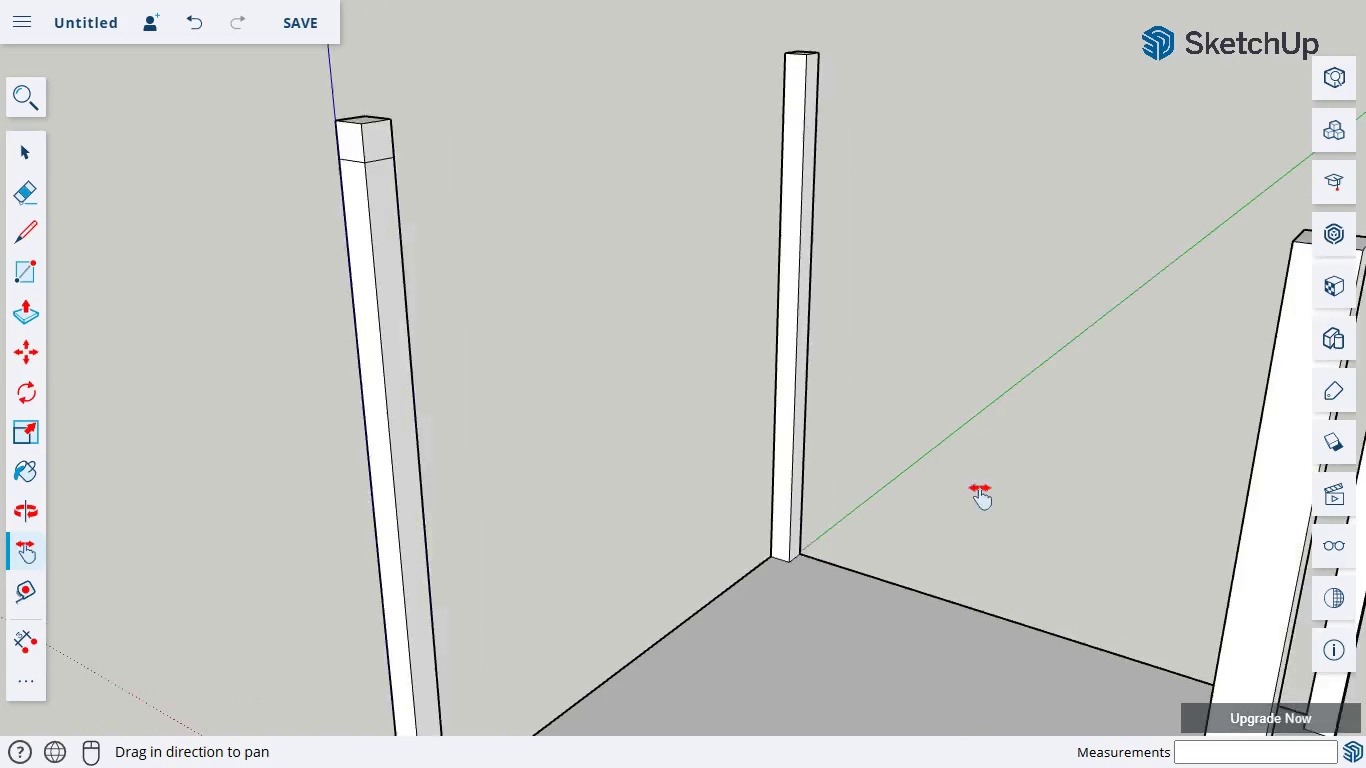 
left_click_drag(start_coordinate=[1087, 475], to_coordinate=[625, 500])
 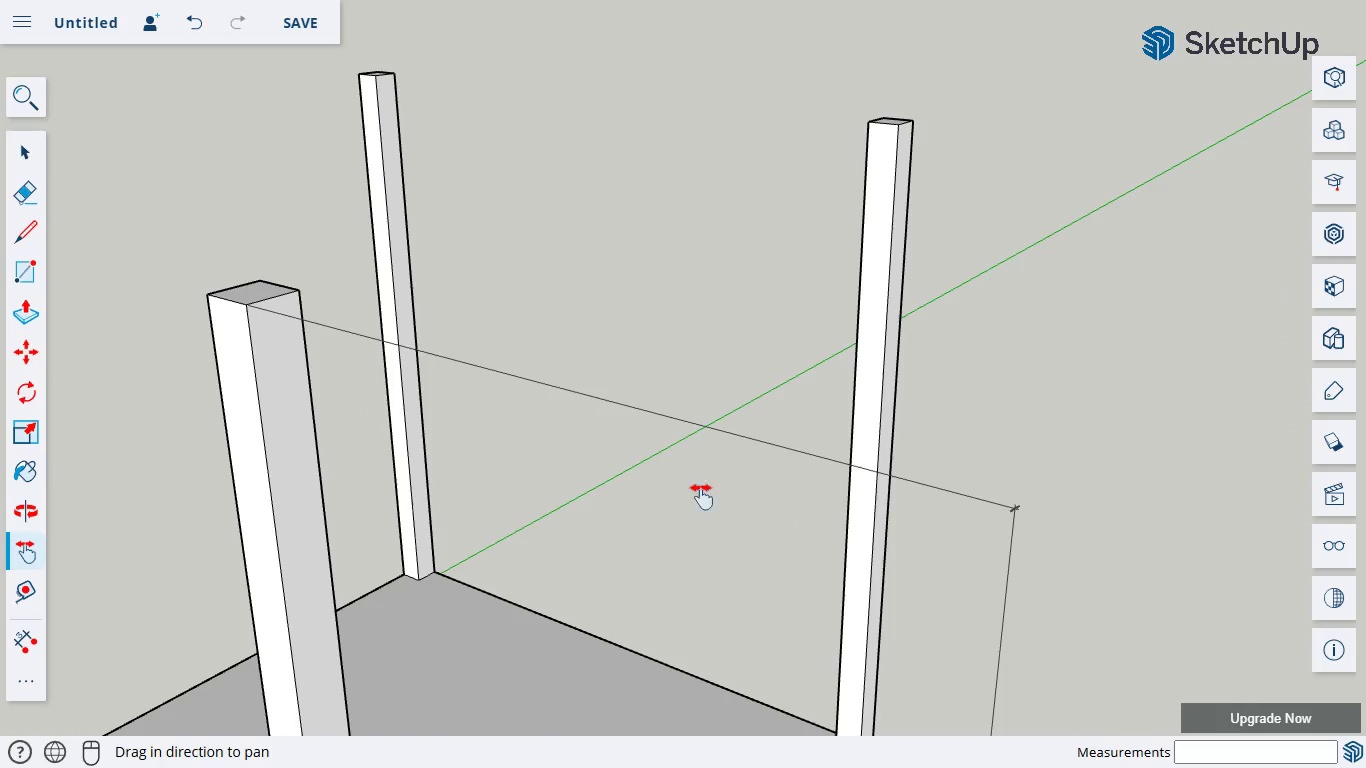 
left_click_drag(start_coordinate=[700, 488], to_coordinate=[942, 462])
 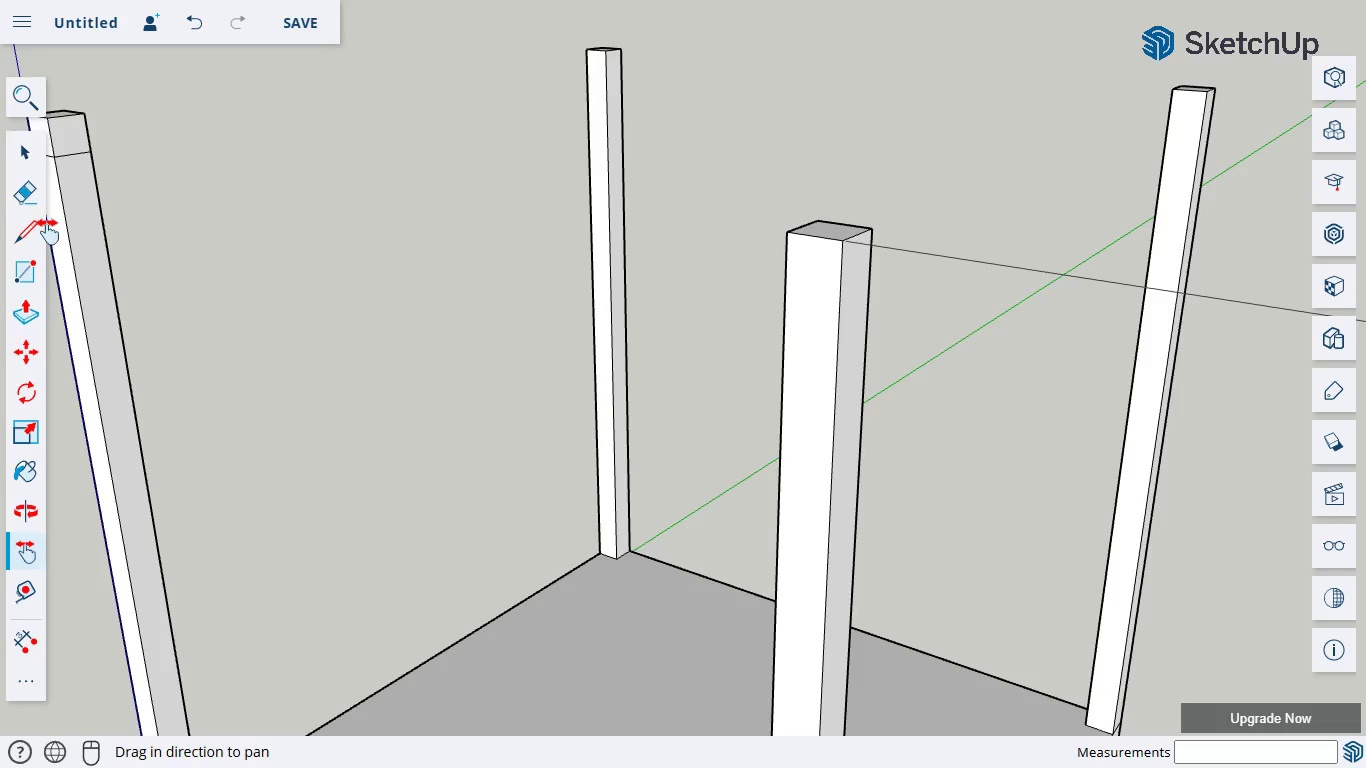 
double_click([33, 224])
 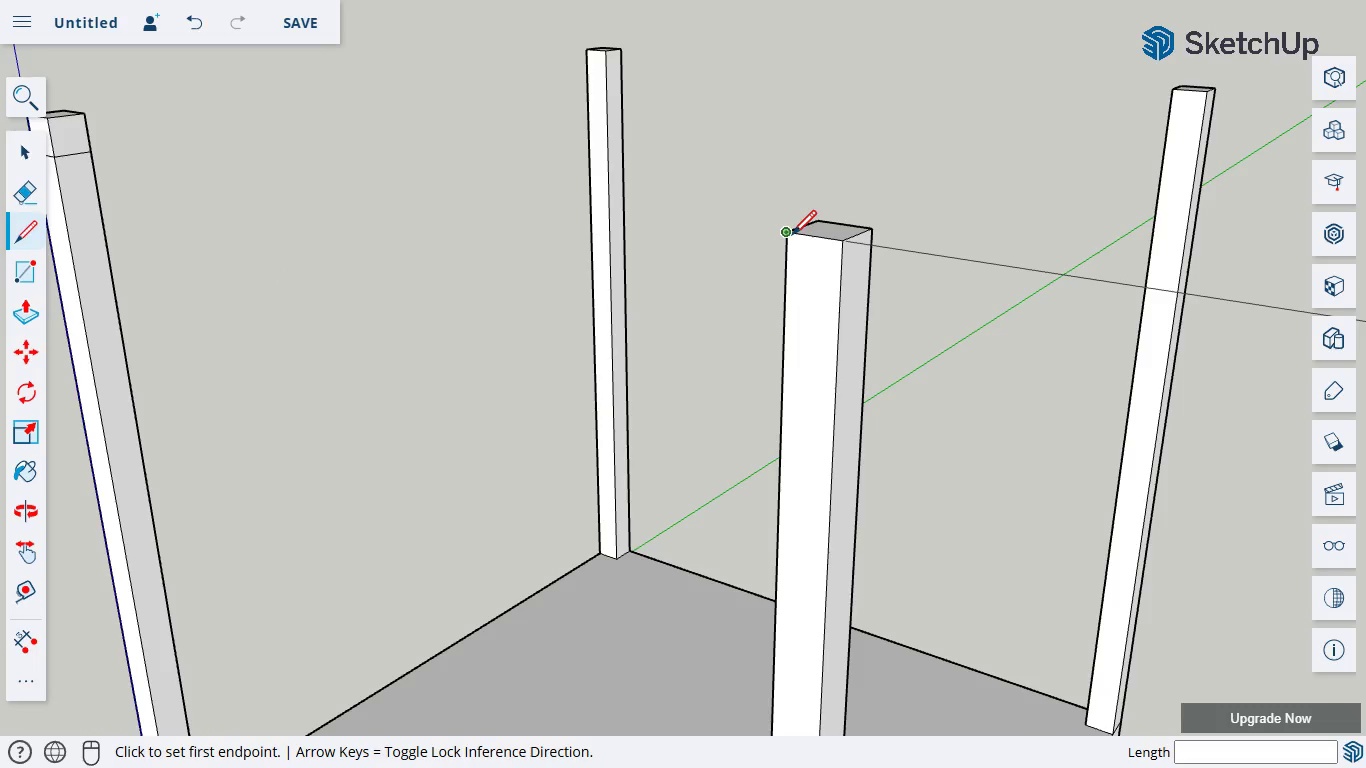 
left_click([788, 236])
 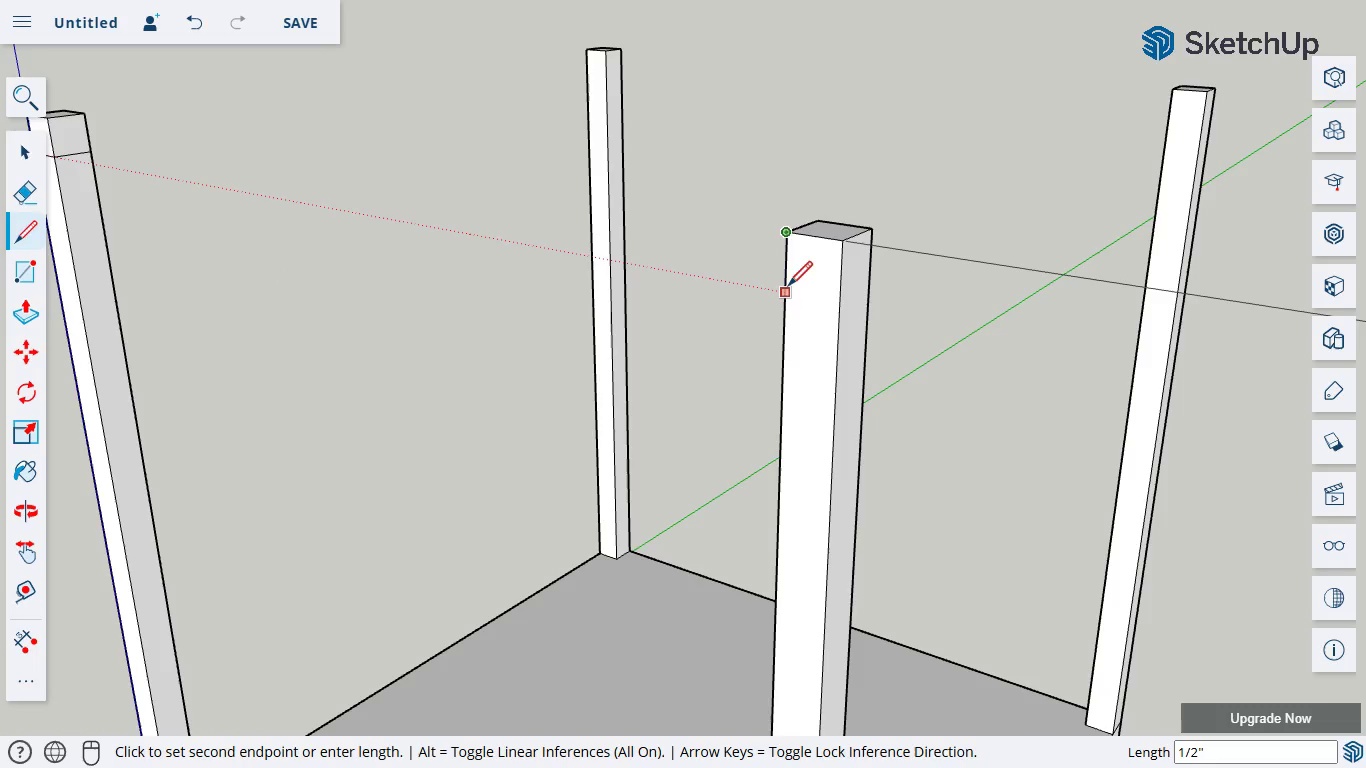 
left_click([786, 287])
 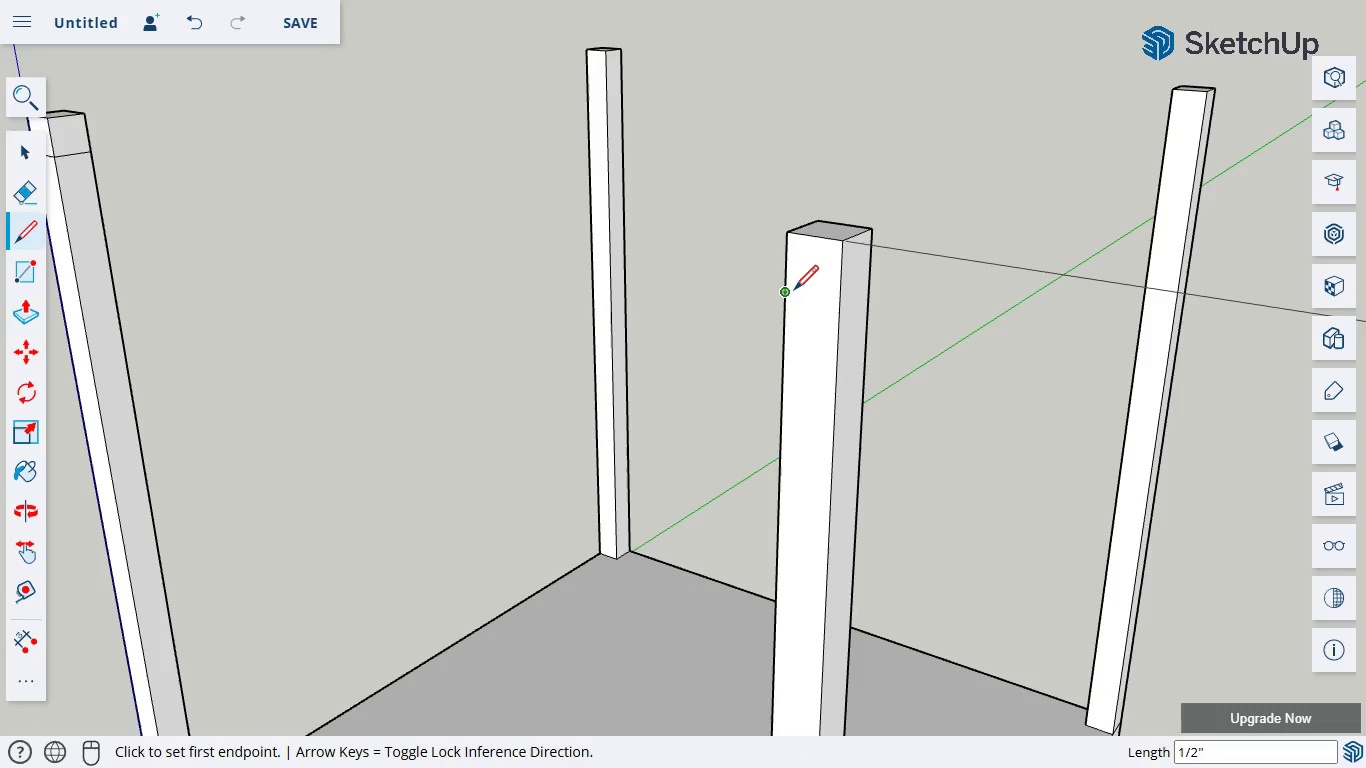 
left_click([787, 293])
 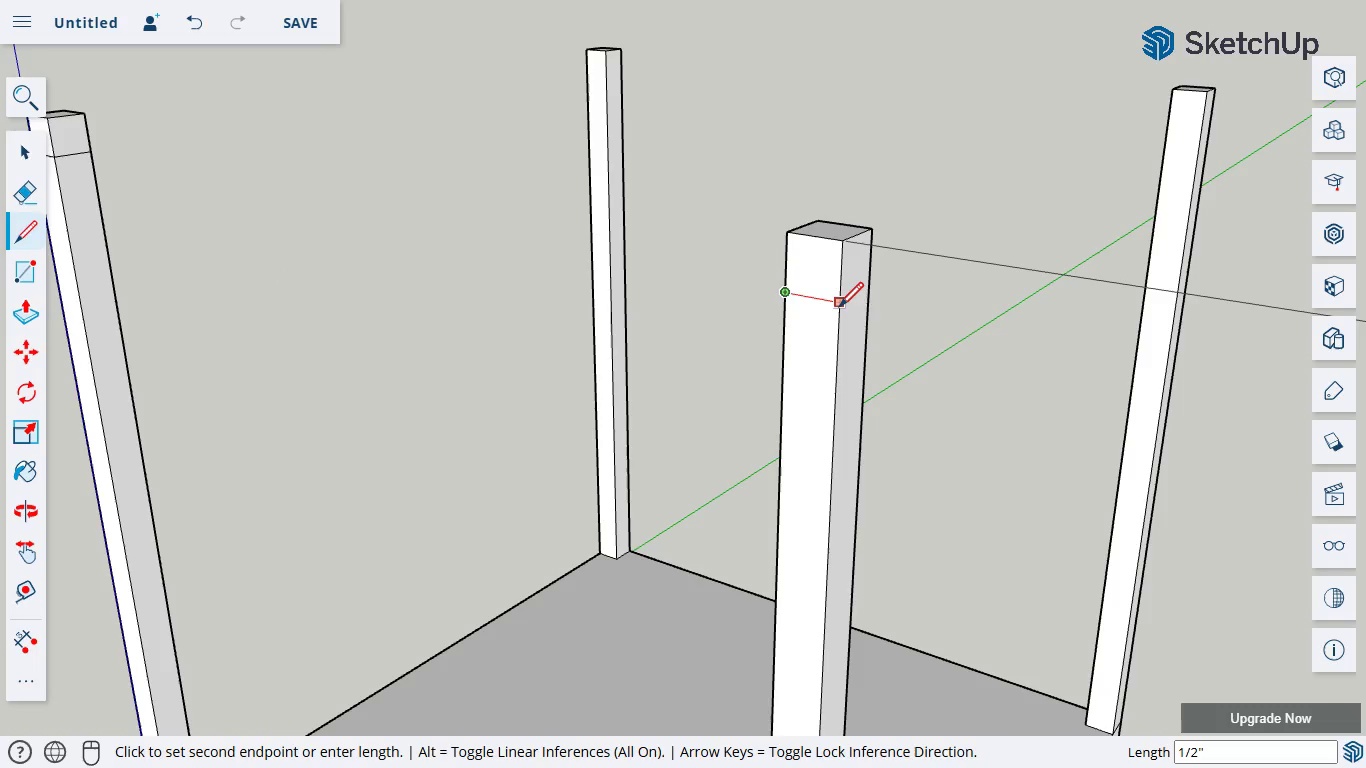 
left_click([837, 308])
 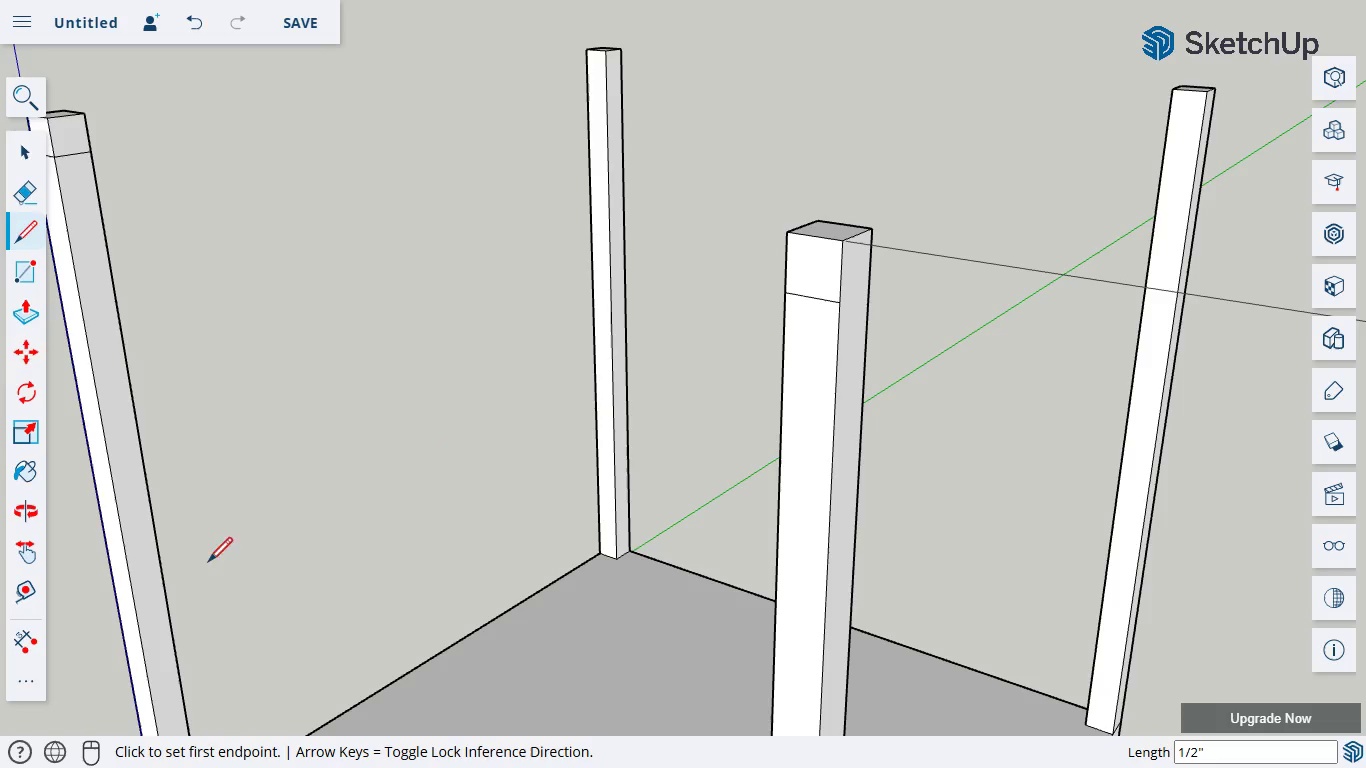 
left_click([33, 302])
 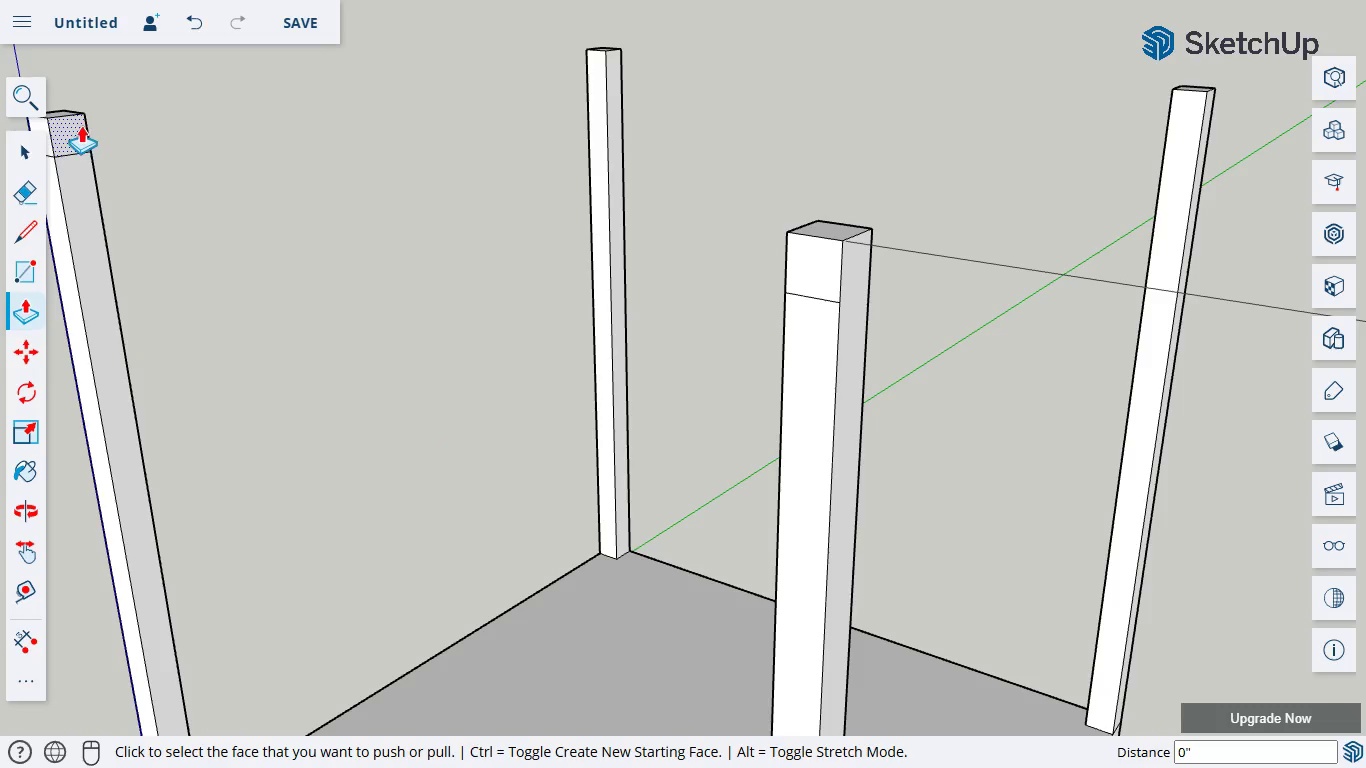 
left_click_drag(start_coordinate=[82, 126], to_coordinate=[807, 286])
 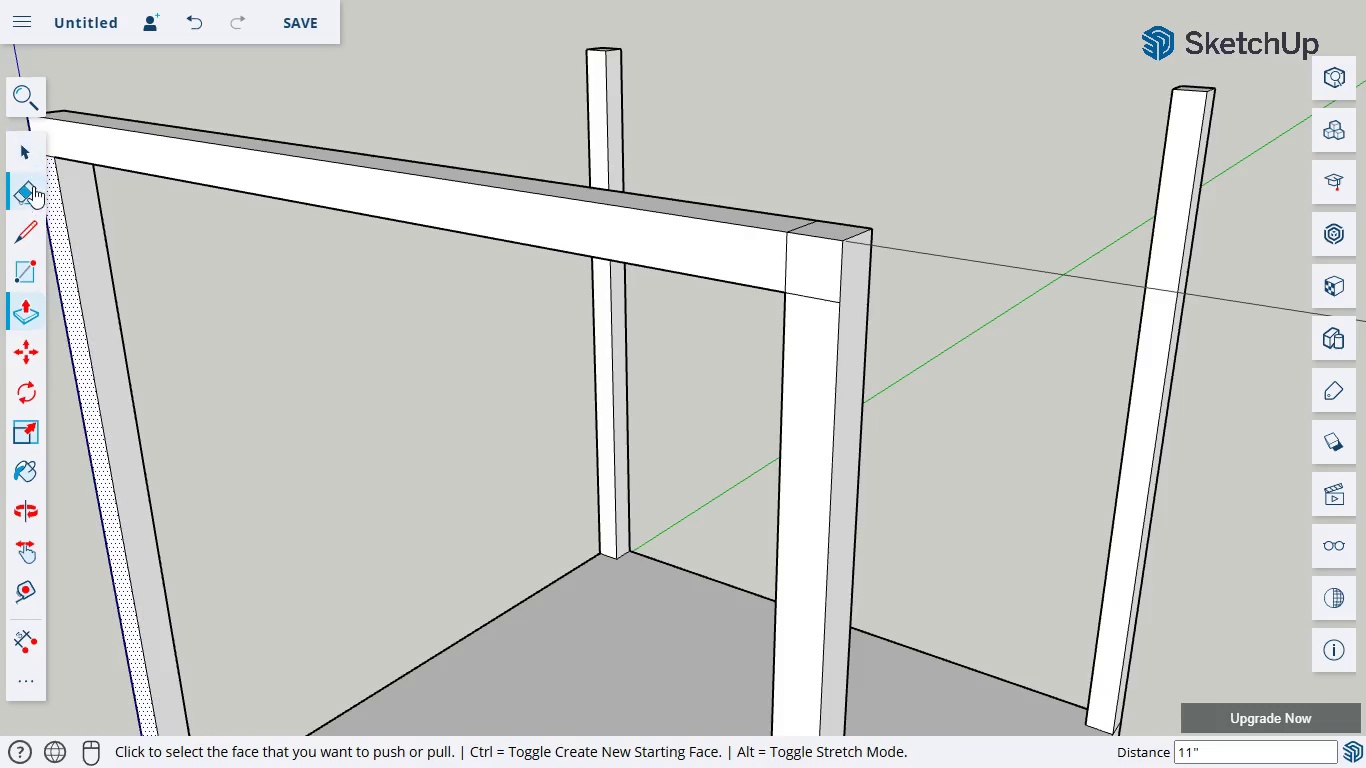 
left_click([32, 184])
 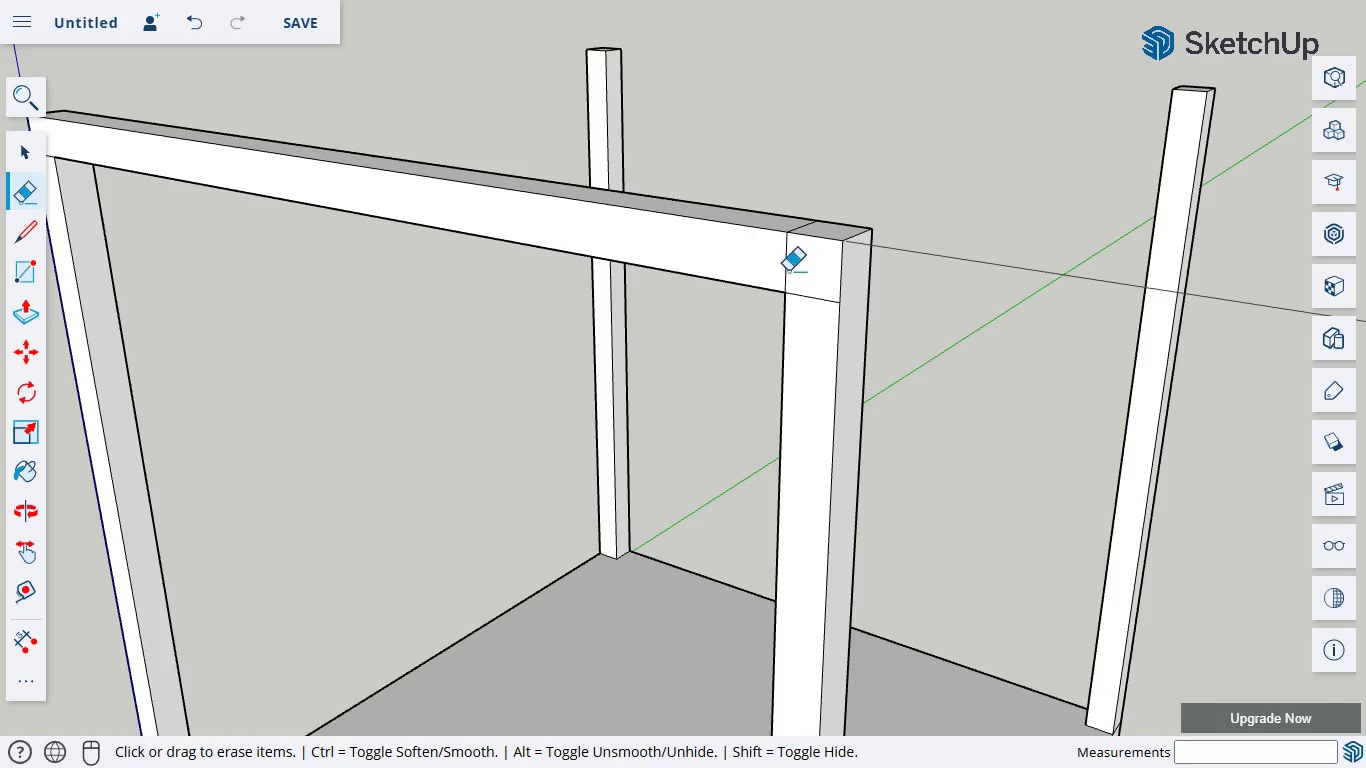 
left_click_drag(start_coordinate=[786, 269], to_coordinate=[808, 274])
 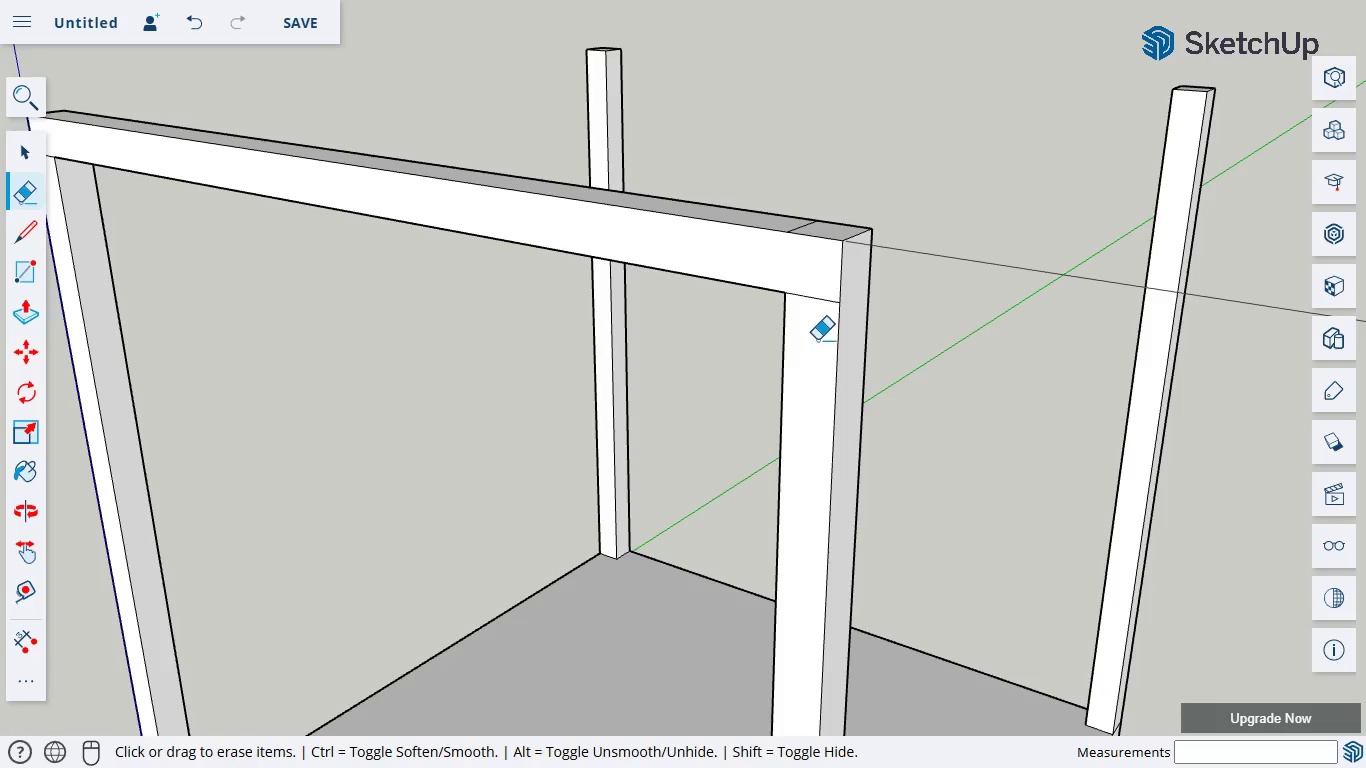 
left_click_drag(start_coordinate=[801, 227], to_coordinate=[830, 238])
 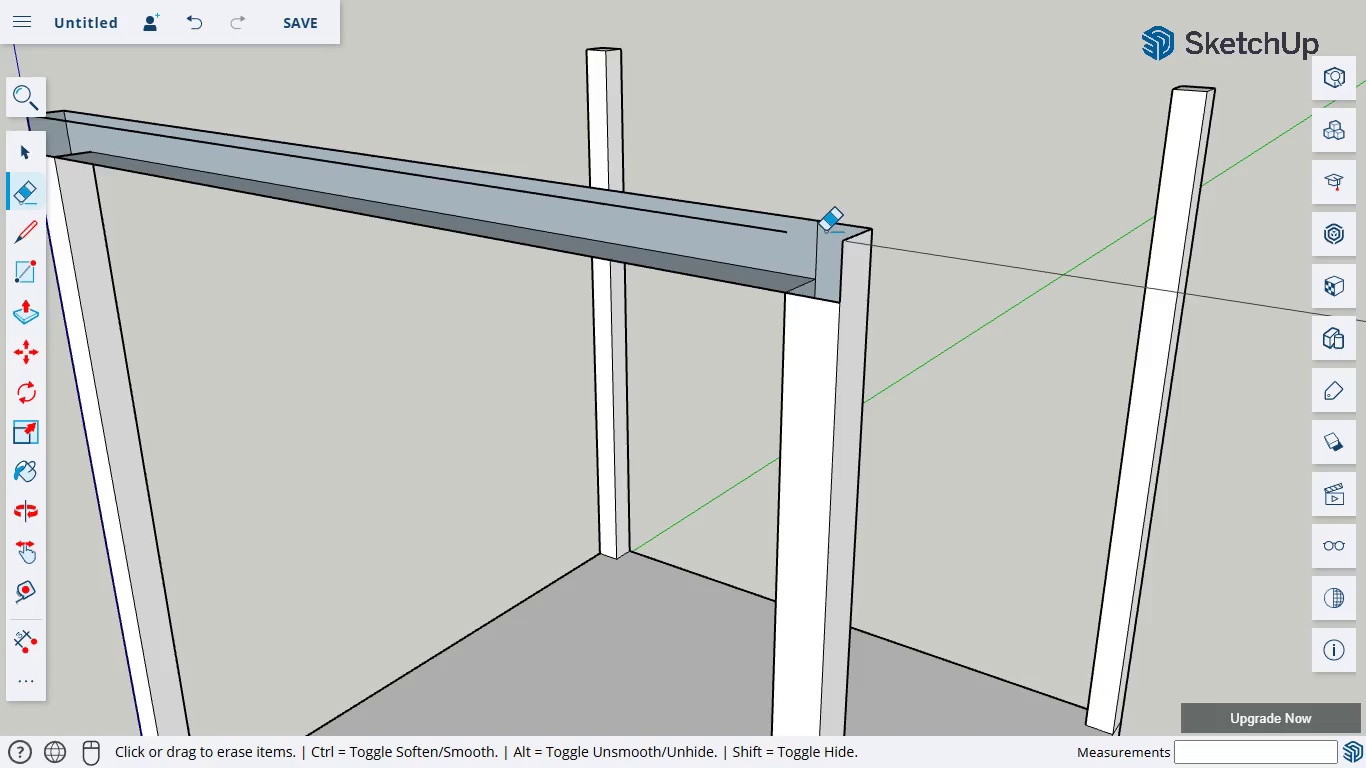 
key(Control+ControlLeft)
 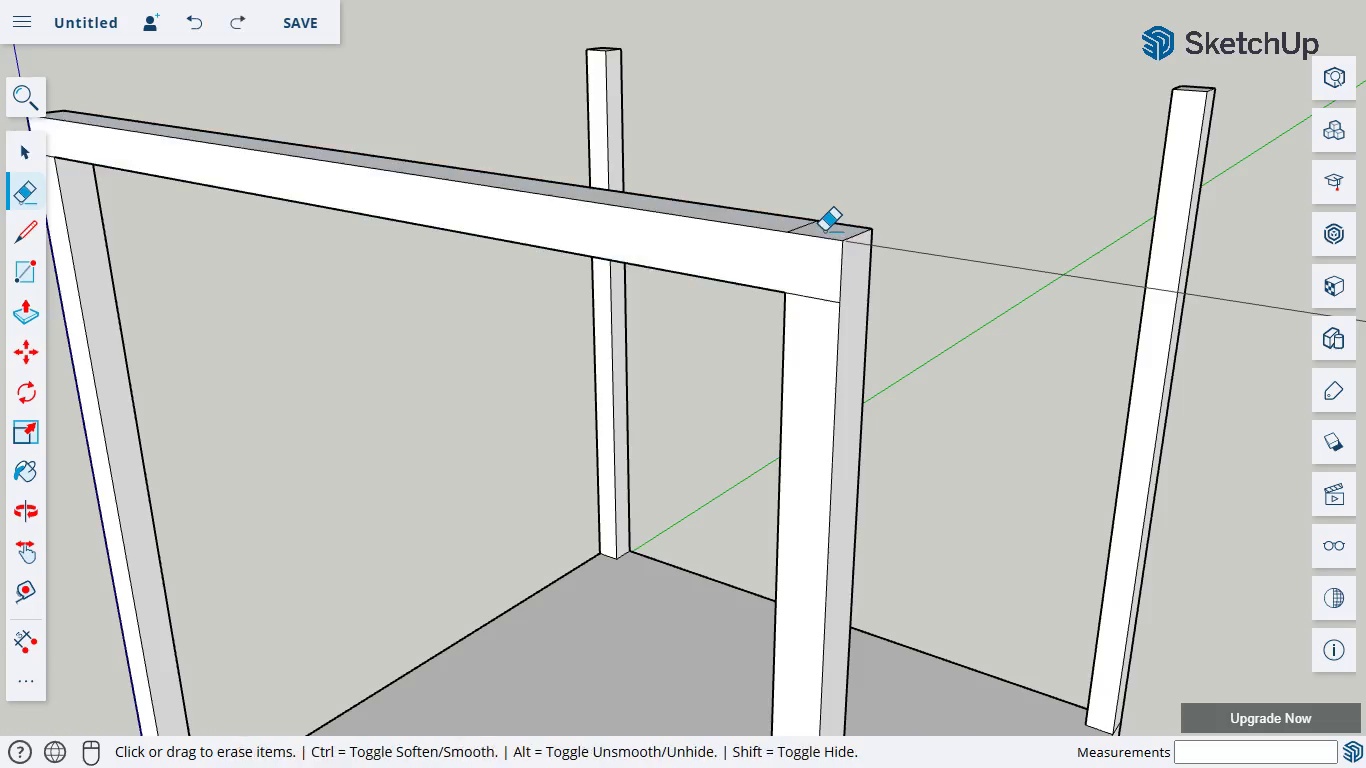 
key(Control+Z)
 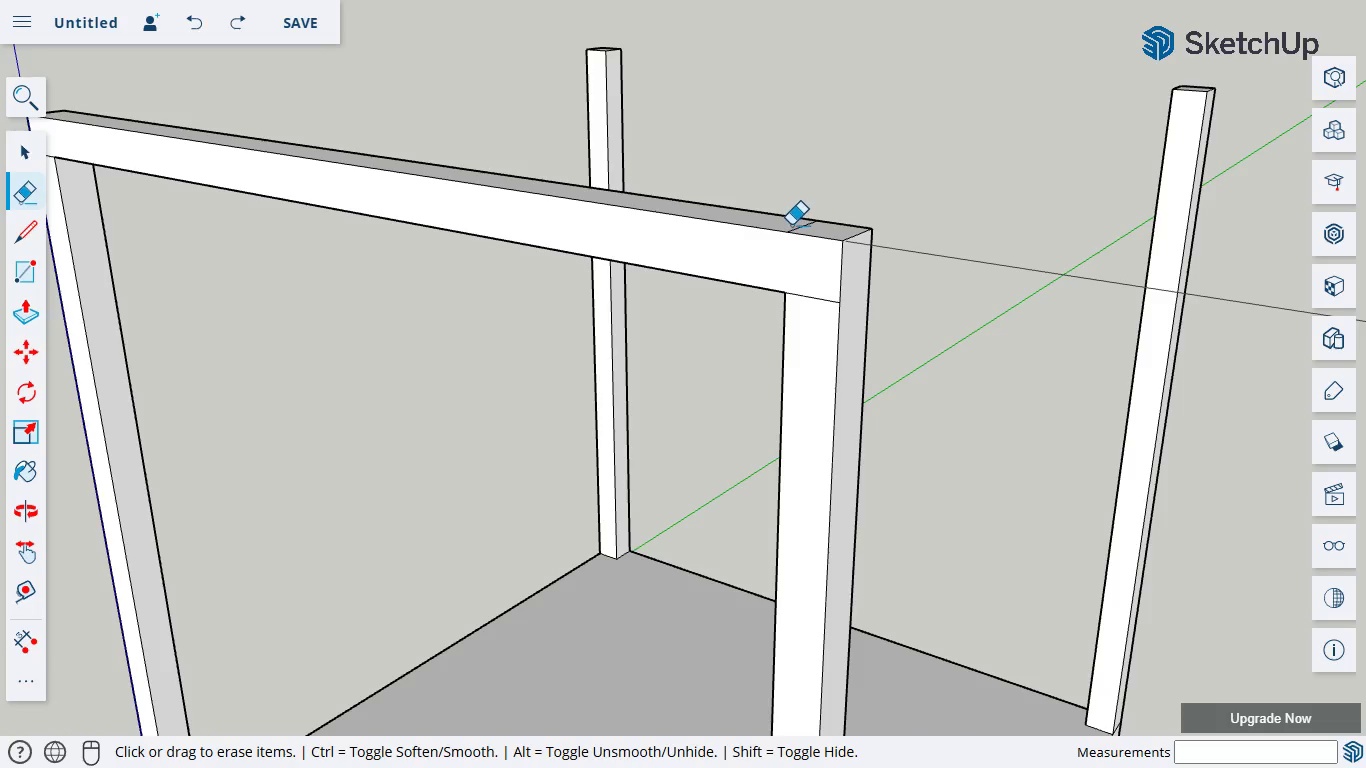 
left_click_drag(start_coordinate=[792, 225], to_coordinate=[809, 228])
 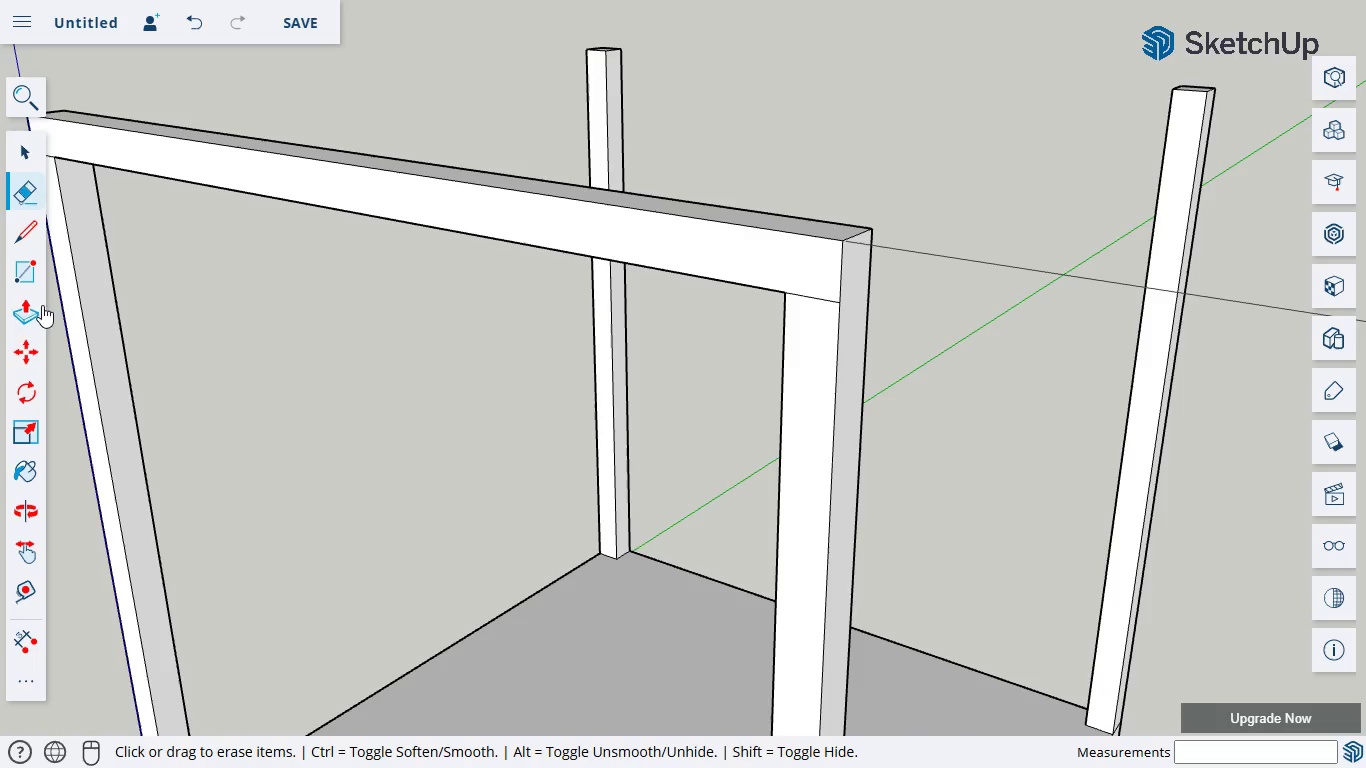 
left_click([28, 232])
 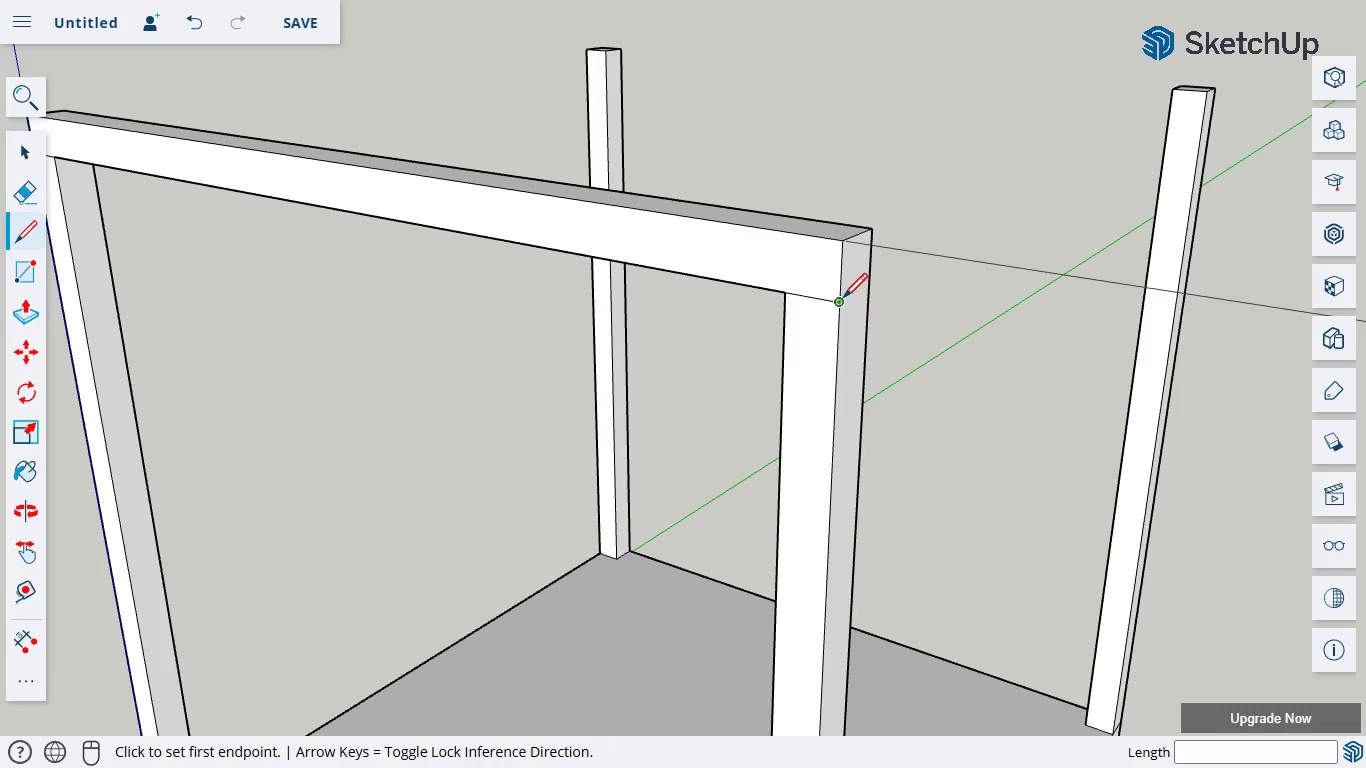 
left_click([839, 301])
 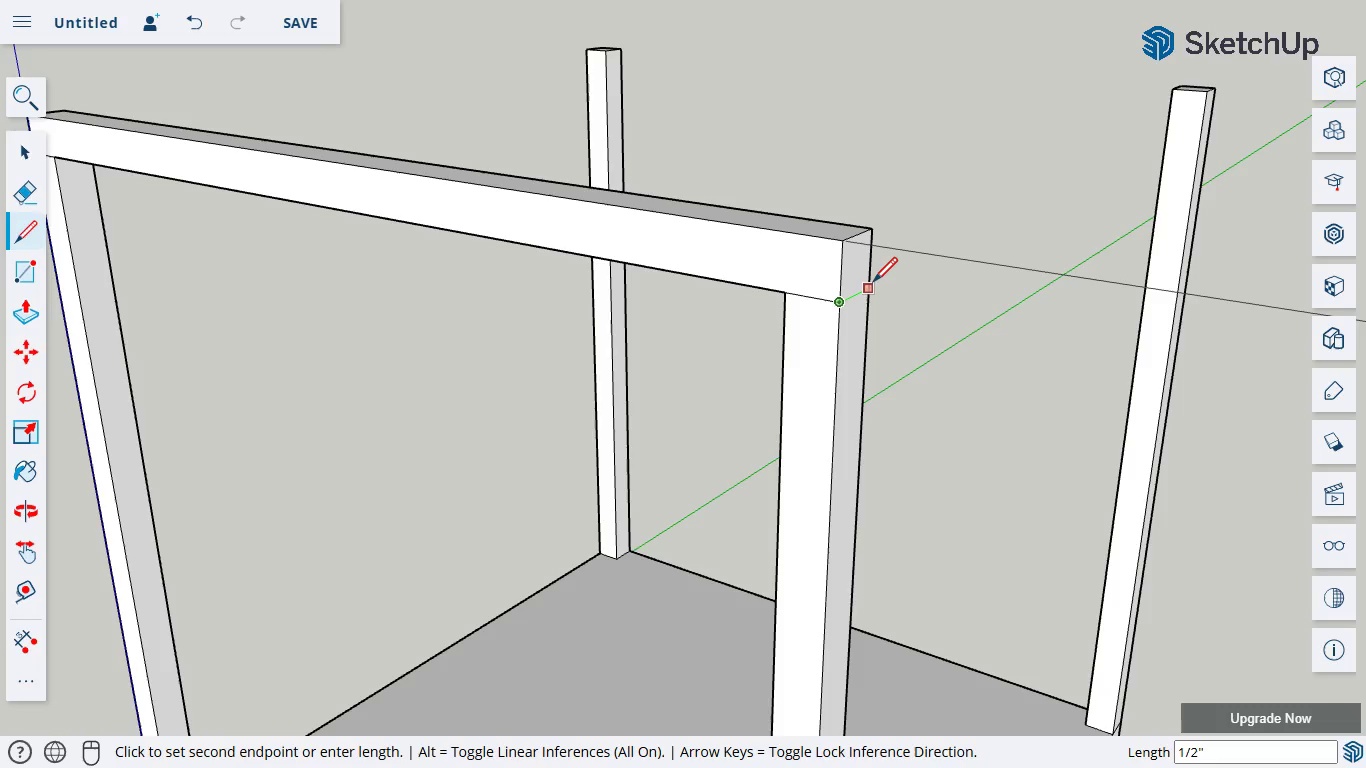 
left_click([868, 286])
 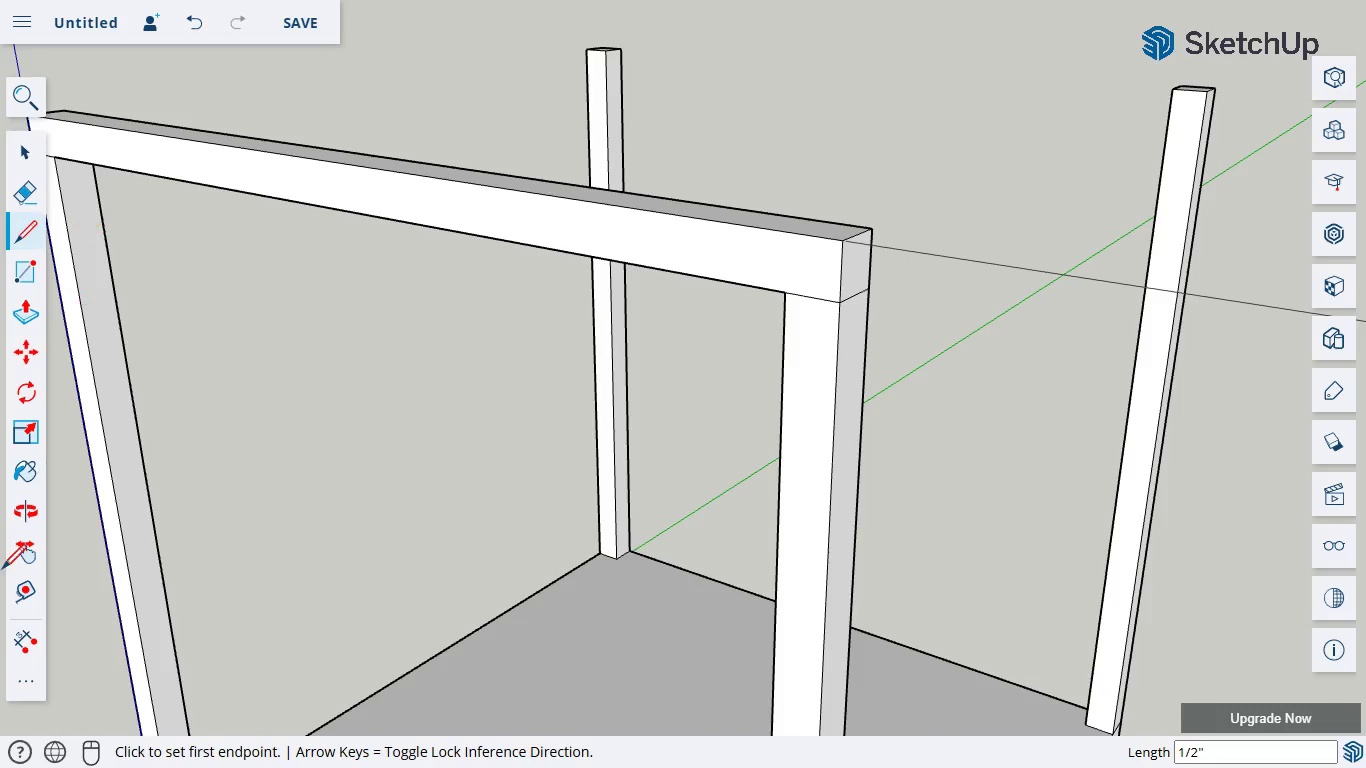 
left_click([30, 505])
 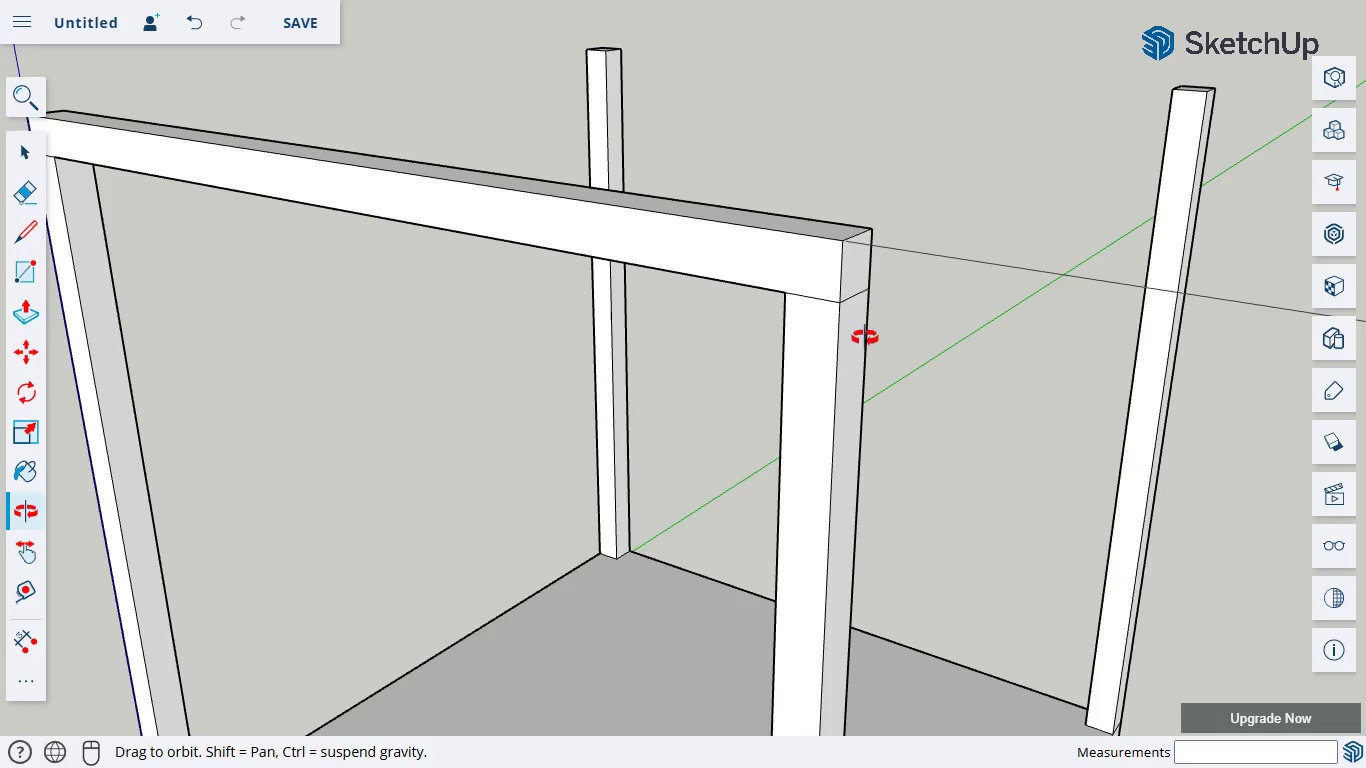 
left_click_drag(start_coordinate=[864, 337], to_coordinate=[262, 440])
 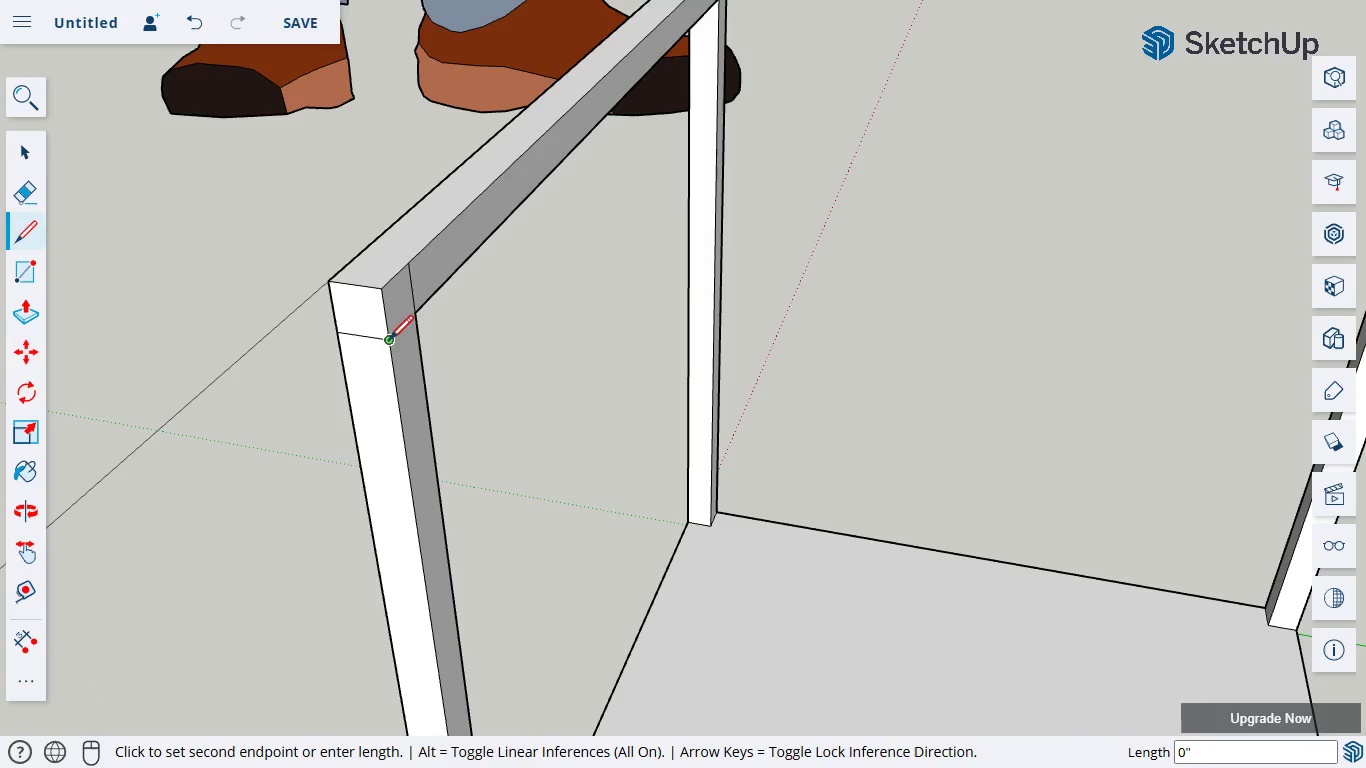 
left_click([413, 318])
 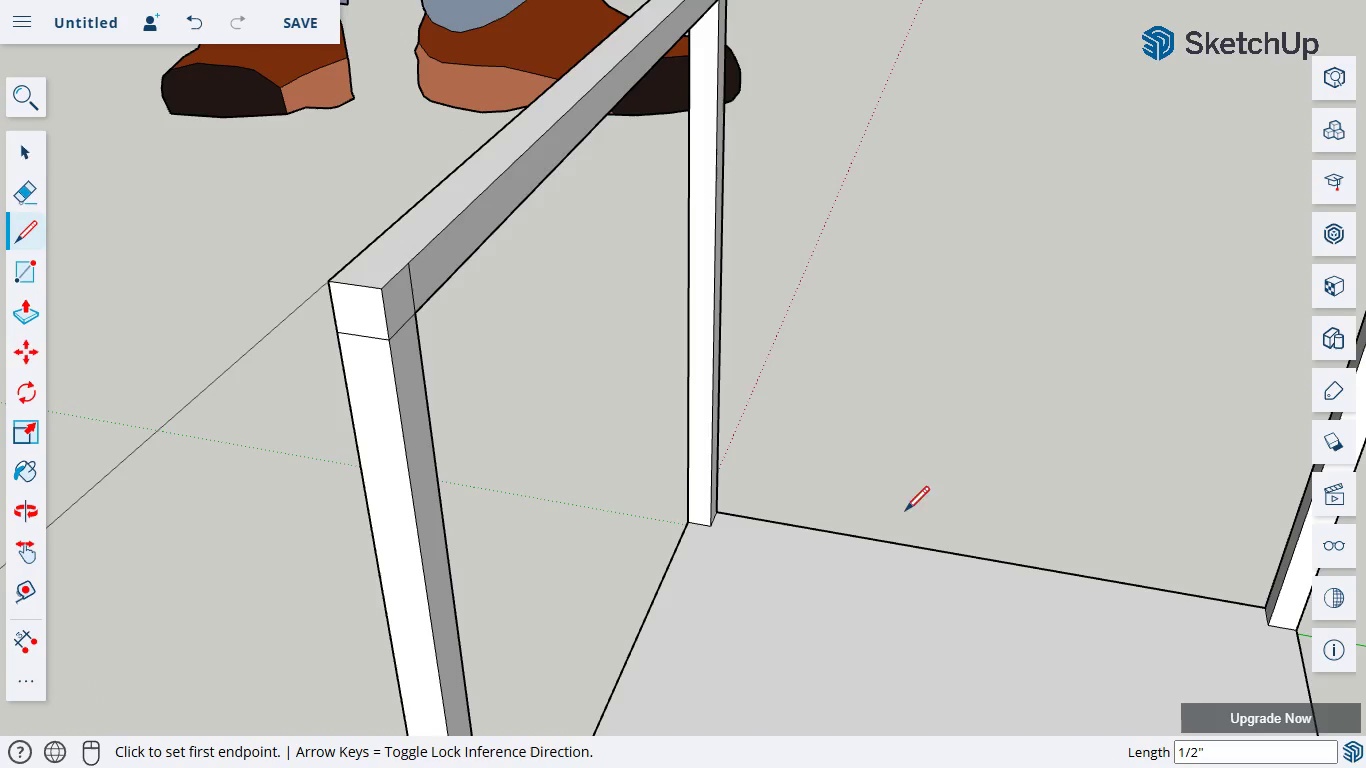 
scroll: coordinate [801, 509], scroll_direction: down, amount: 1.0
 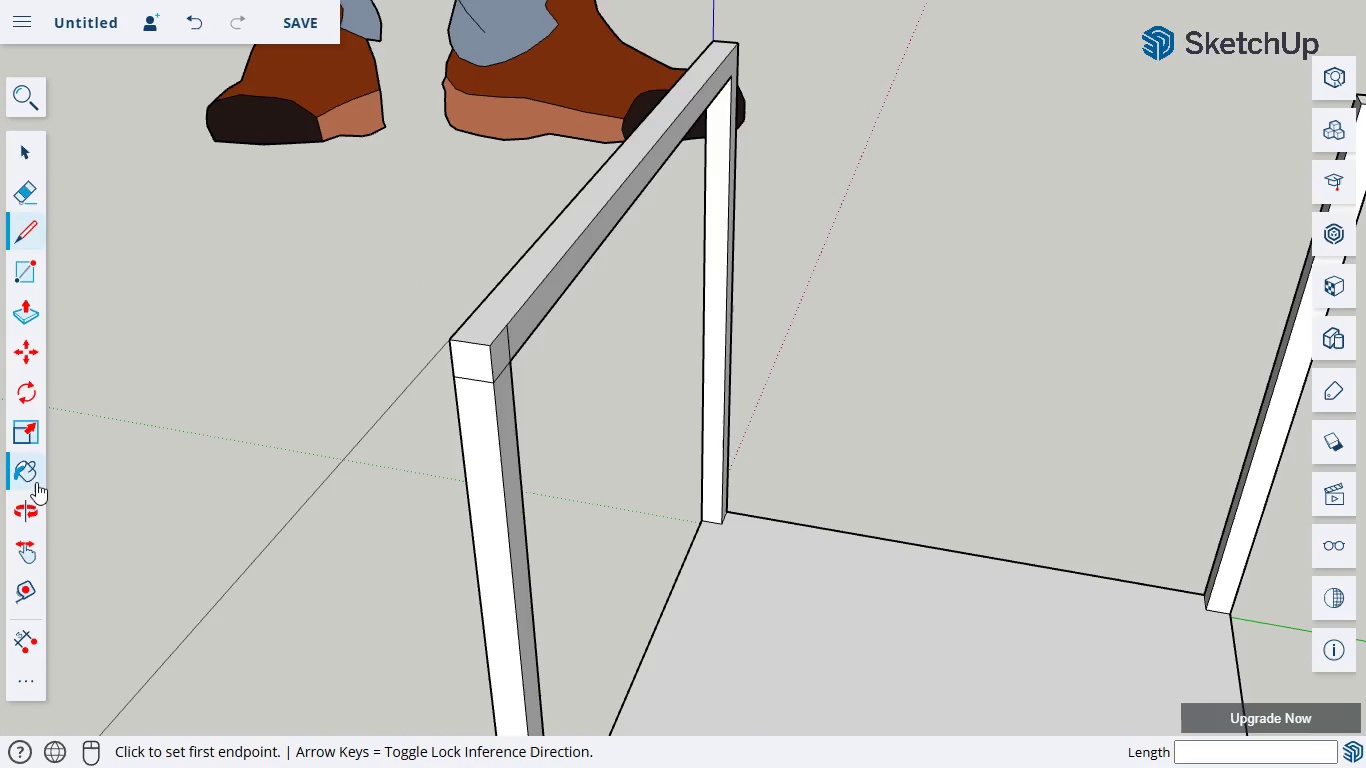 
left_click([26, 549])
 